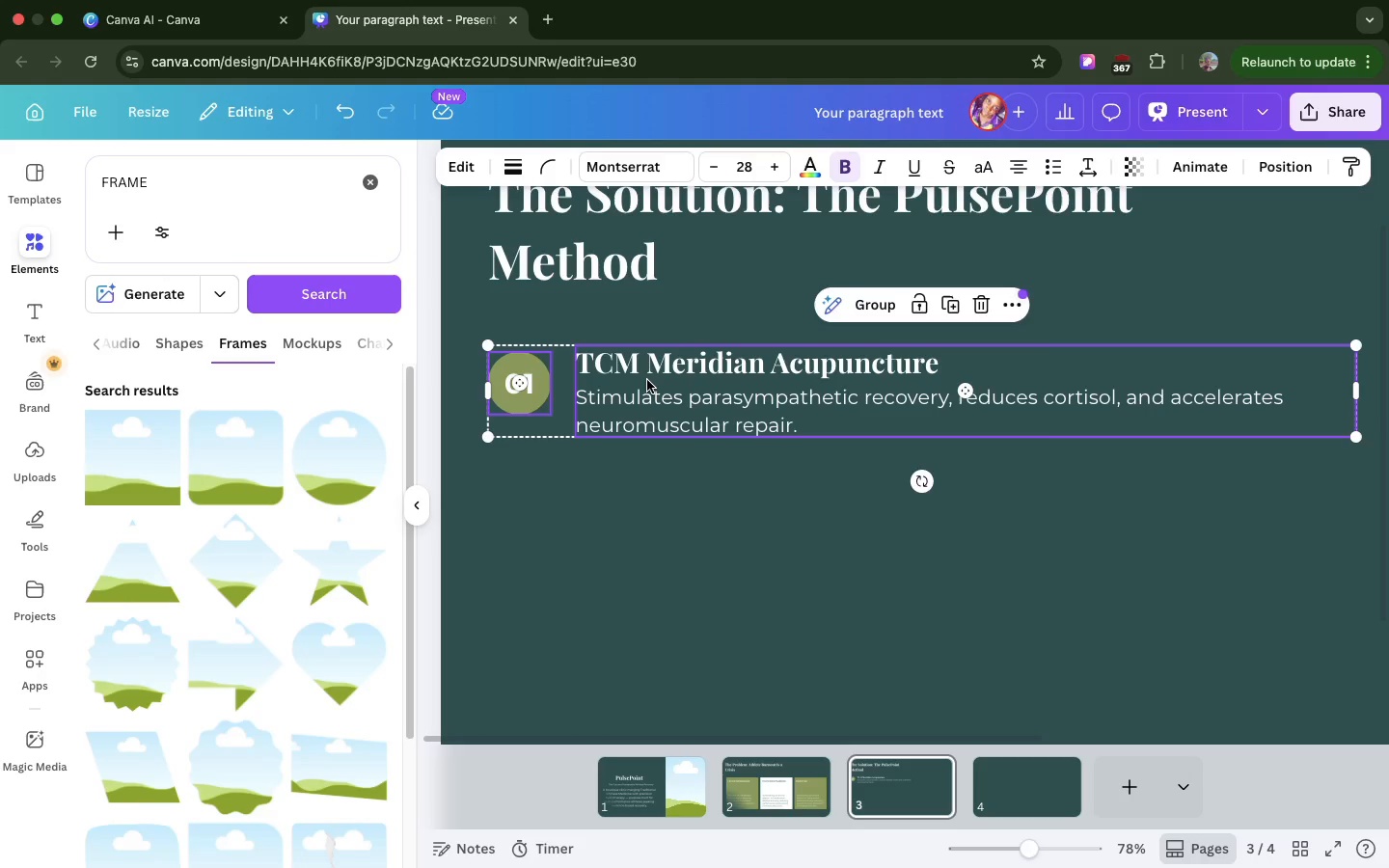 
left_click([889, 305])
 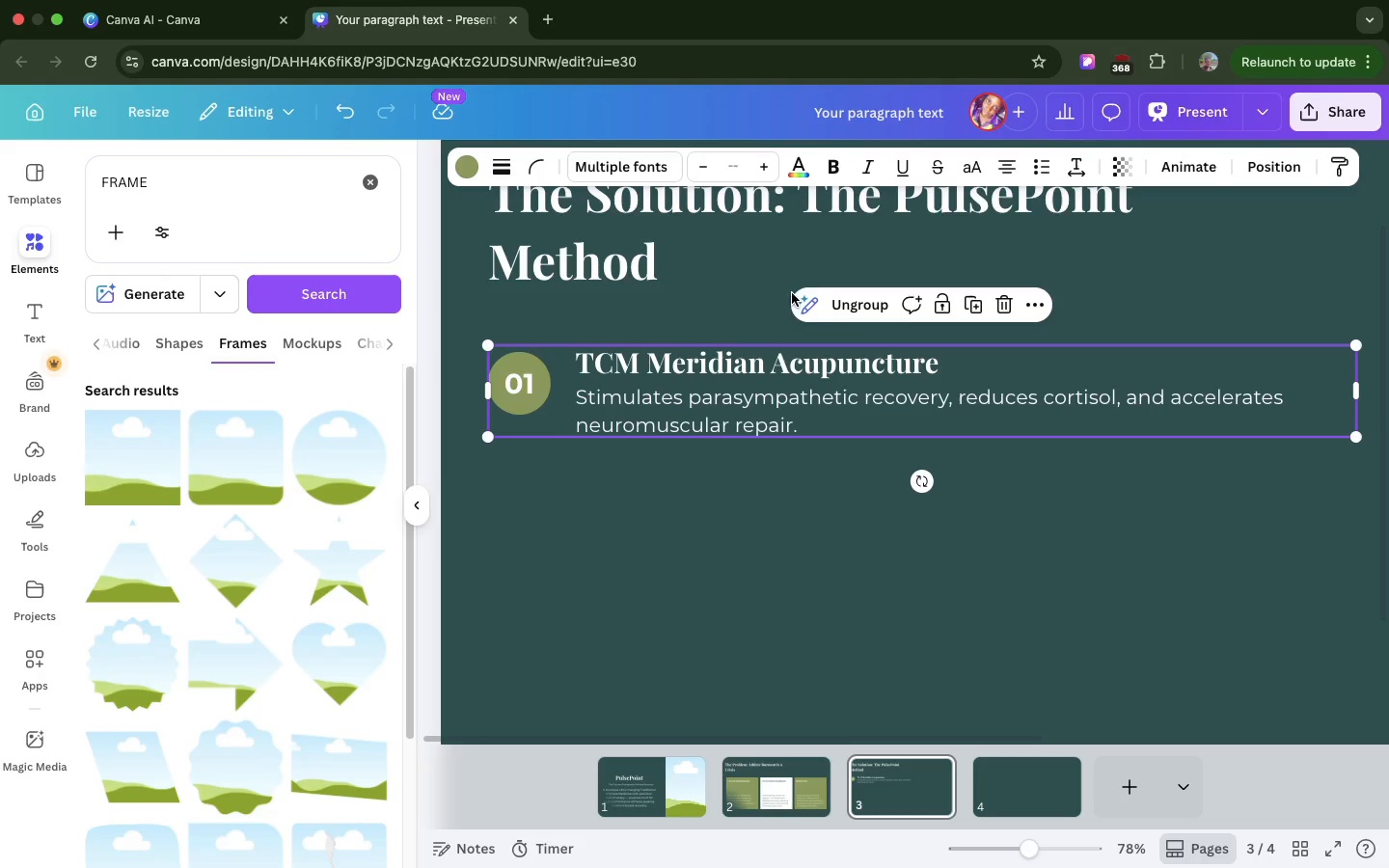 
left_click_drag(start_coordinate=[753, 411], to_coordinate=[749, 397])
 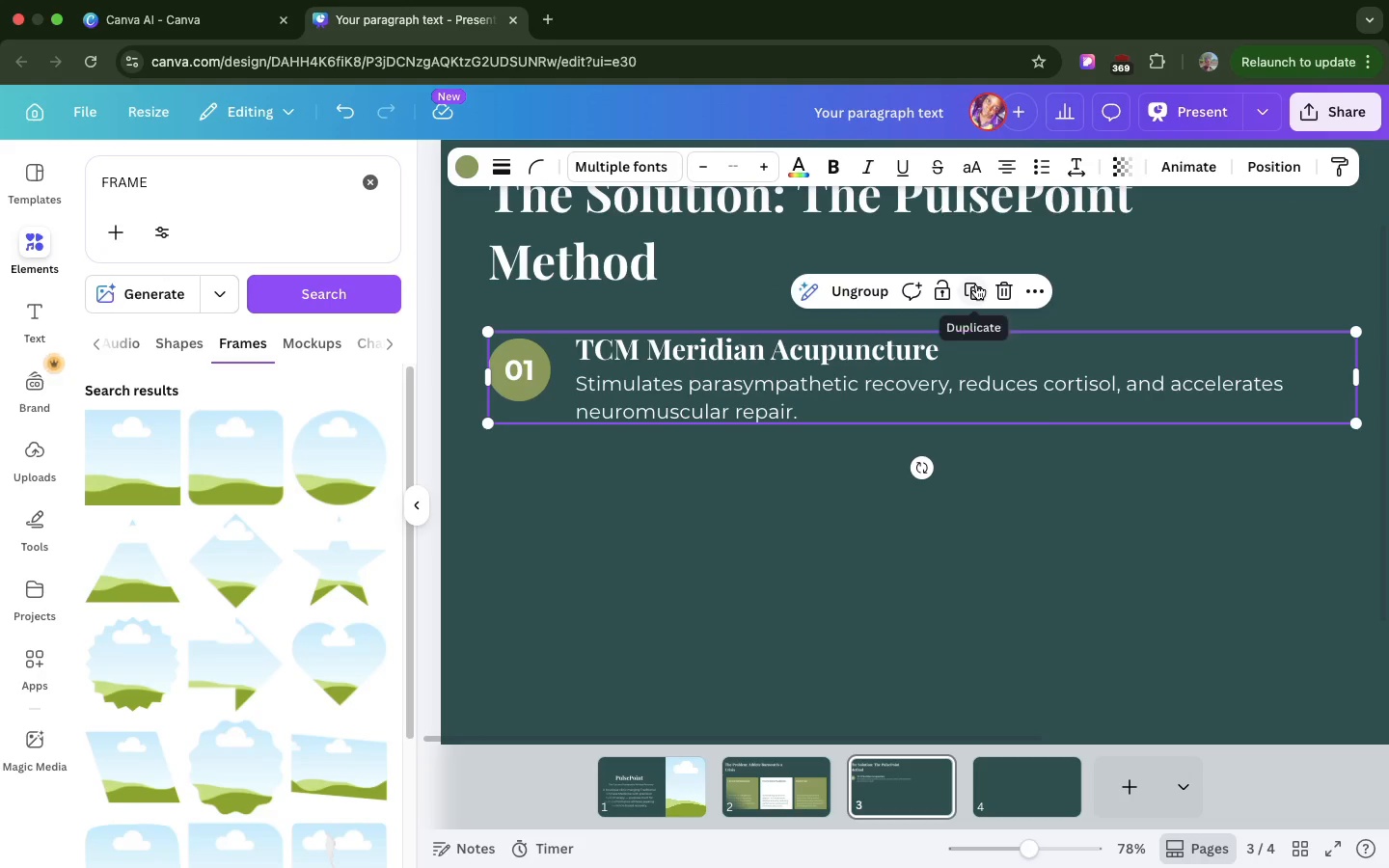 
left_click([976, 285])
 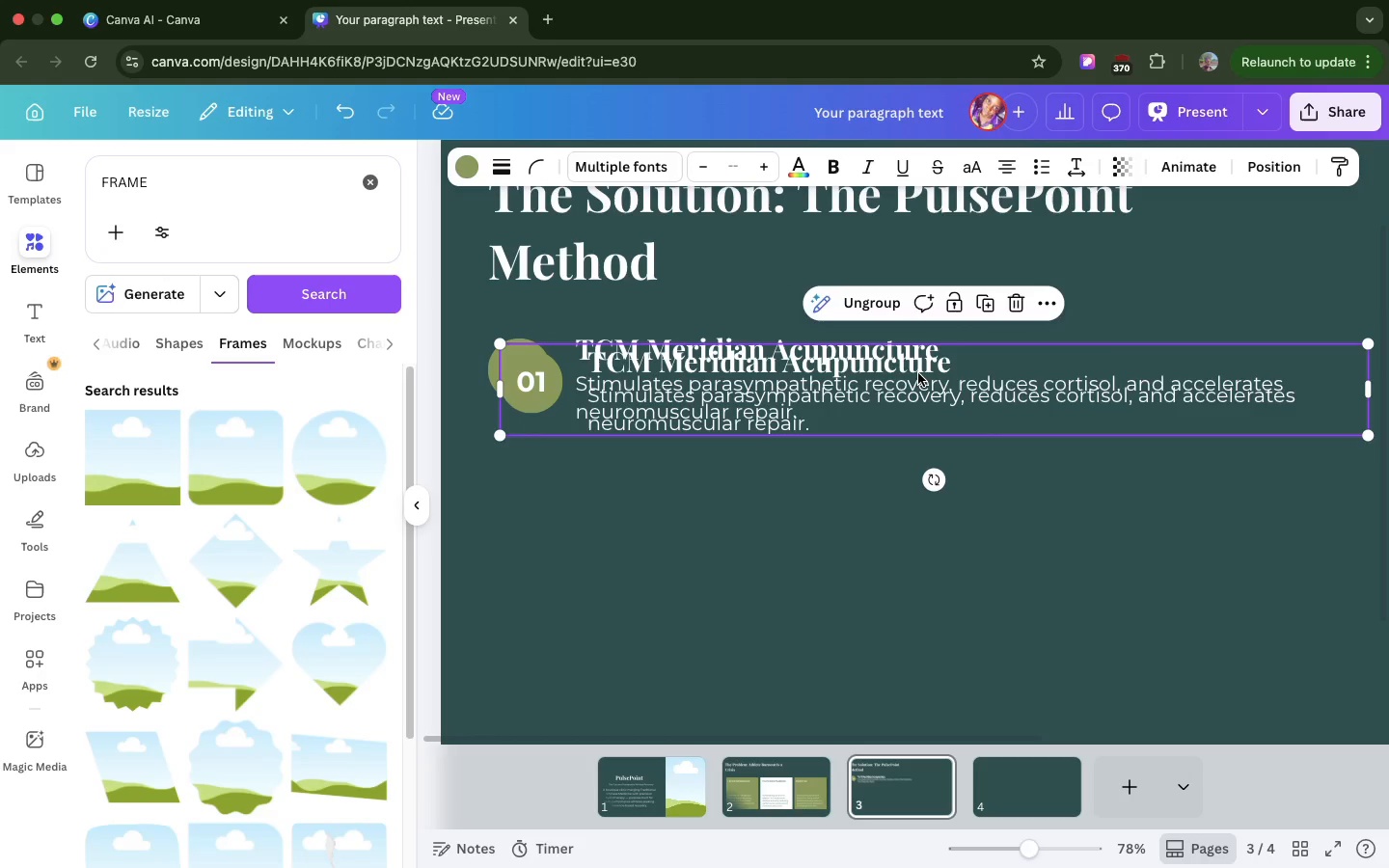 
left_click_drag(start_coordinate=[918, 373], to_coordinate=[904, 479])
 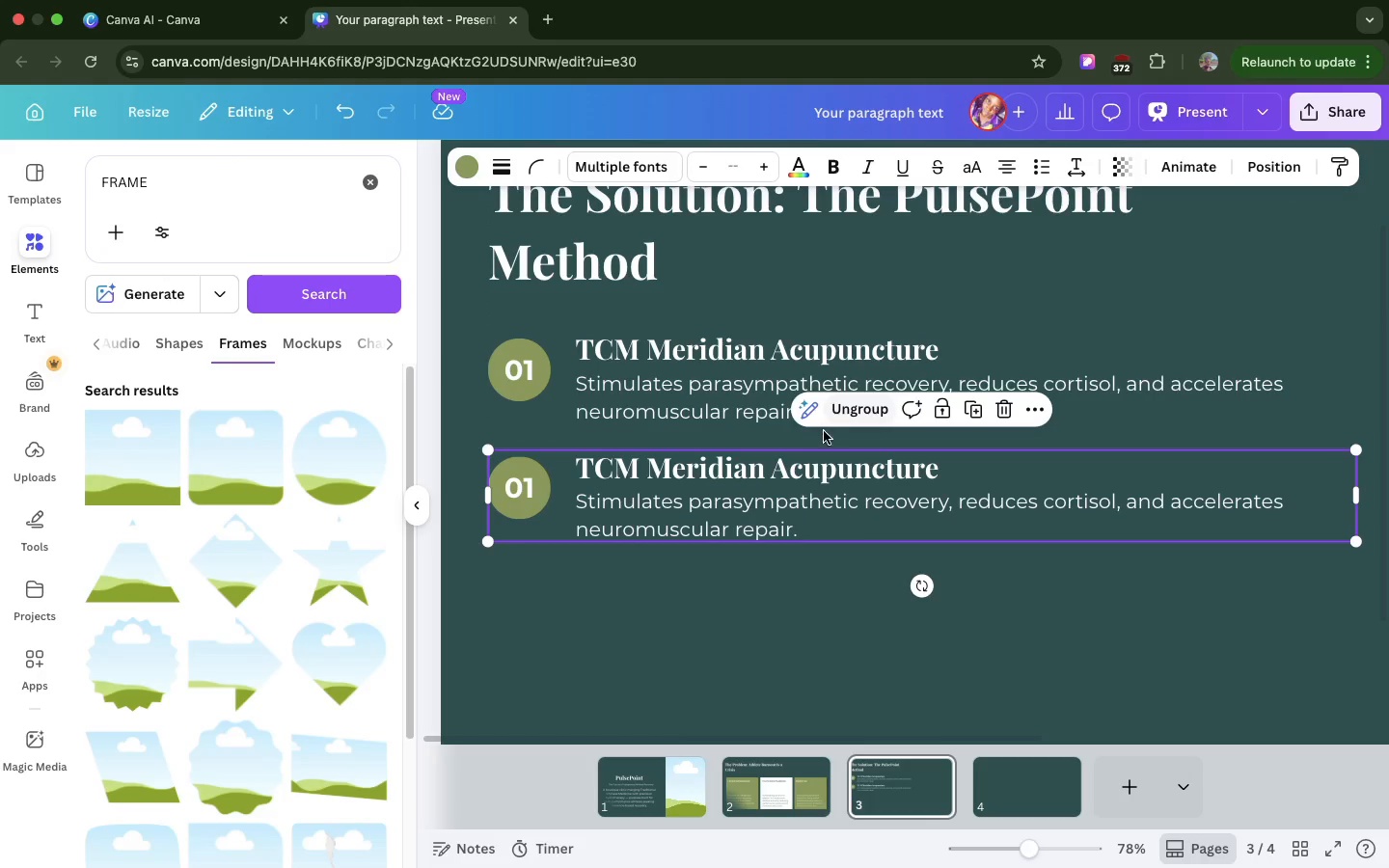 
double_click([819, 462])
 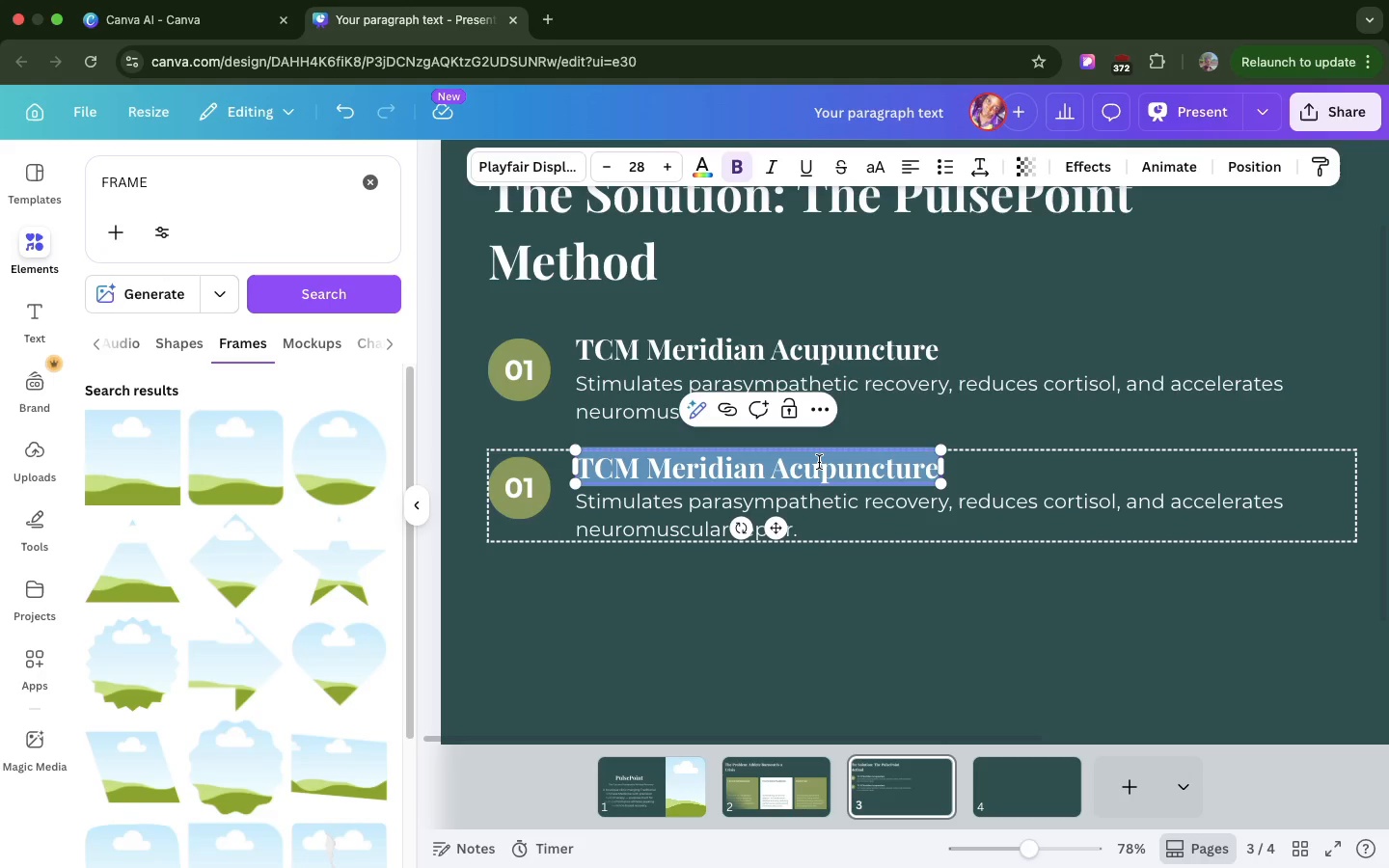 
triple_click([819, 462])
 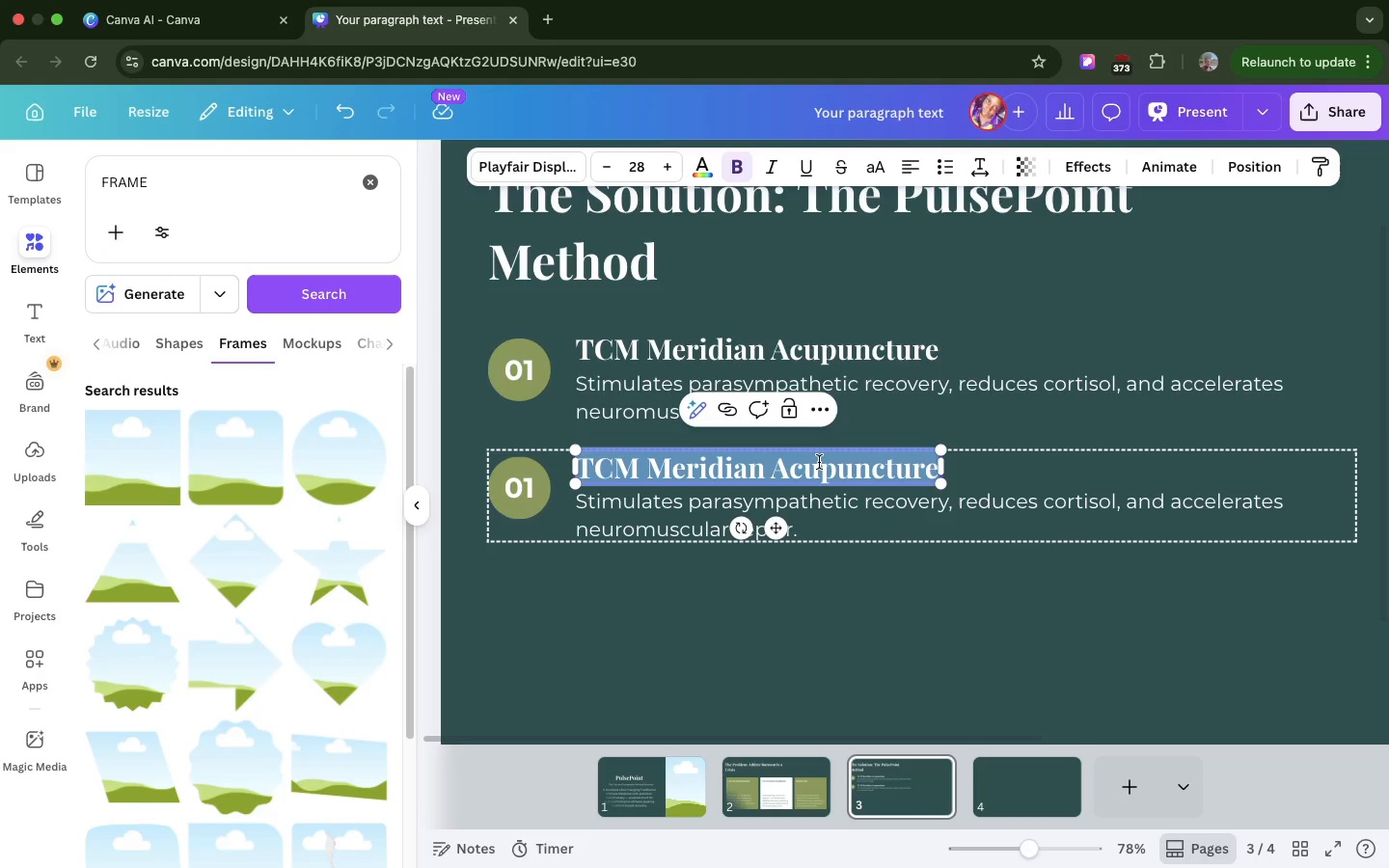 
key(Meta+V)
 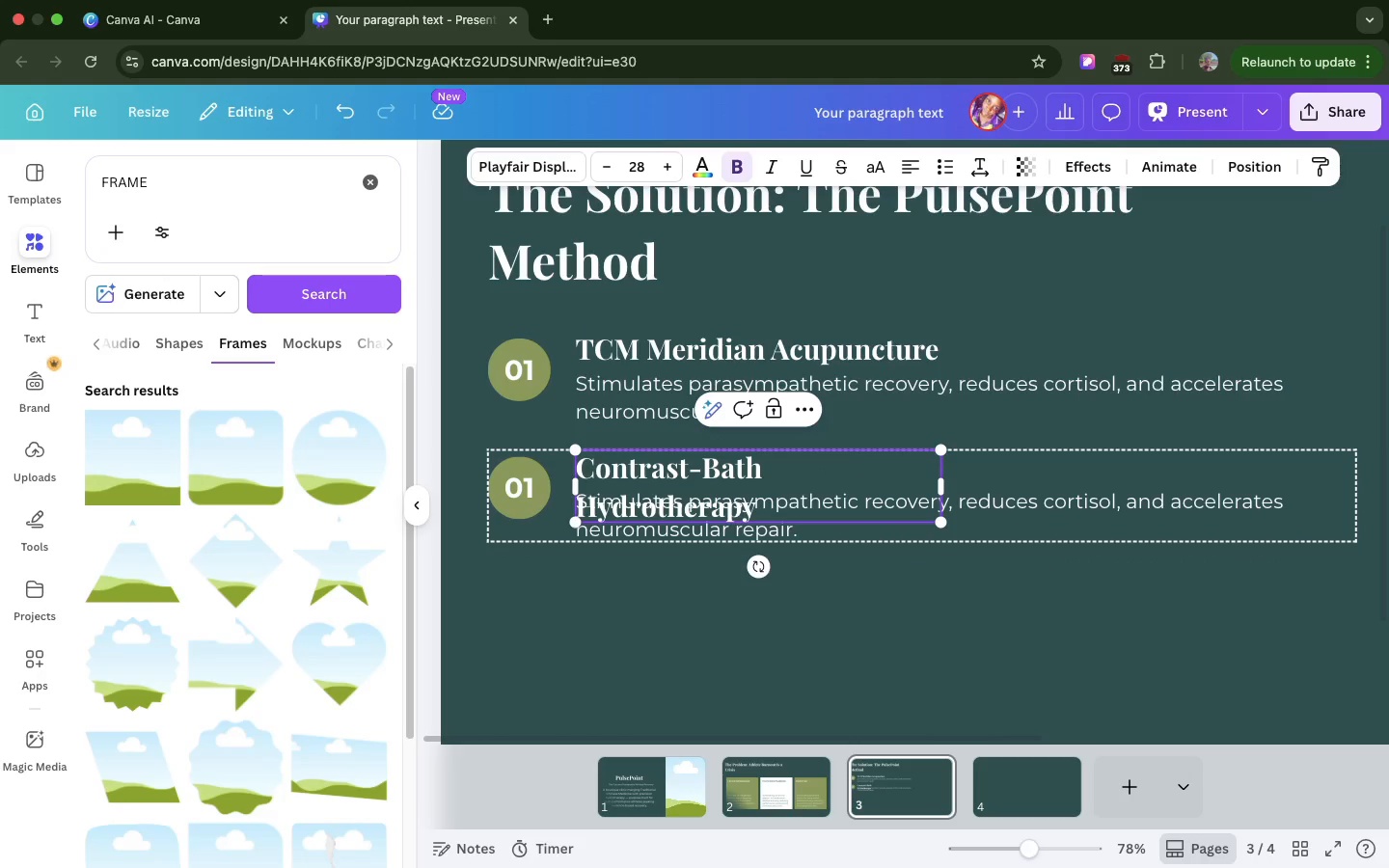 
key(Backspace)
 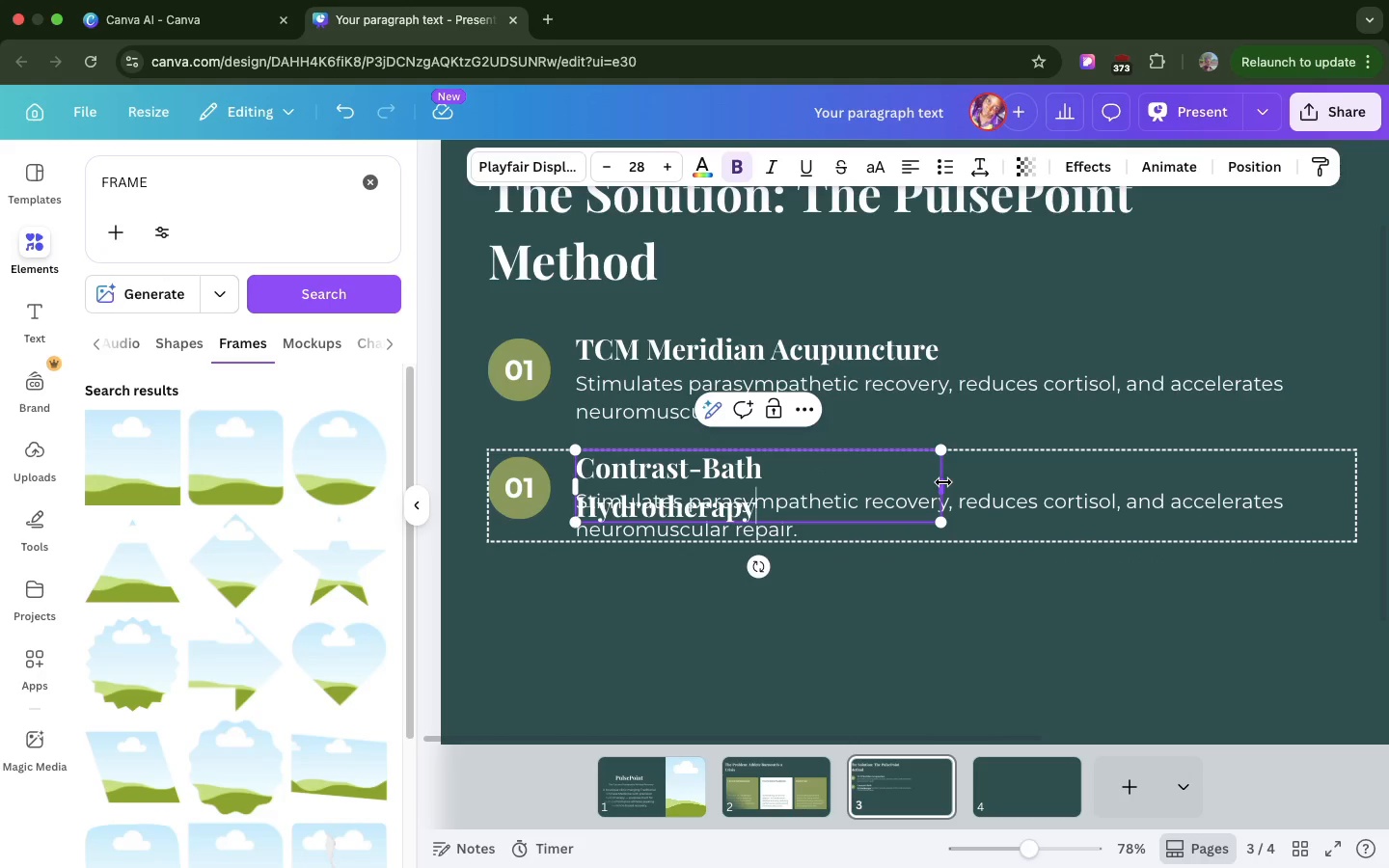 
left_click_drag(start_coordinate=[943, 482], to_coordinate=[1015, 482])
 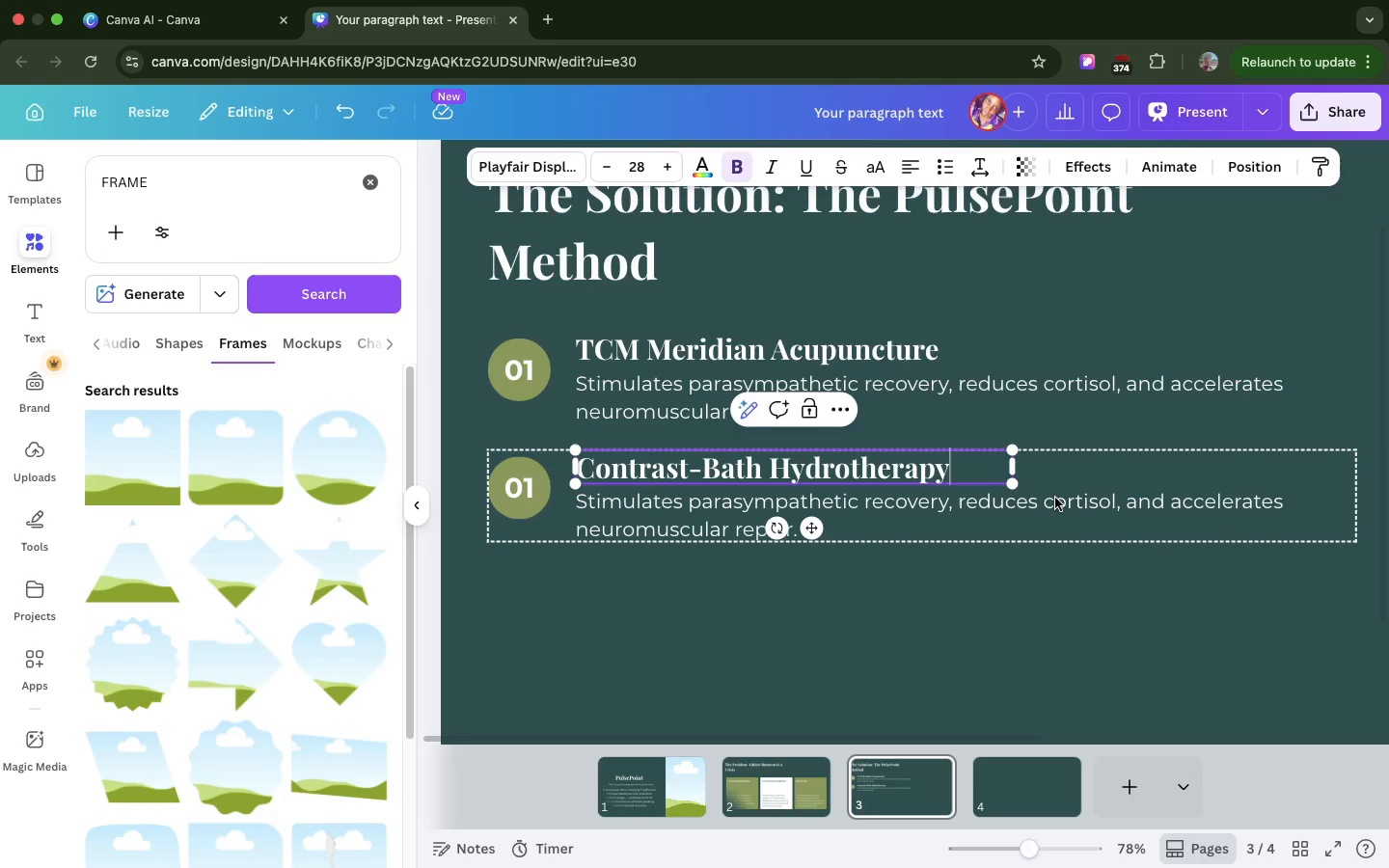 
double_click([973, 529])
 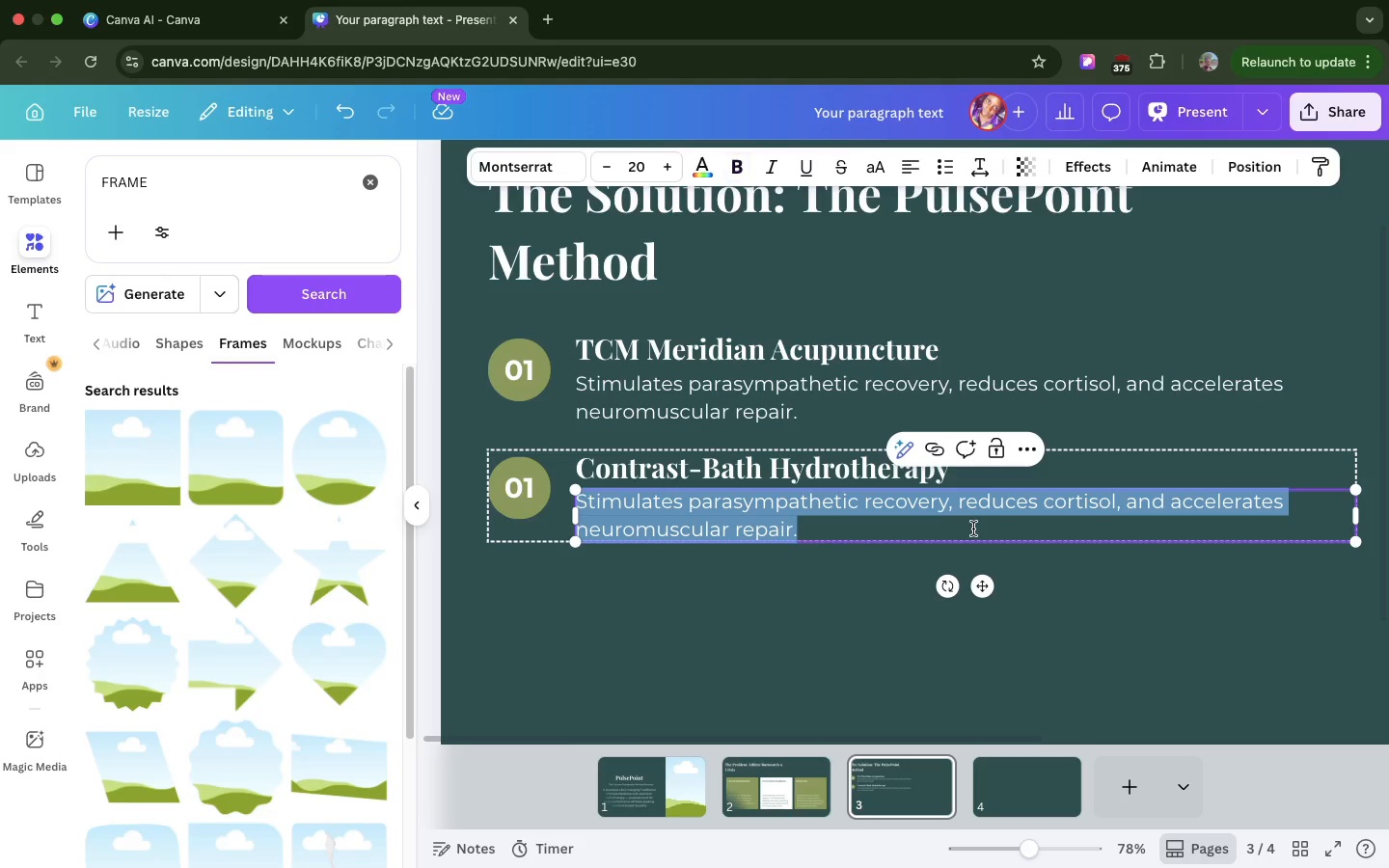 
triple_click([973, 529])
 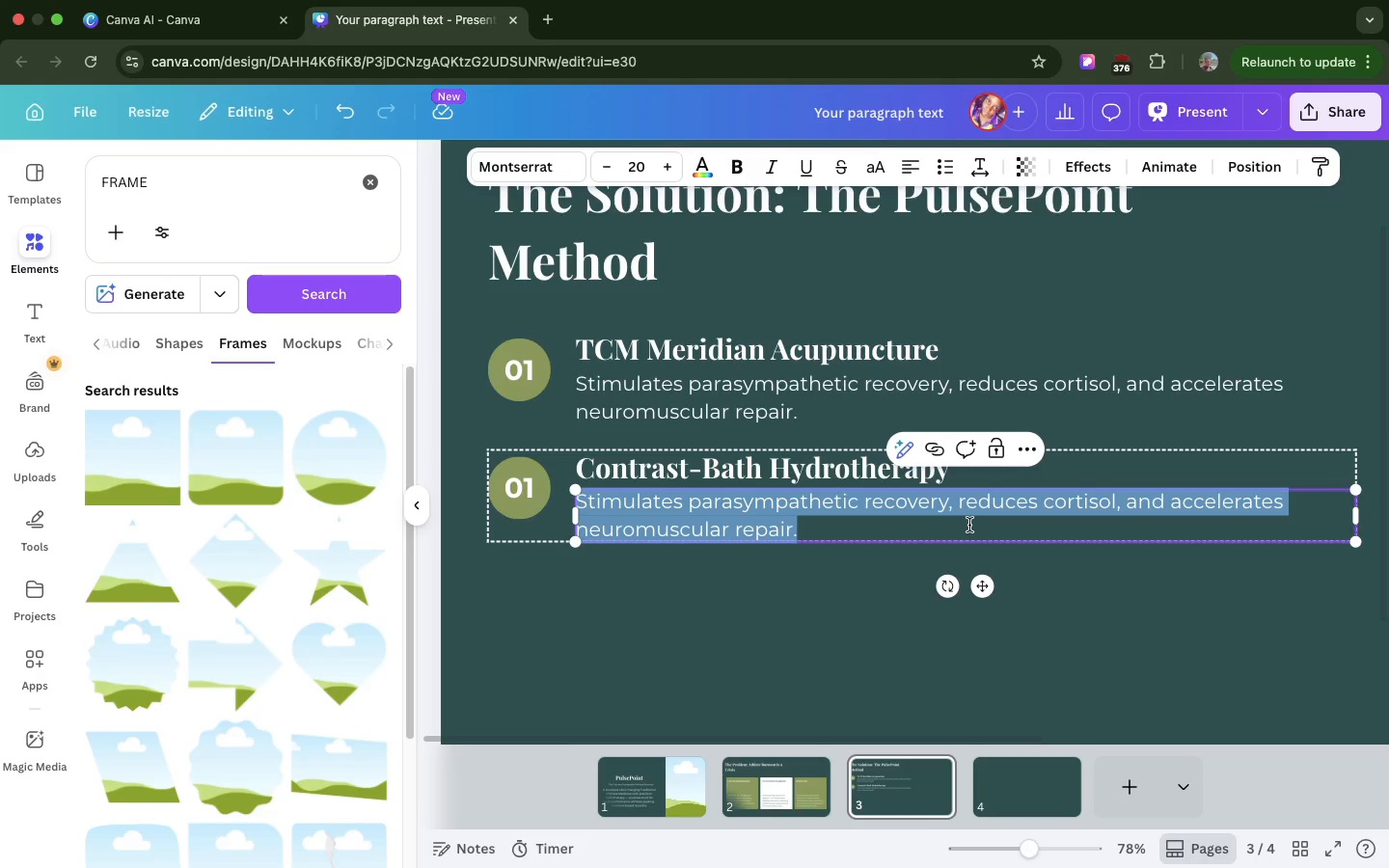 
key(Meta+V)
 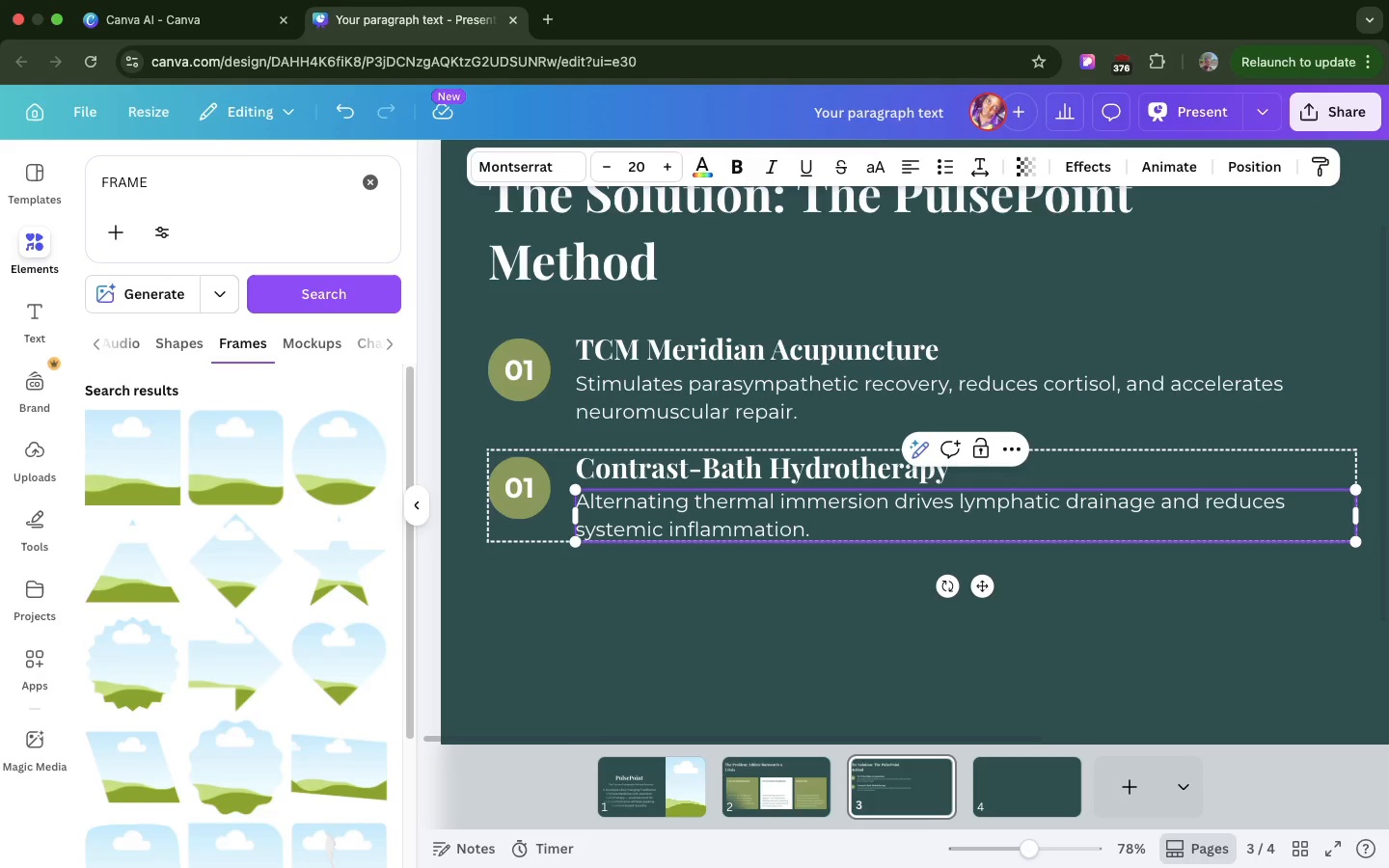 
key(Backspace)
 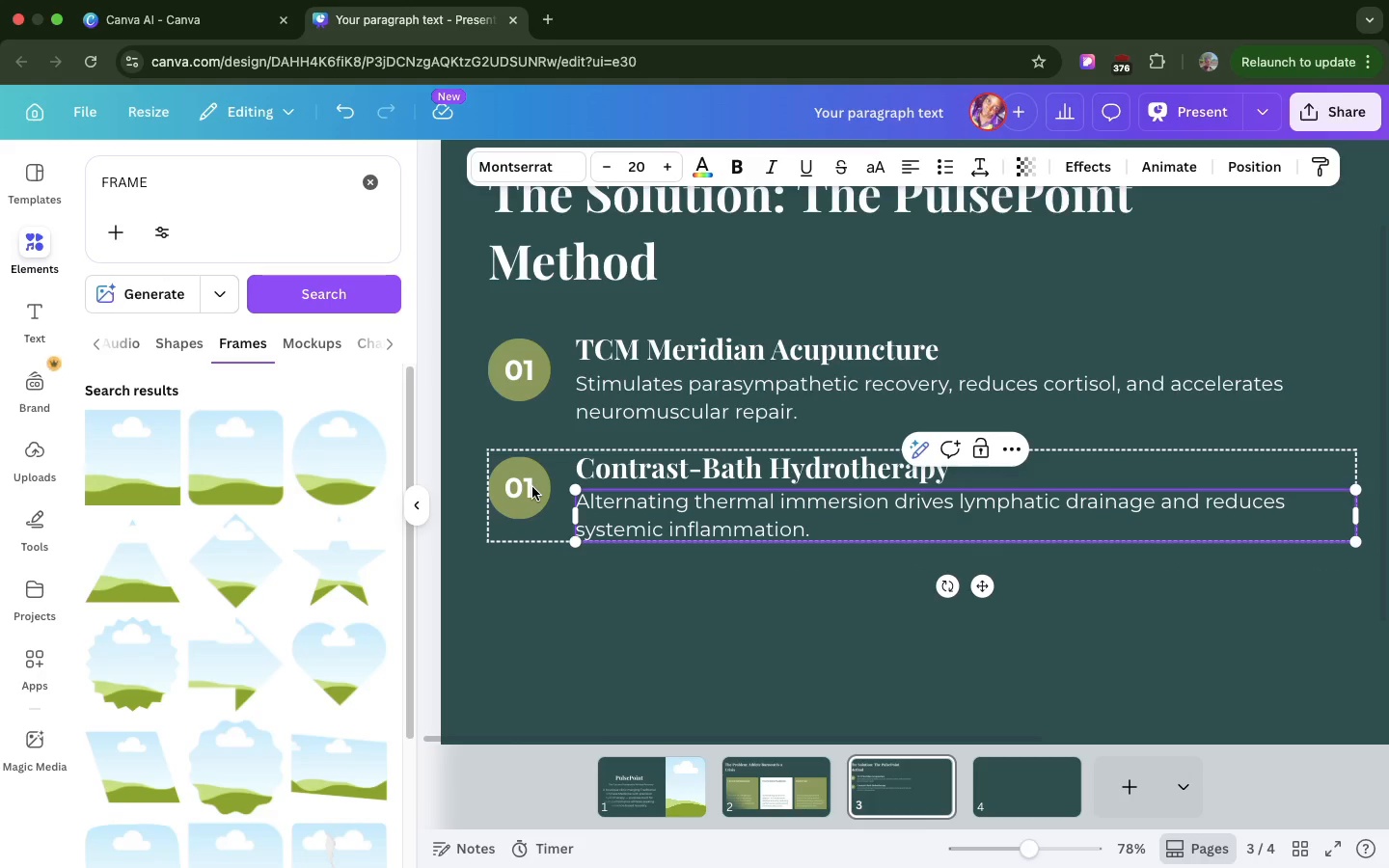 
double_click([532, 487])
 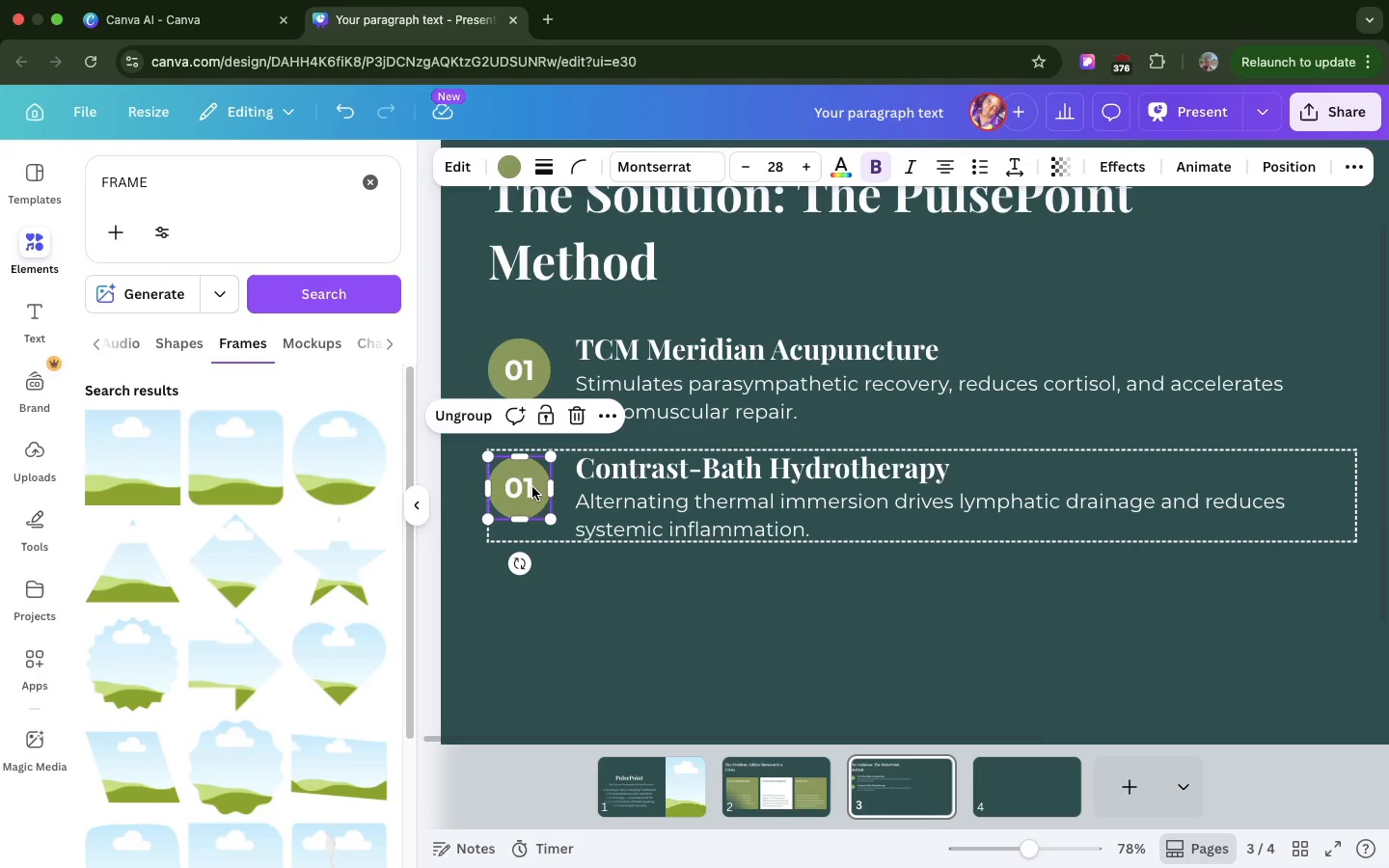 
double_click([532, 487])
 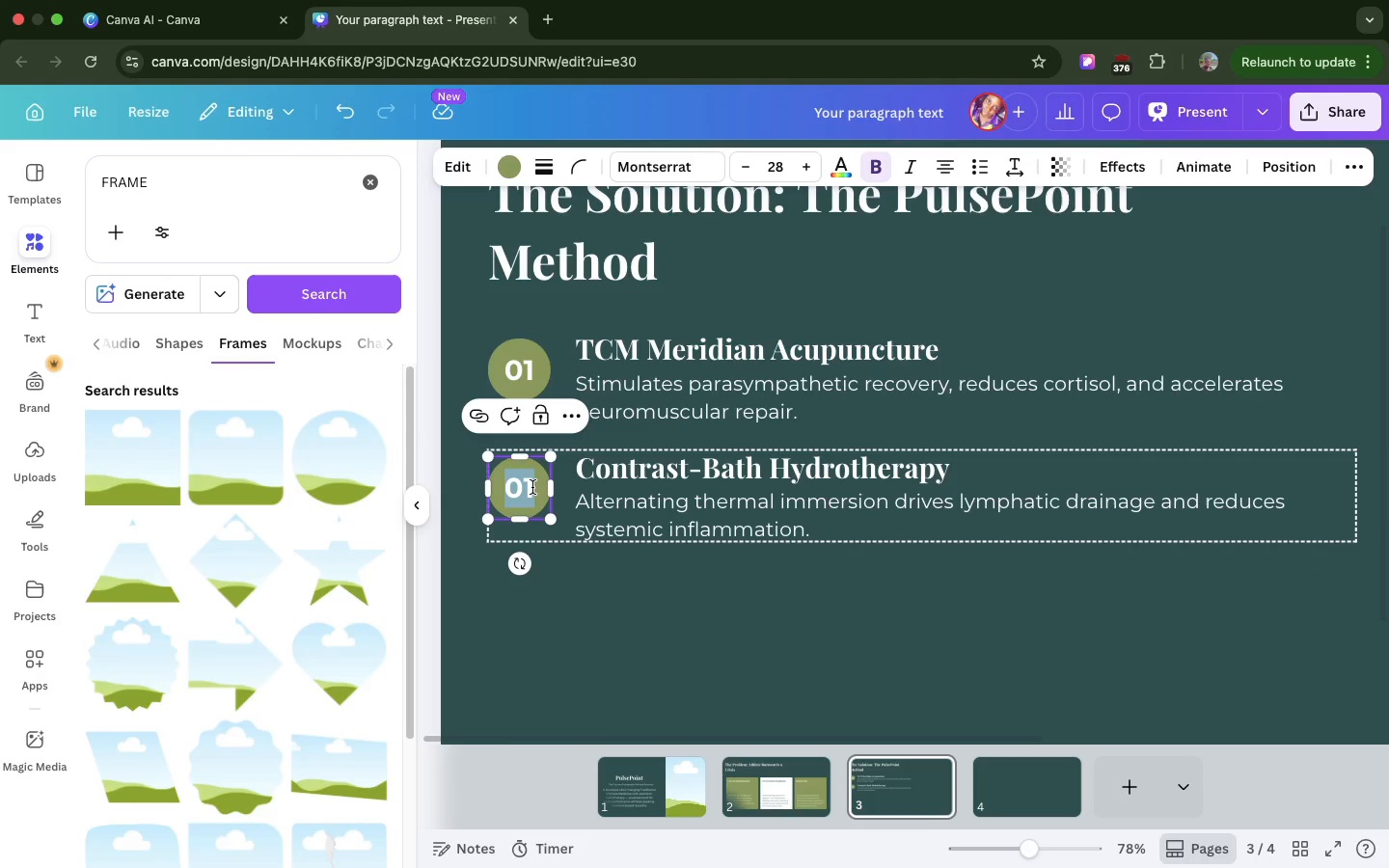 
left_click([532, 487])
 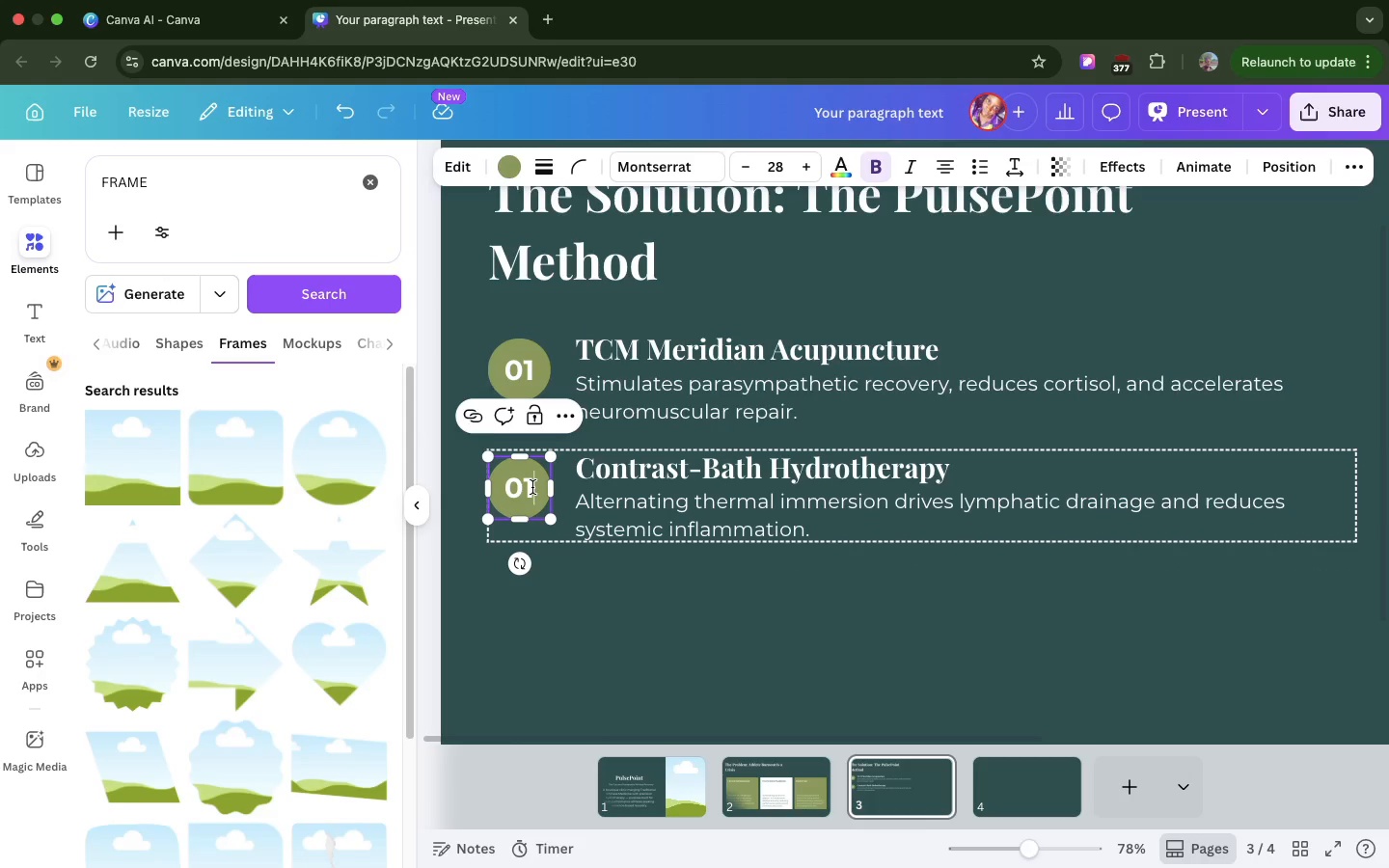 
left_click([532, 487])
 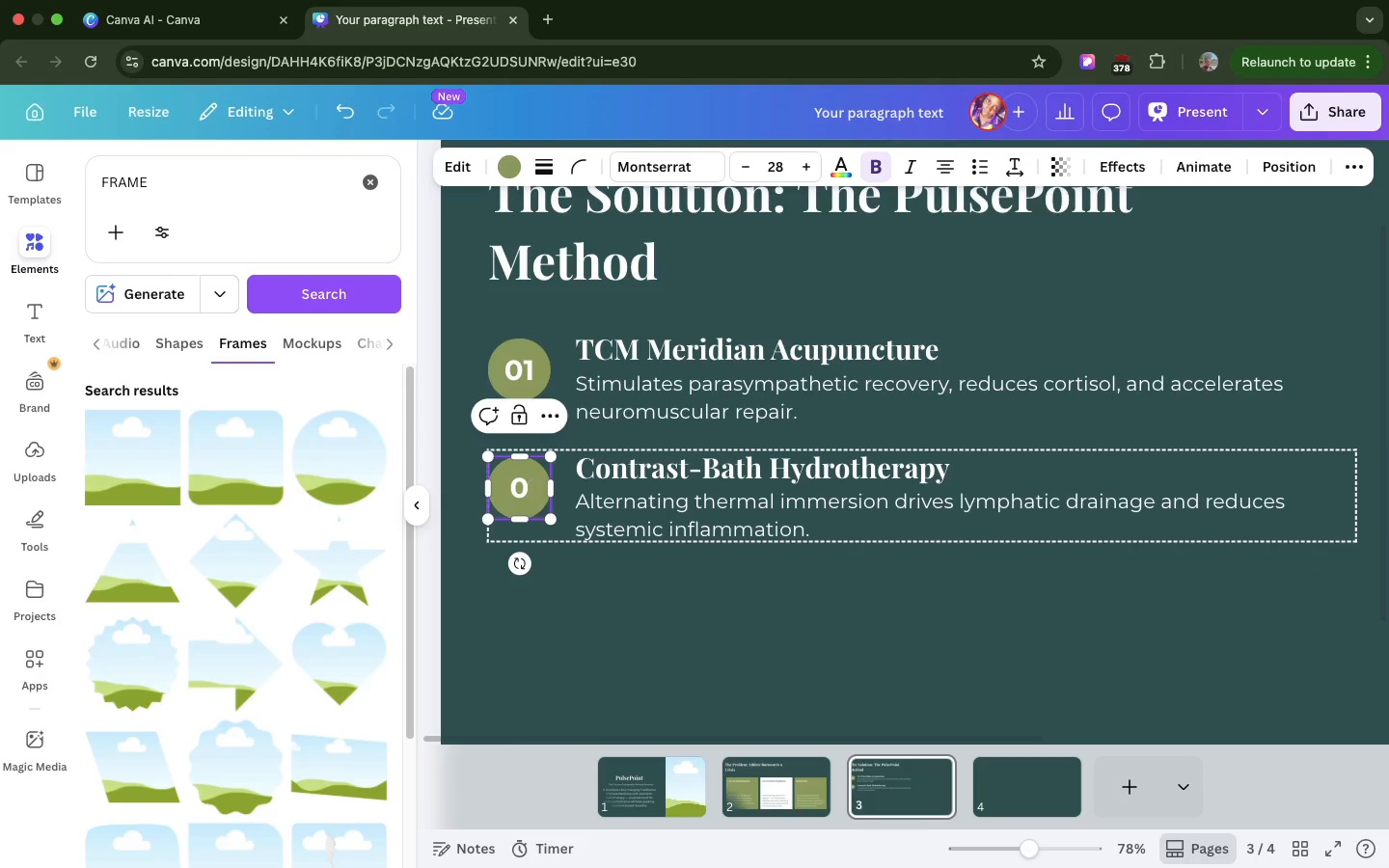 
key(Backspace)
 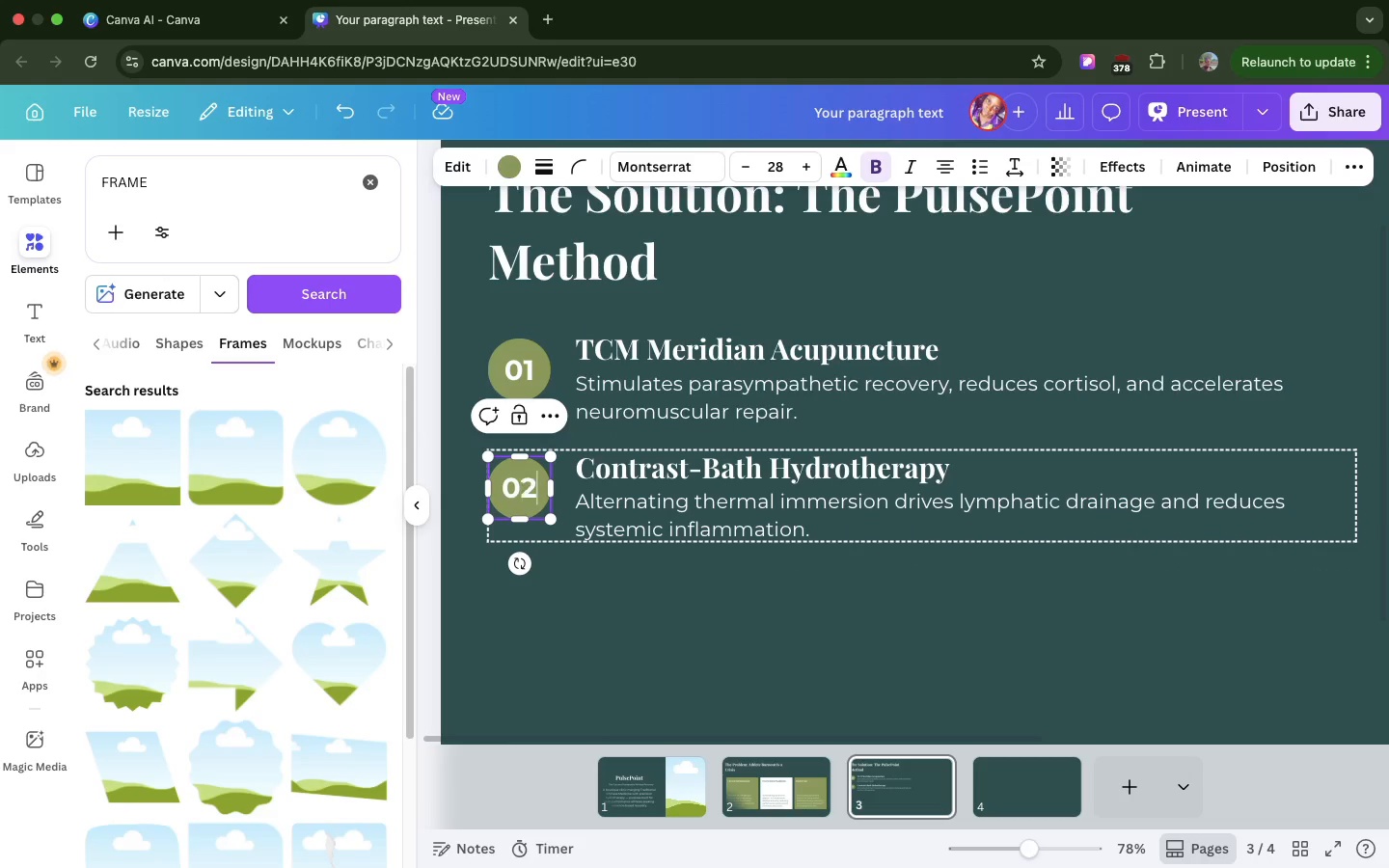 
key(2)
 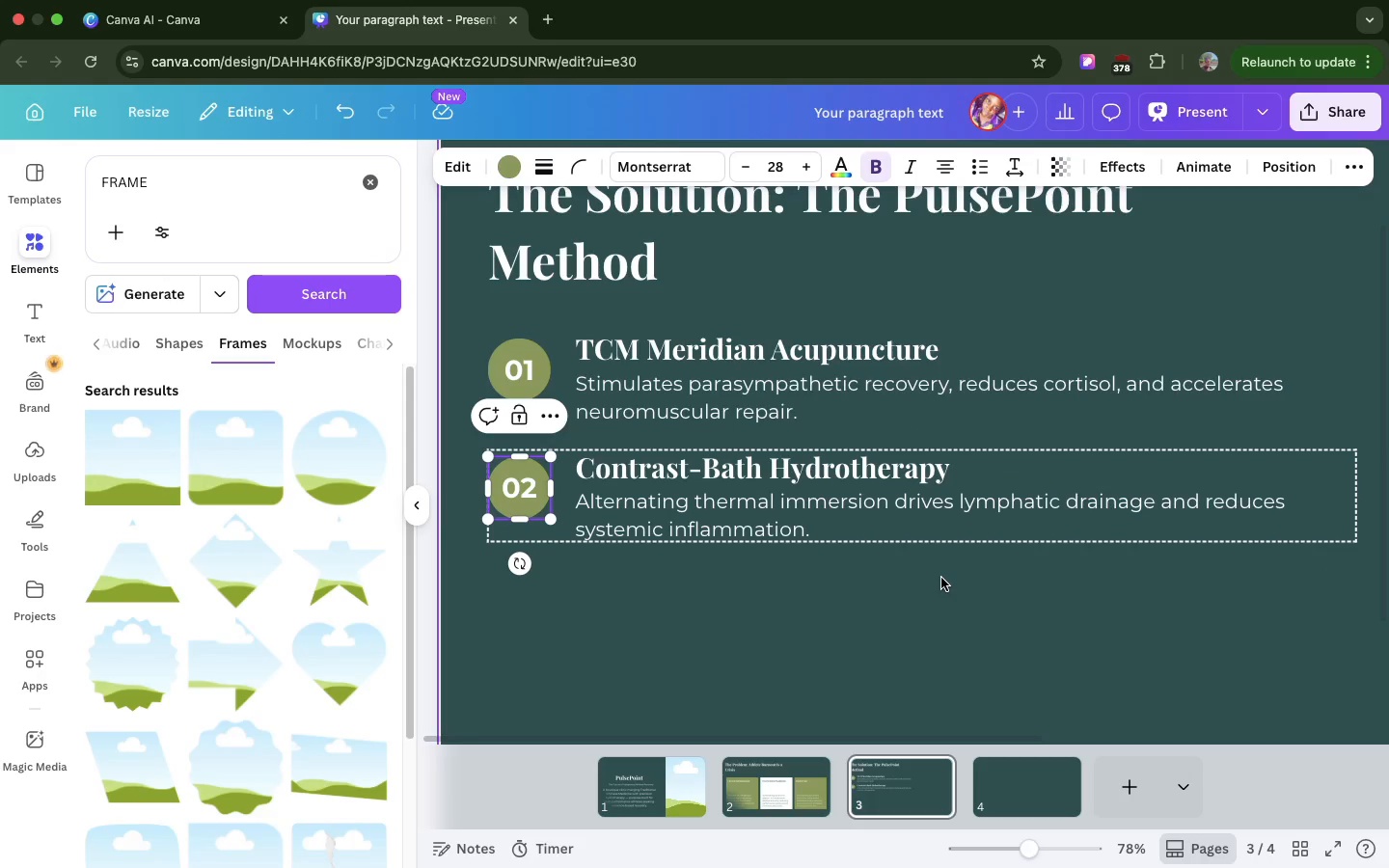 
left_click([941, 578])
 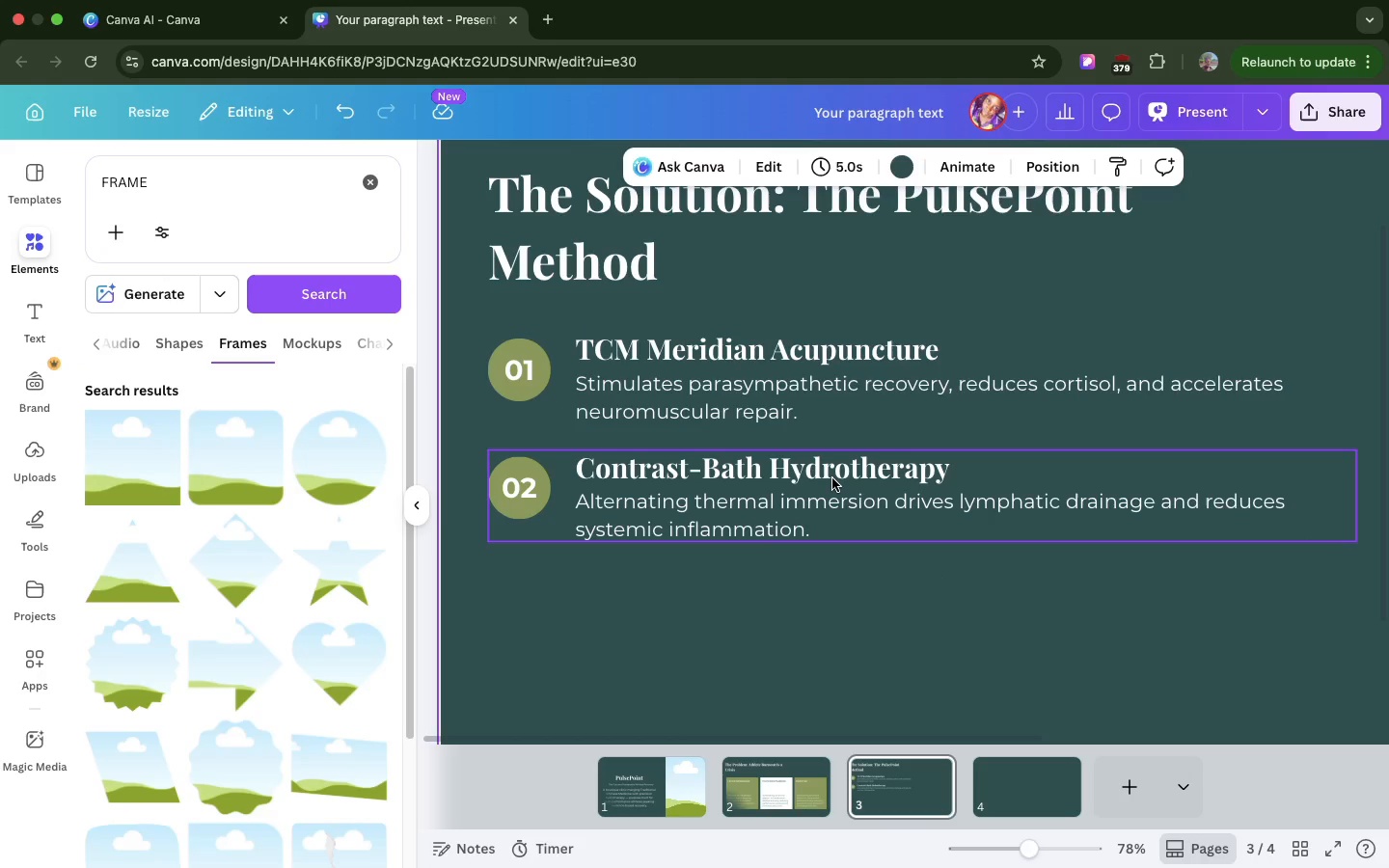 
left_click([832, 478])
 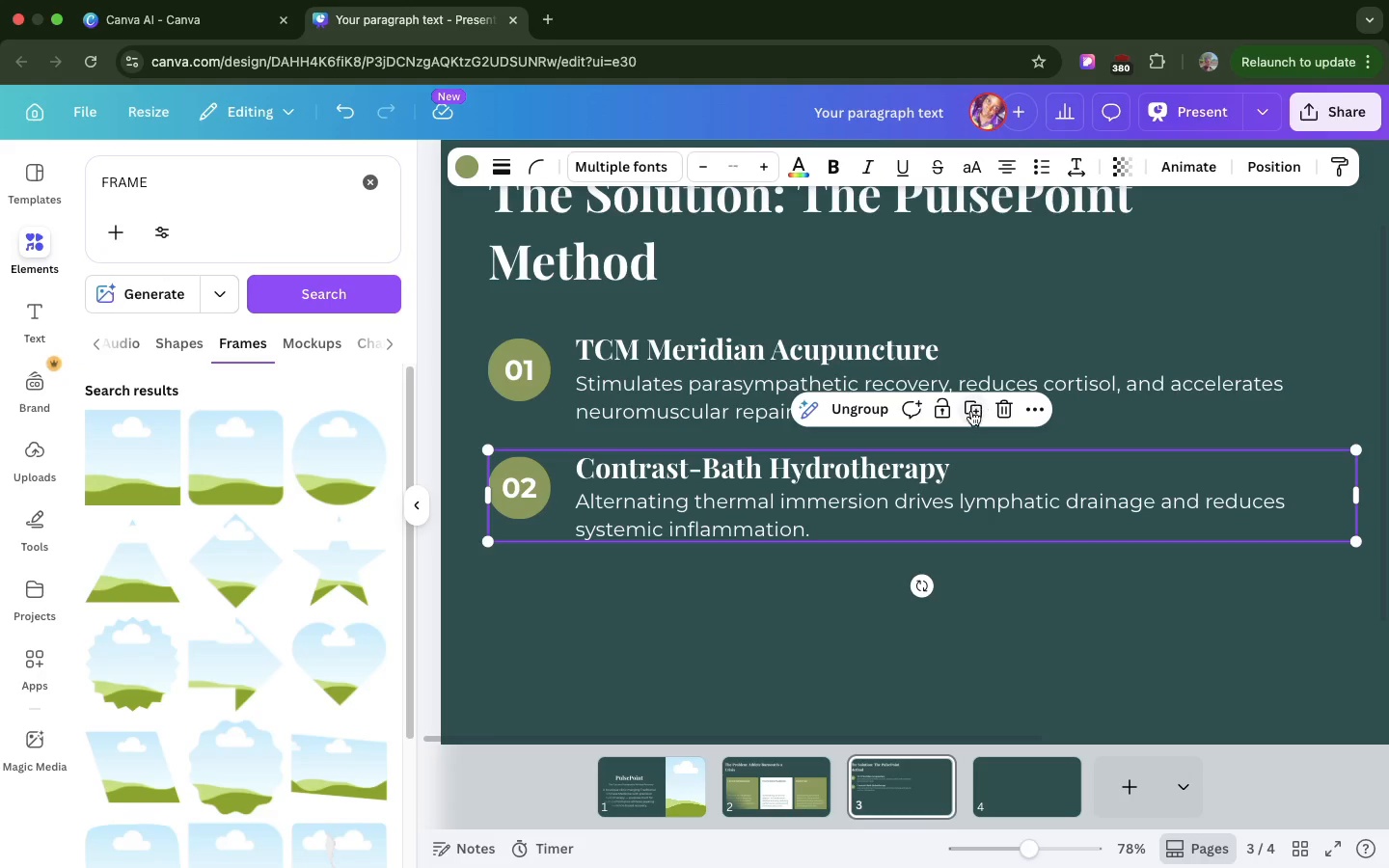 
left_click([967, 413])
 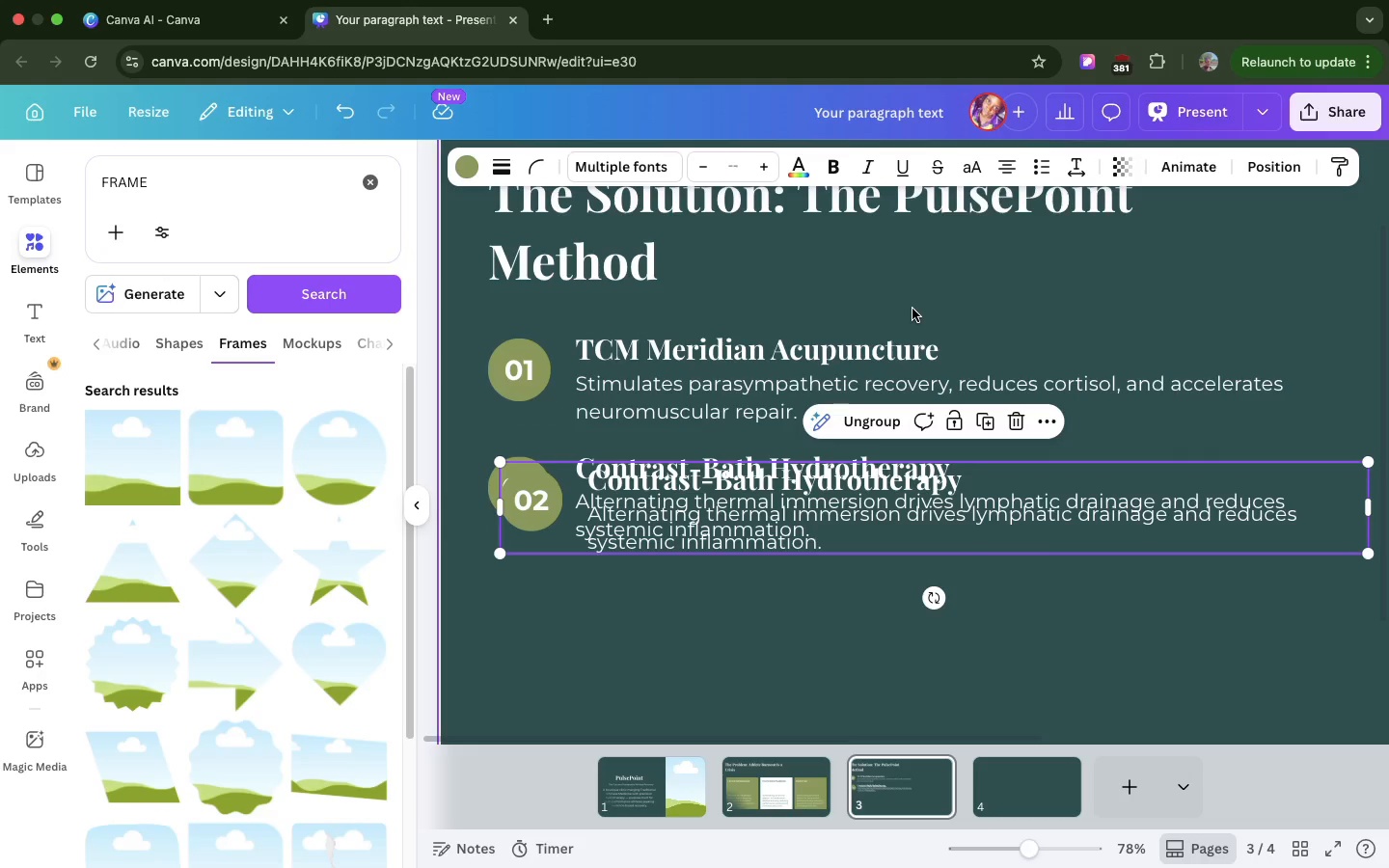 
scroll: coordinate [912, 309], scroll_direction: down, amount: 24.0
 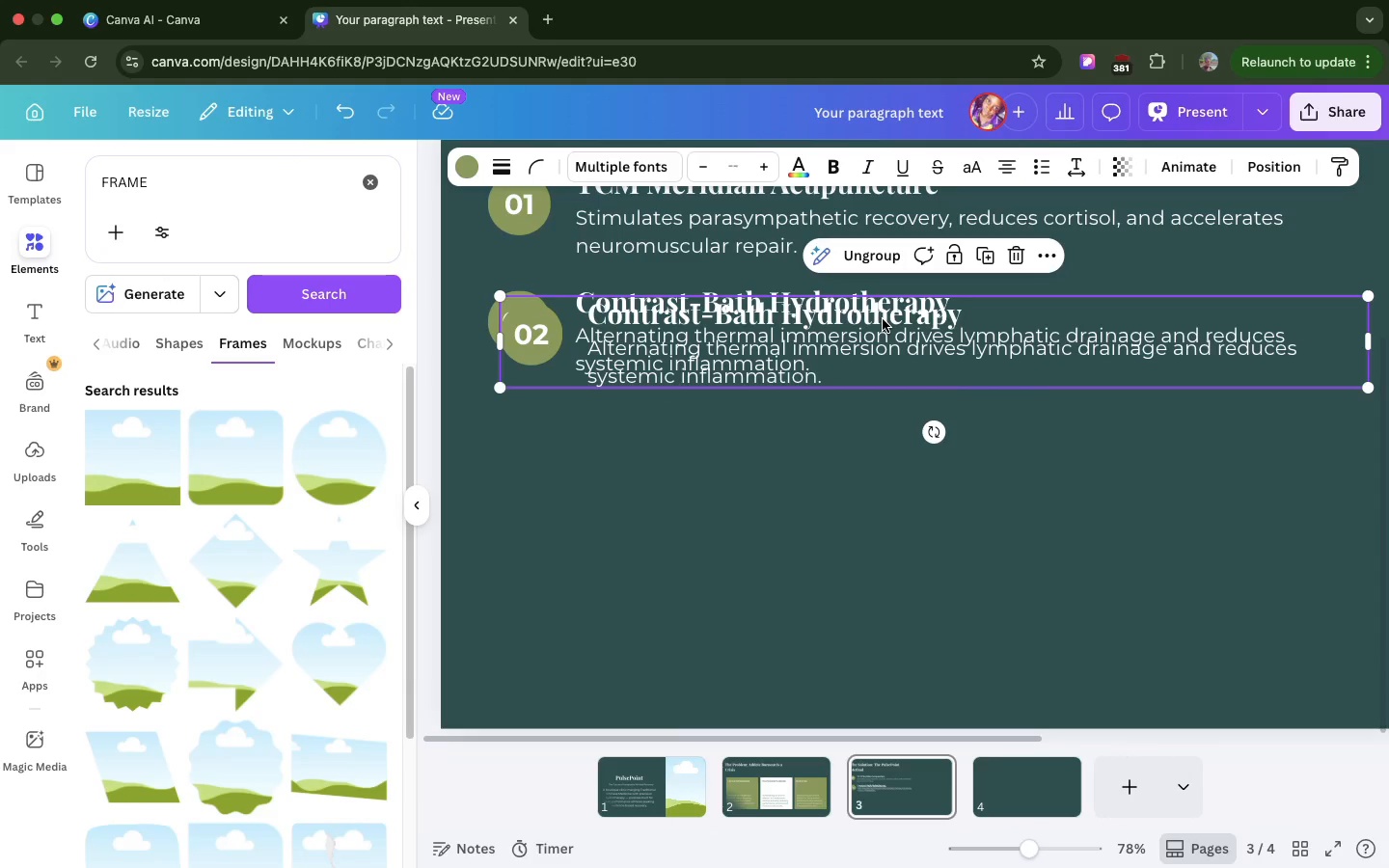 
left_click_drag(start_coordinate=[883, 319], to_coordinate=[877, 458])
 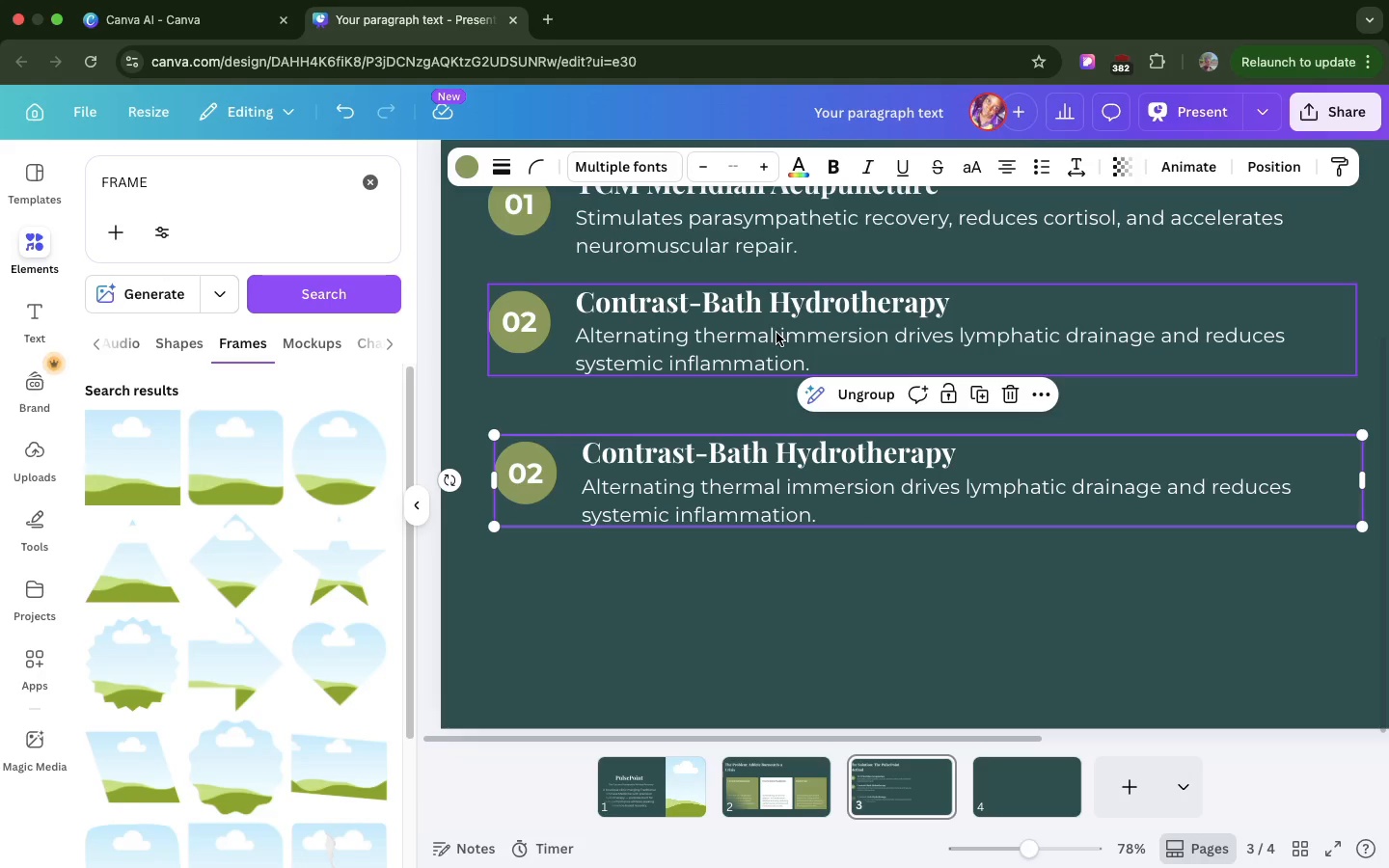 
left_click_drag(start_coordinate=[776, 333], to_coordinate=[776, 347])
 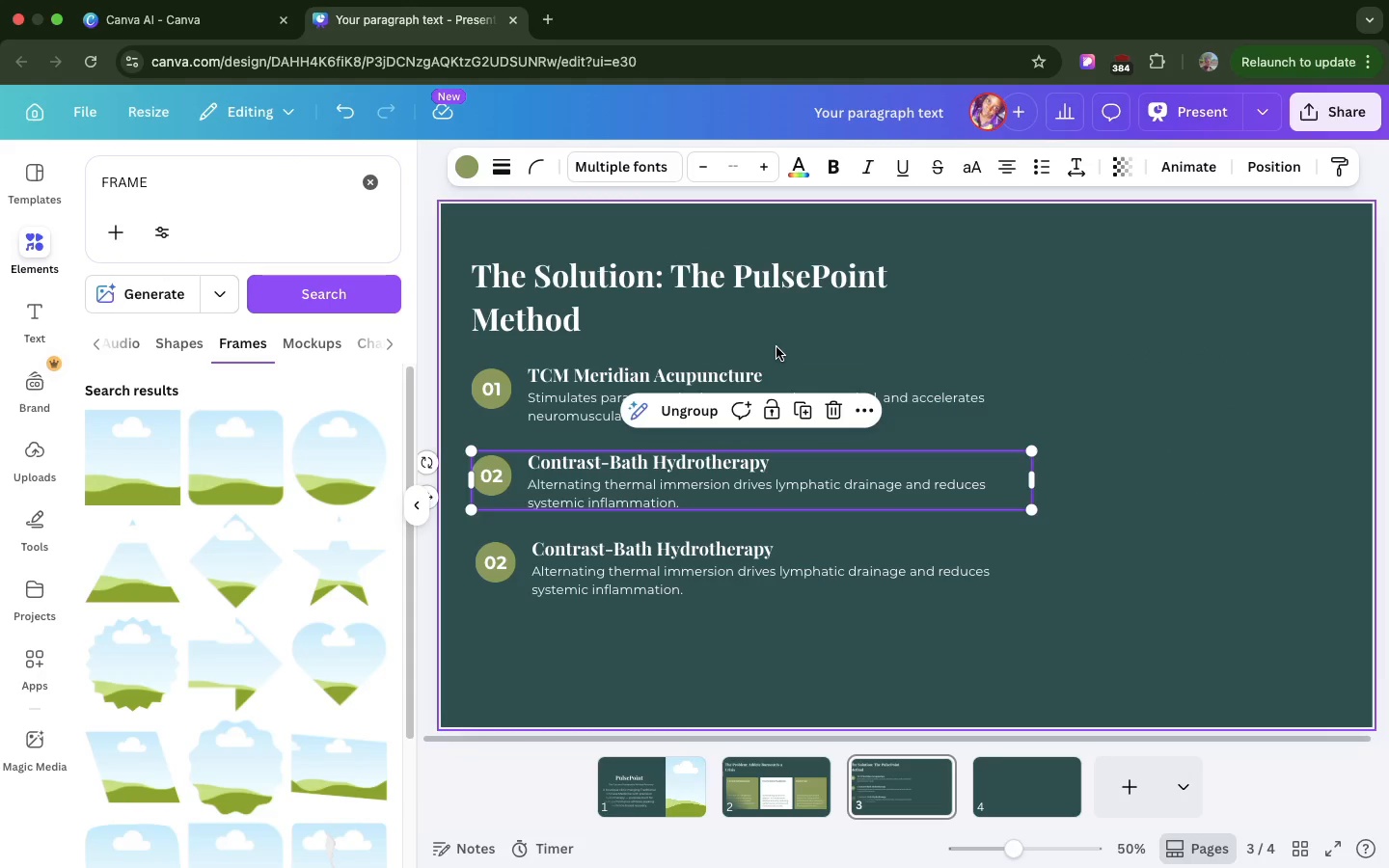 
scroll: coordinate [776, 347], scroll_direction: down, amount: 11.0
 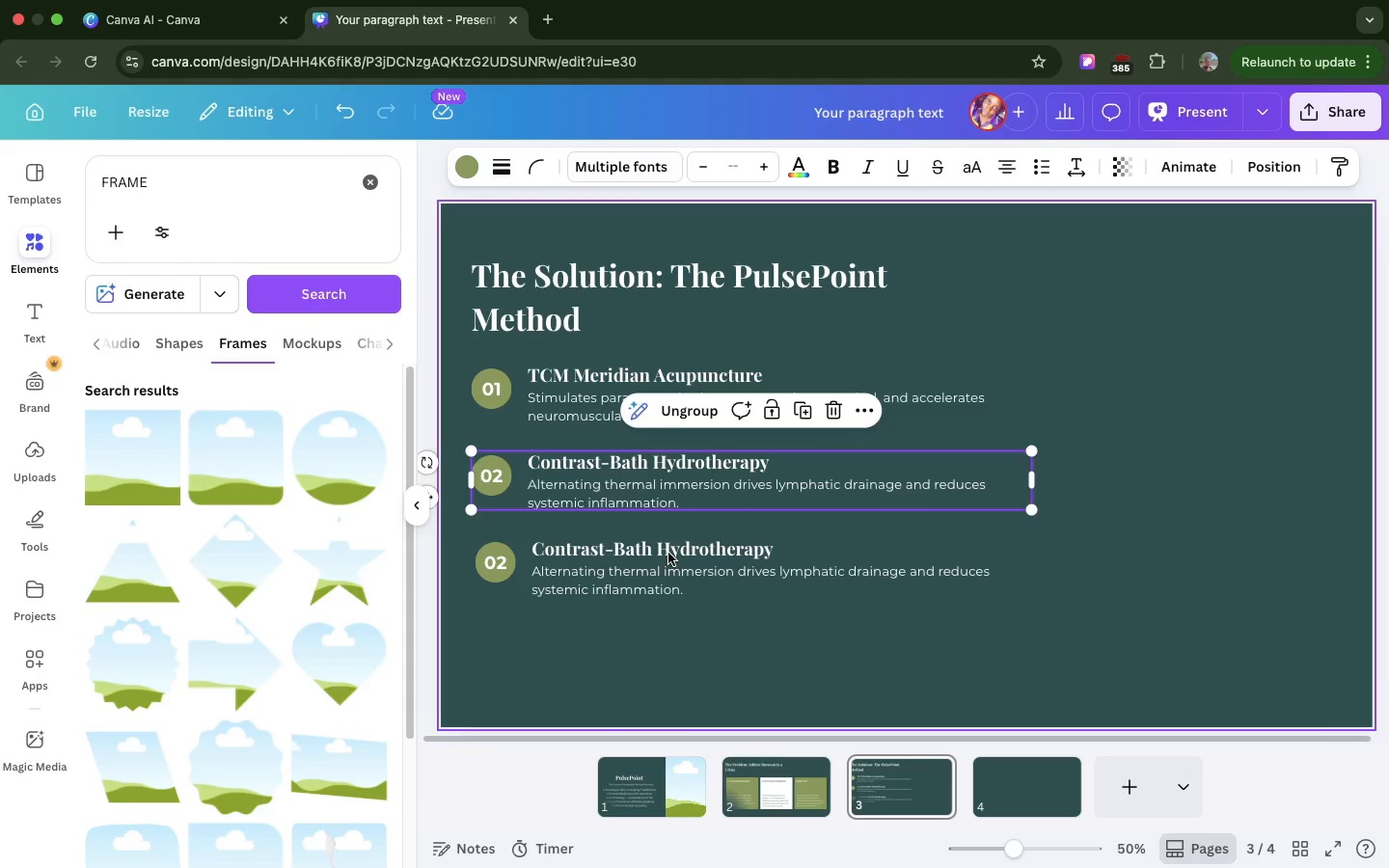 
left_click([668, 553])
 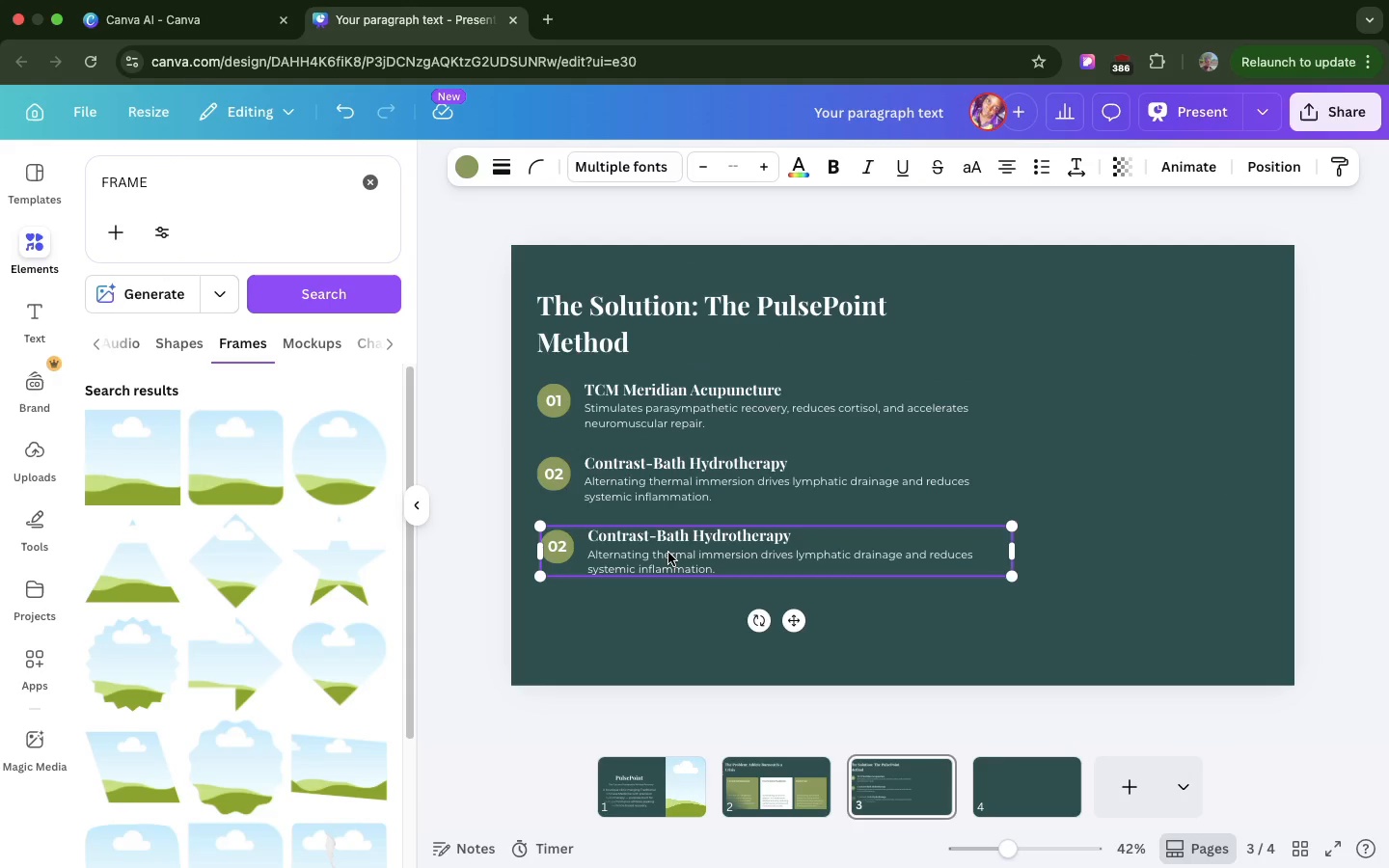 
left_click([668, 553])
 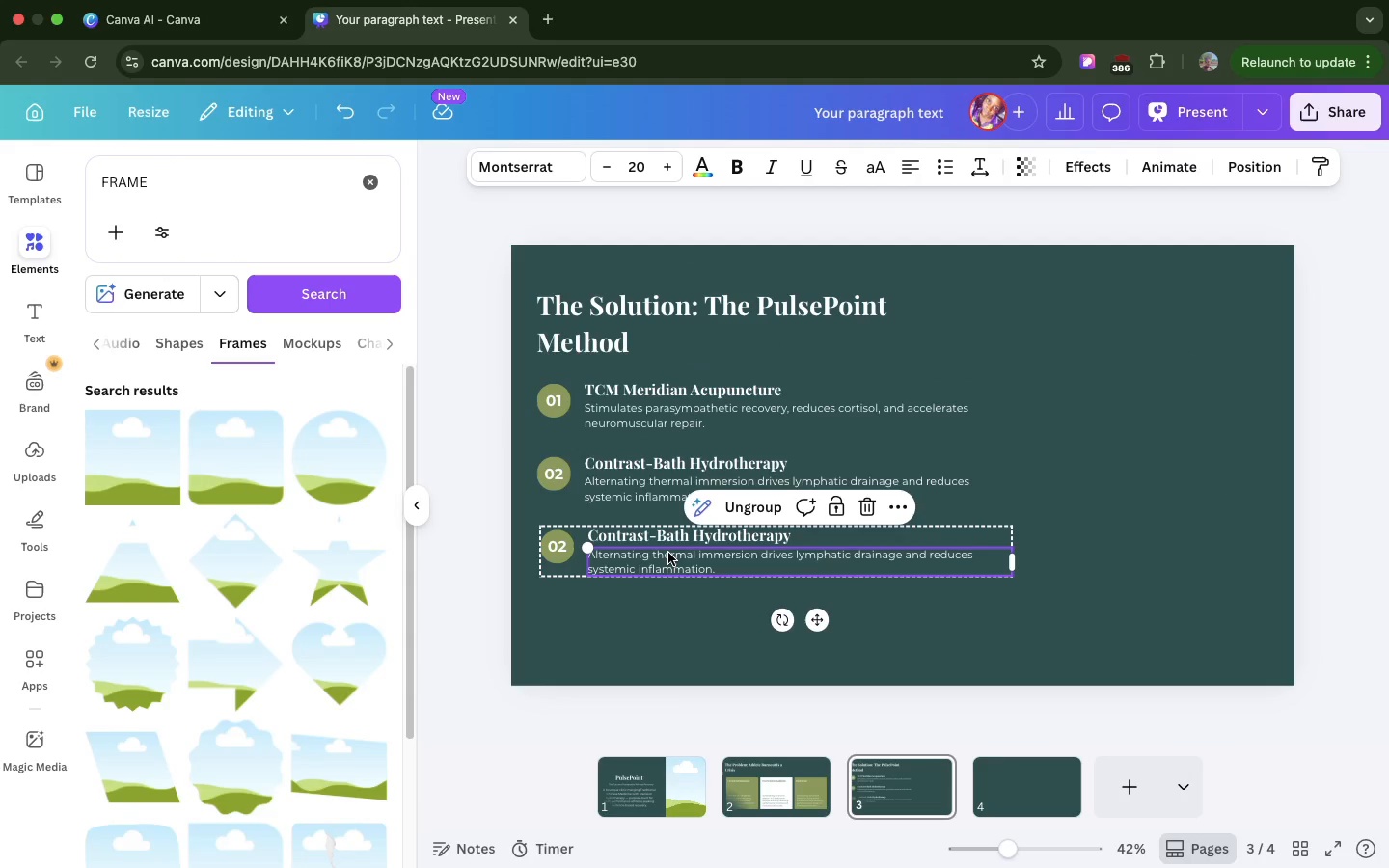 
left_click([668, 553])
 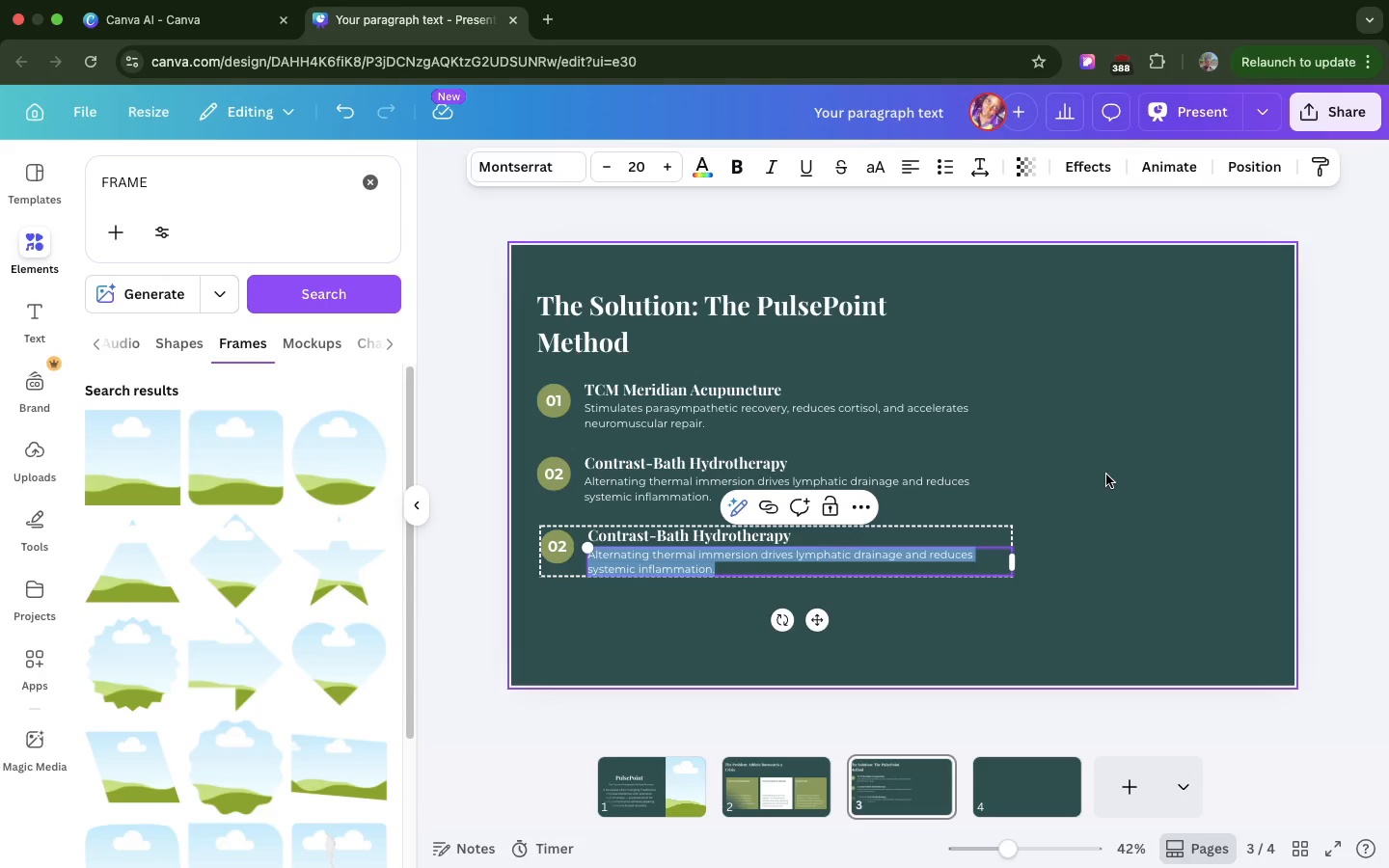 
left_click([1106, 475])
 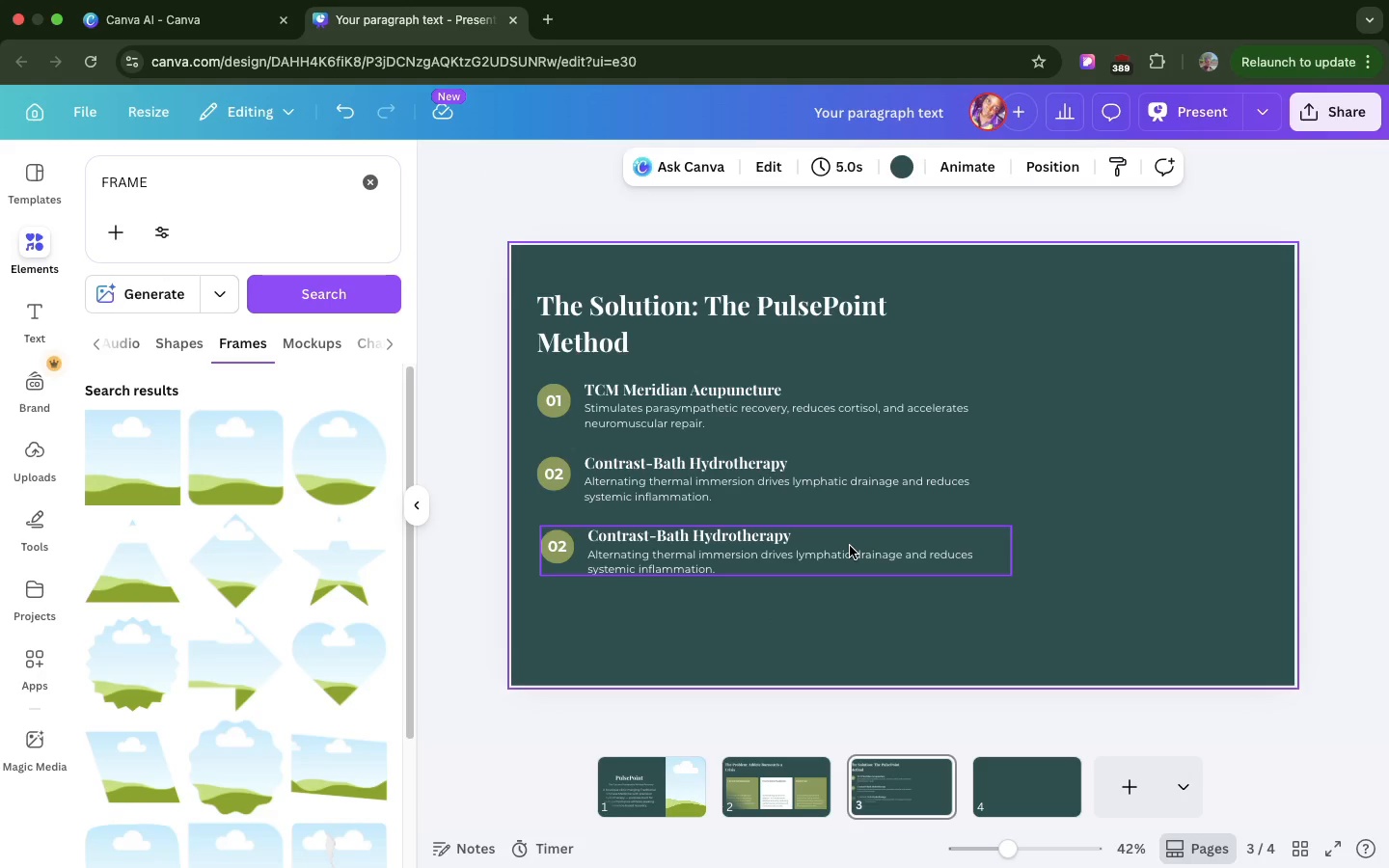 
left_click_drag(start_coordinate=[850, 546], to_coordinate=[850, 570])
 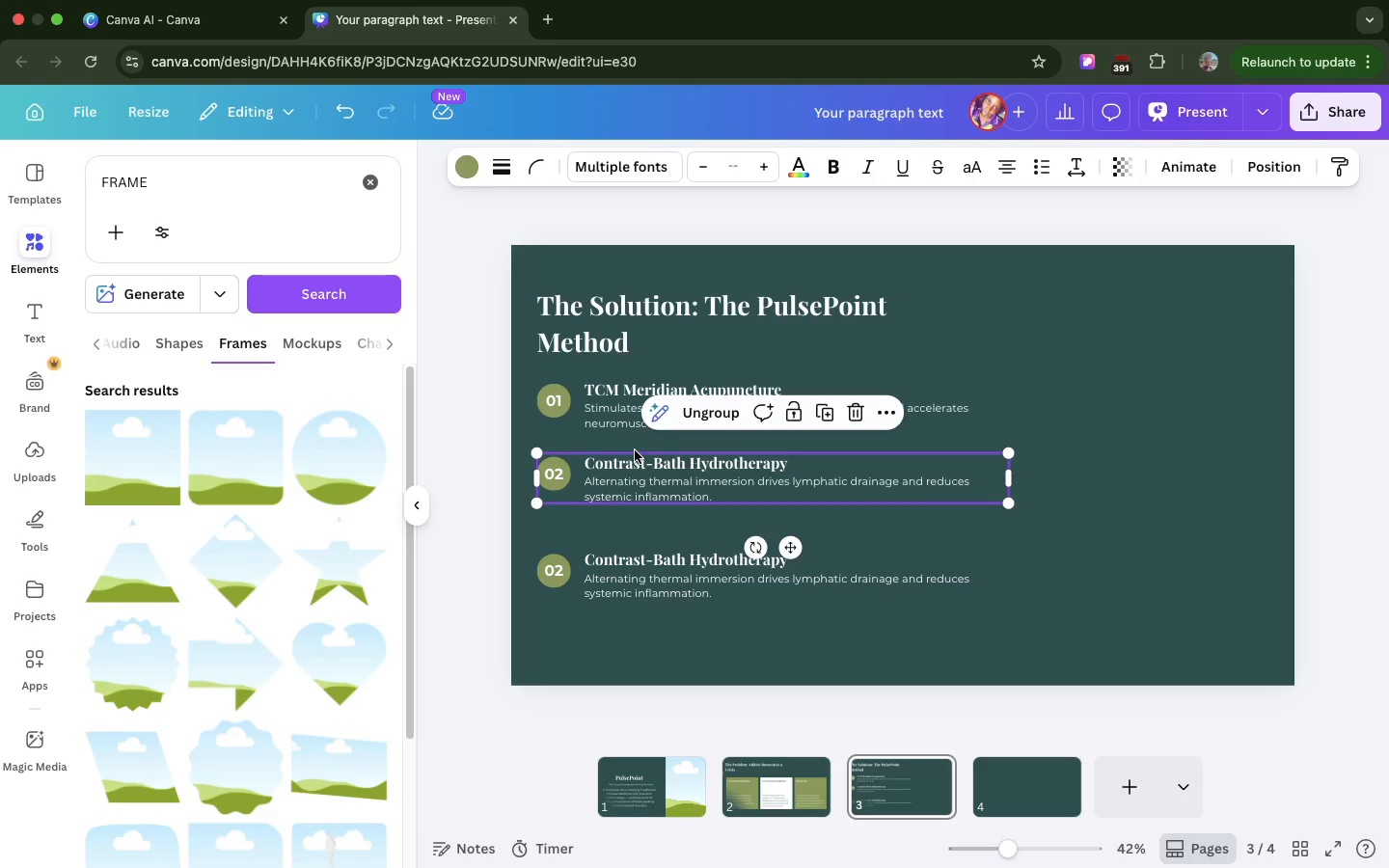 
left_click_drag(start_coordinate=[635, 450], to_coordinate=[636, 475])
 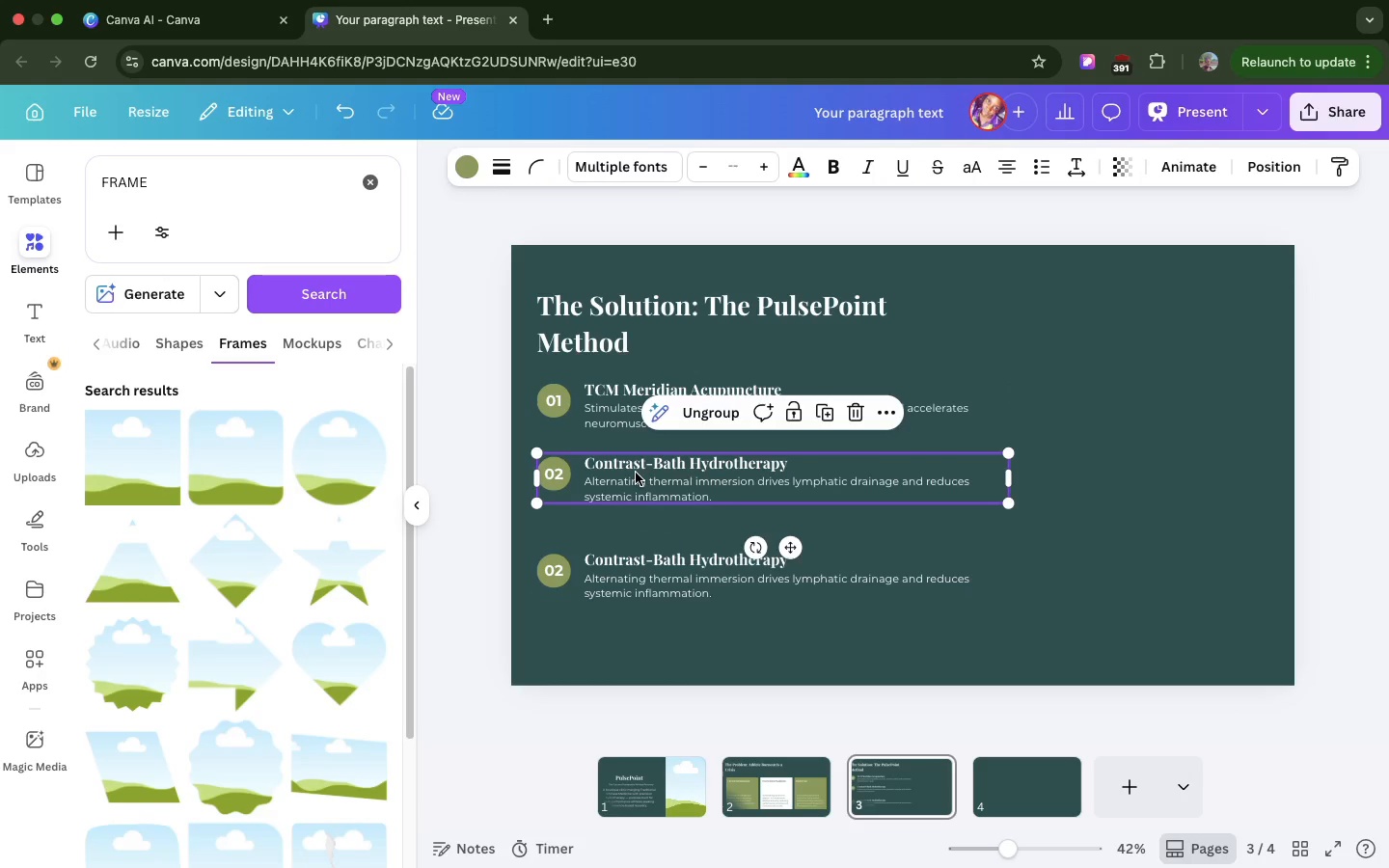 
left_click_drag(start_coordinate=[636, 473], to_coordinate=[636, 485])
 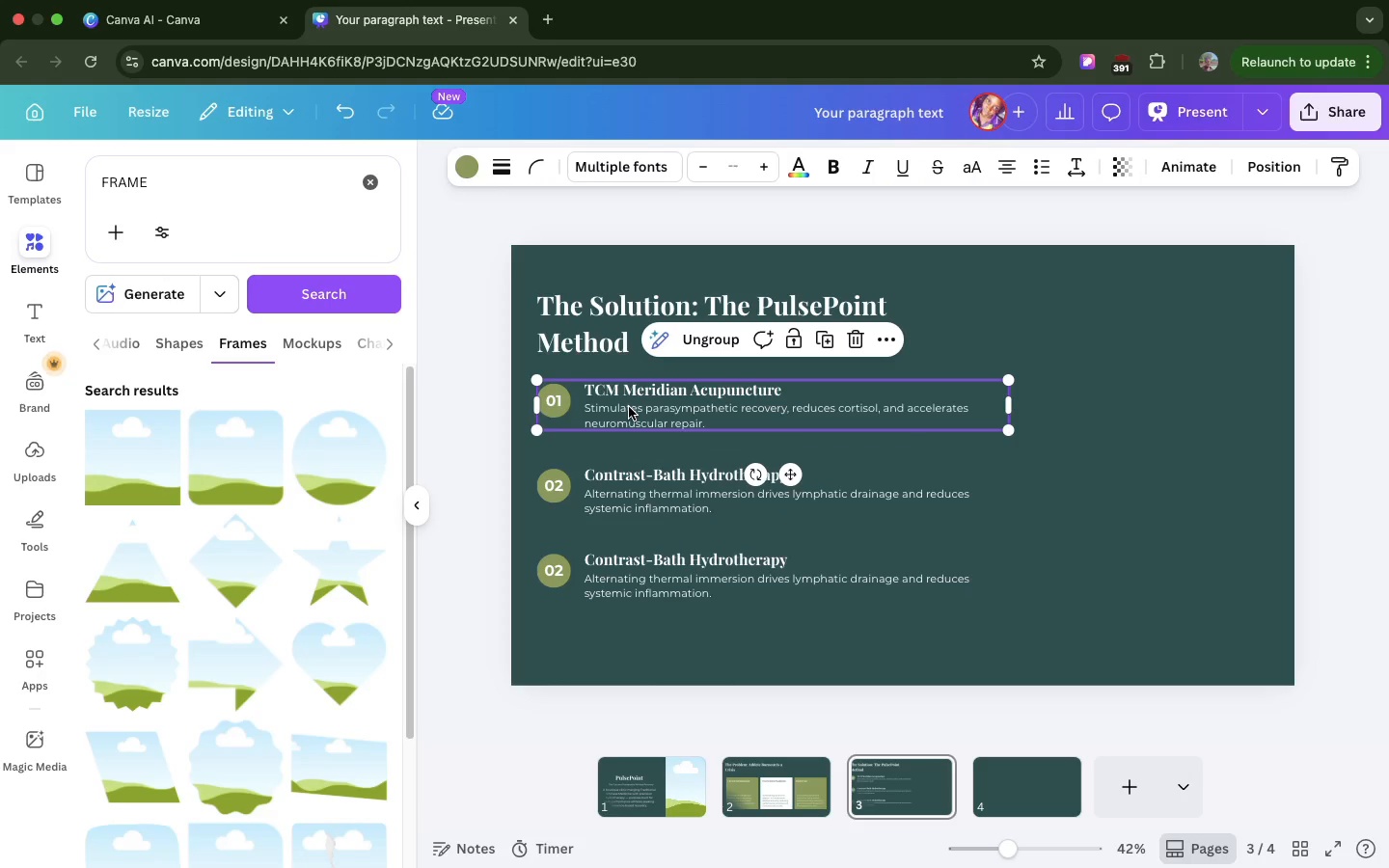 
left_click_drag(start_coordinate=[629, 407], to_coordinate=[629, 415])
 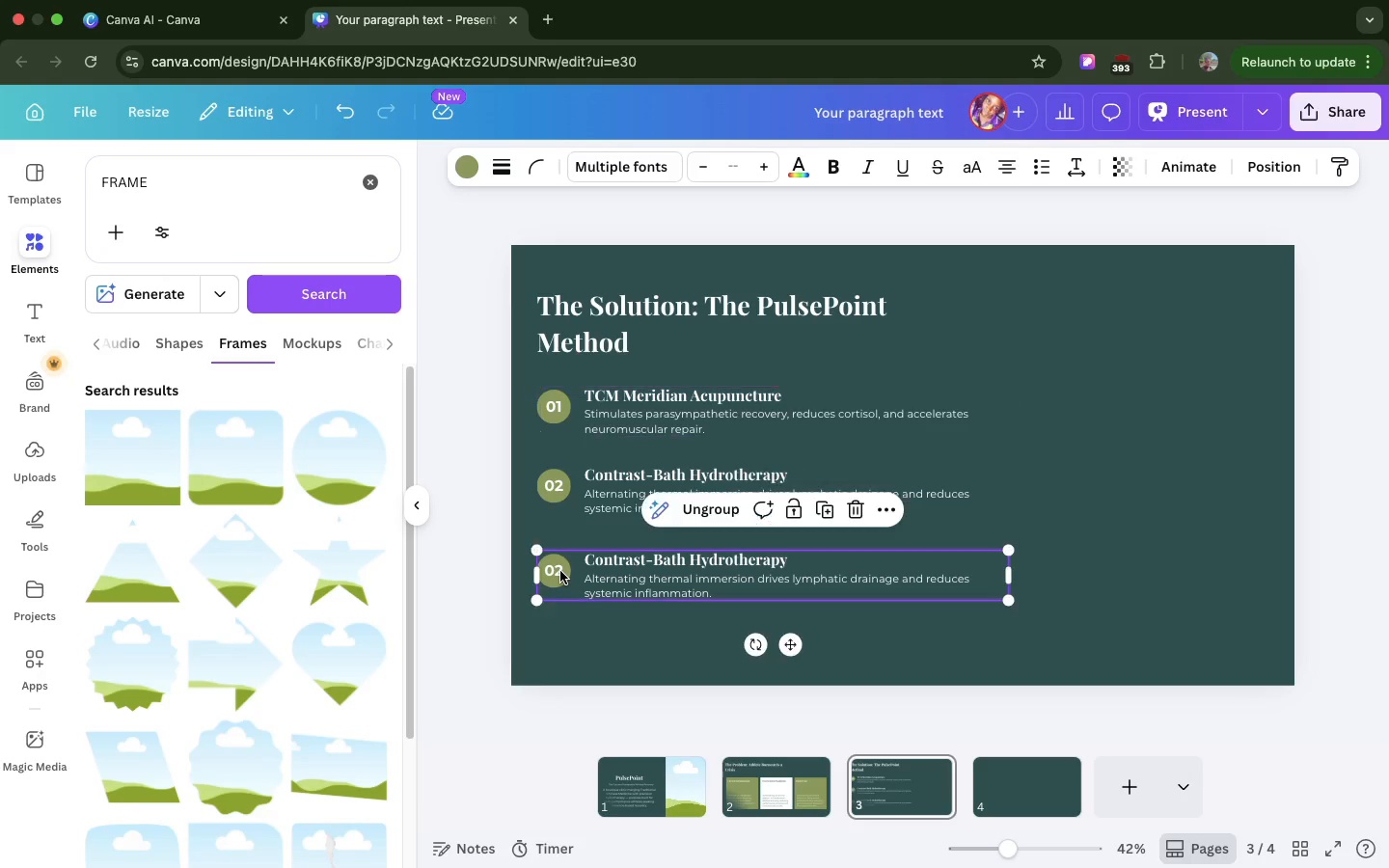 
double_click([560, 571])
 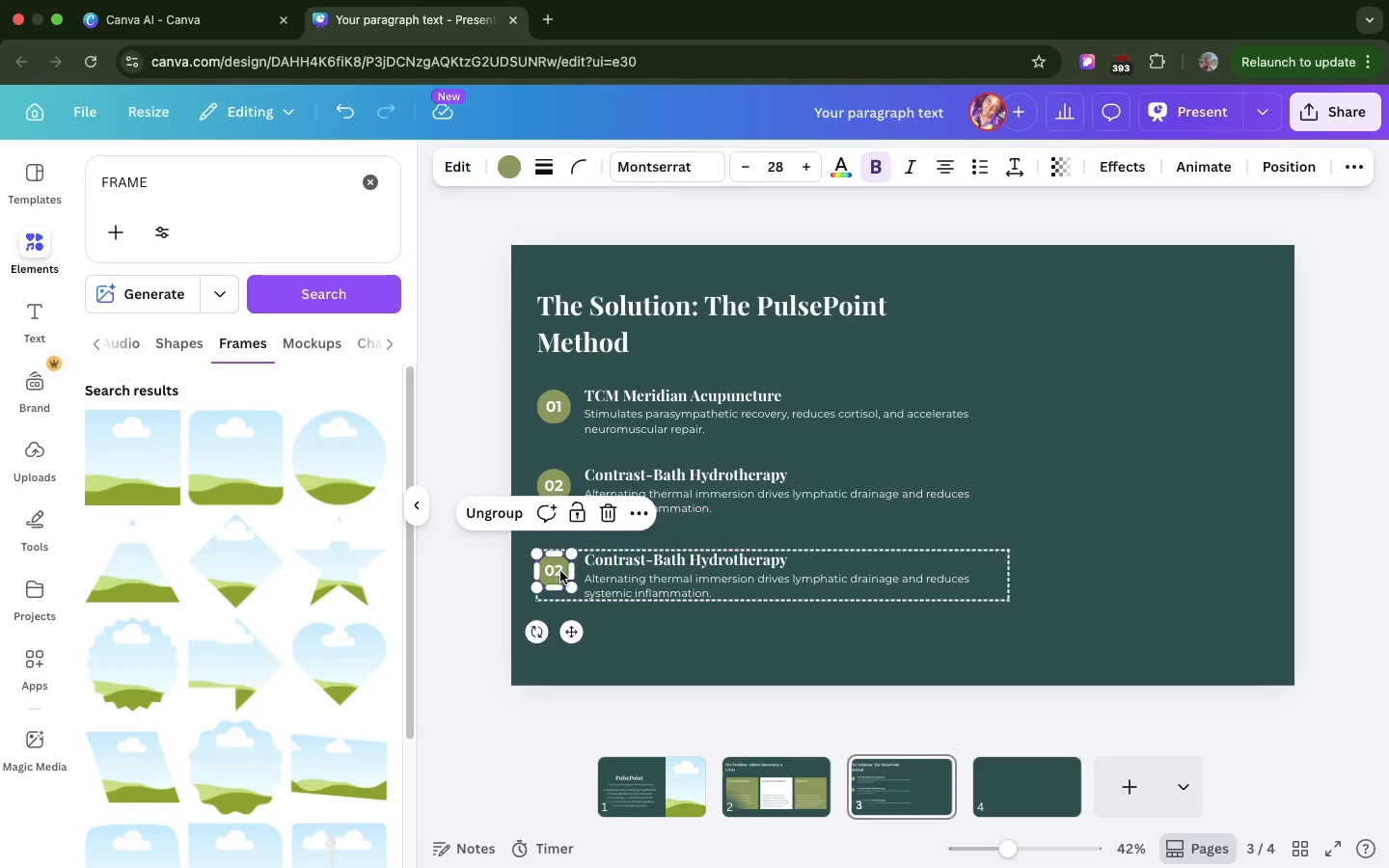 
triple_click([560, 571])
 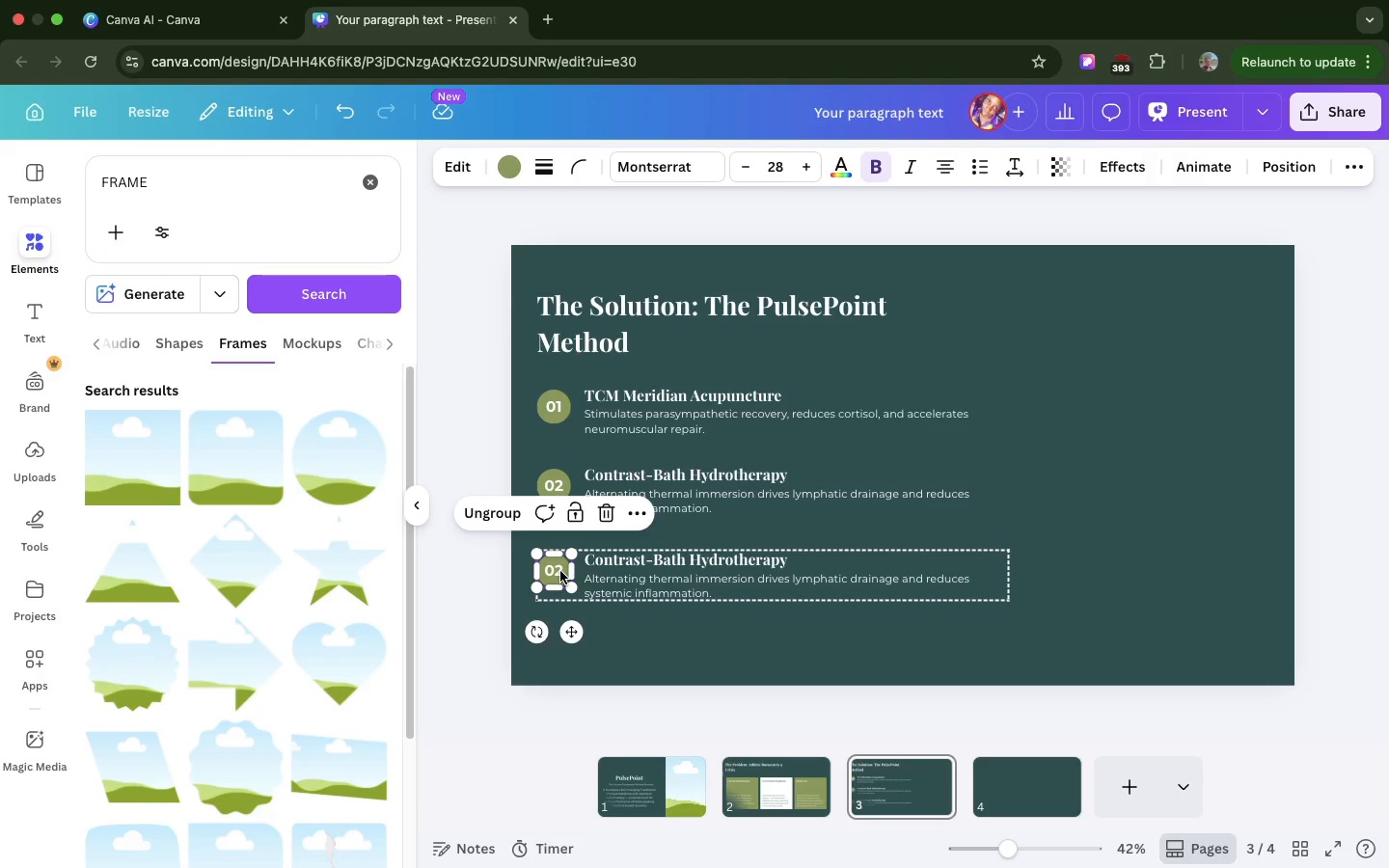 
triple_click([560, 571])
 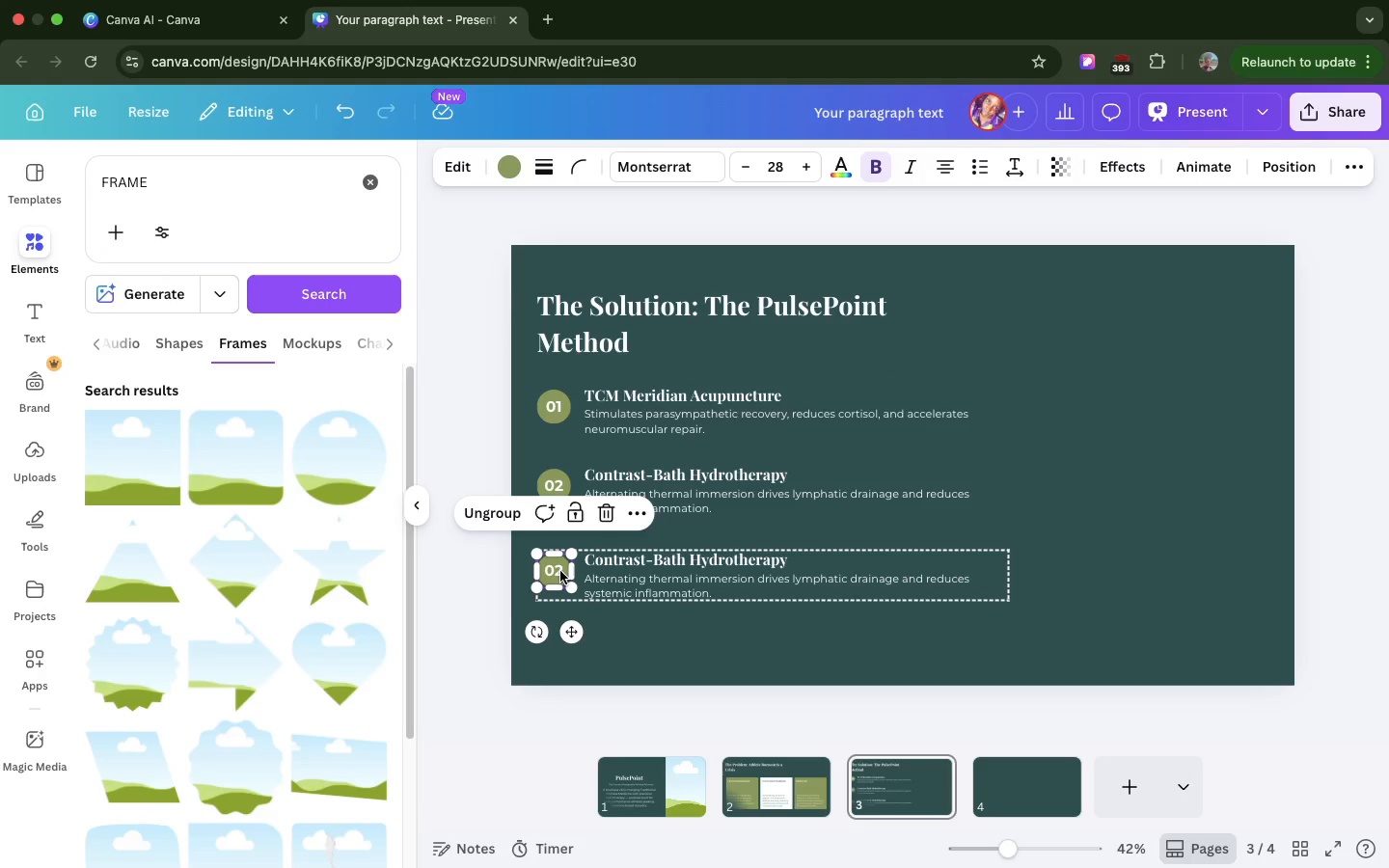 
triple_click([560, 571])
 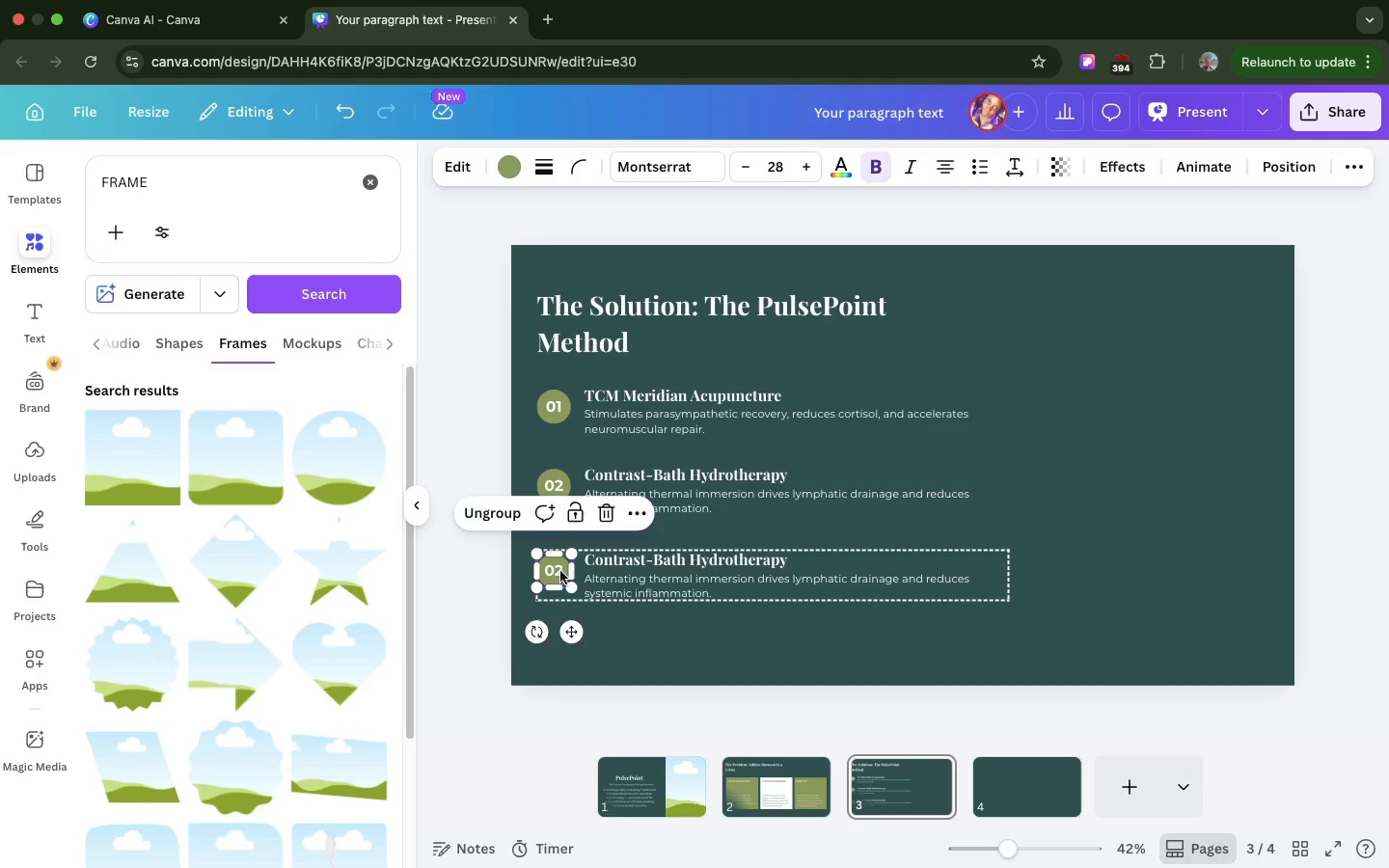 
double_click([560, 571])
 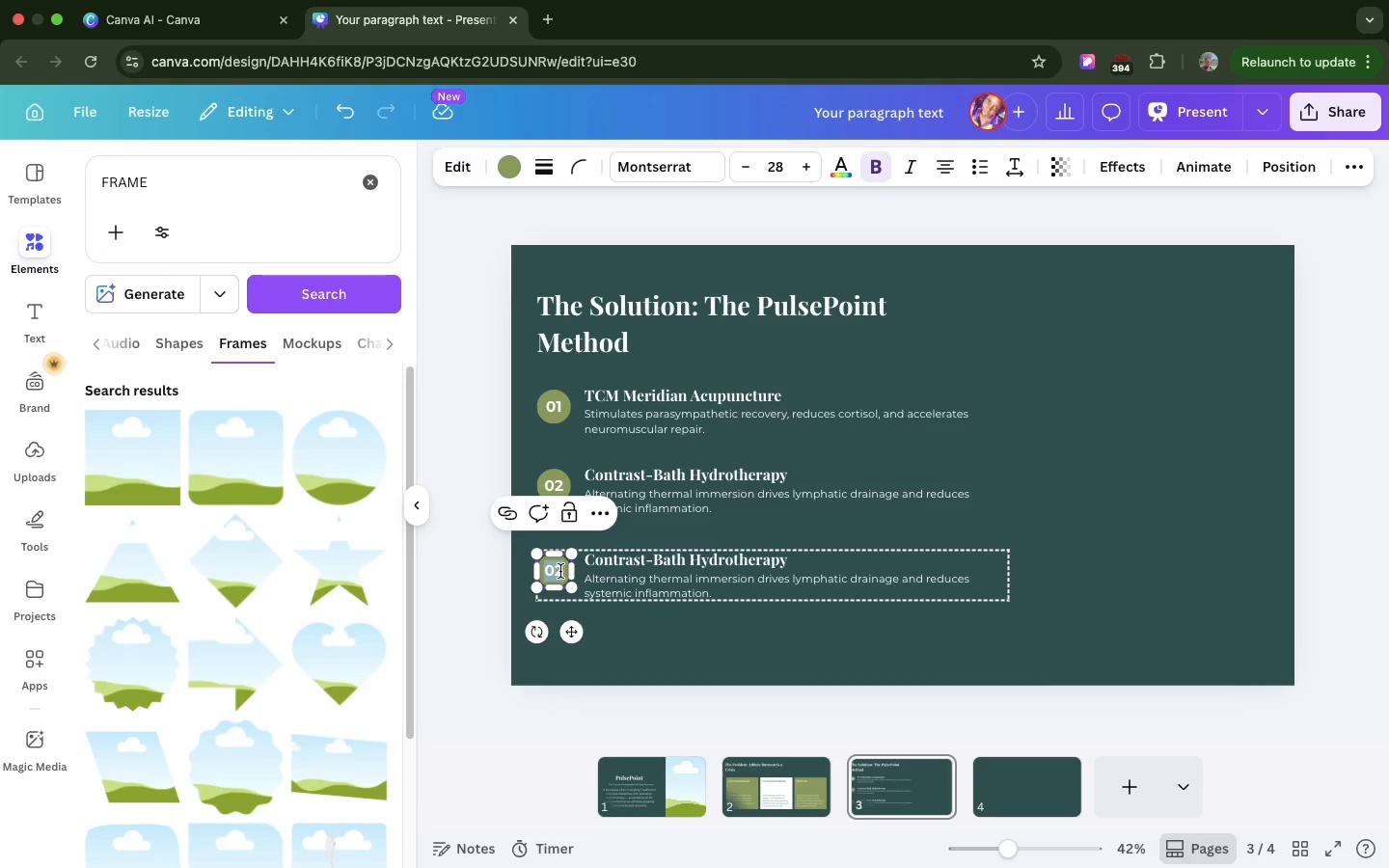 
triple_click([560, 571])
 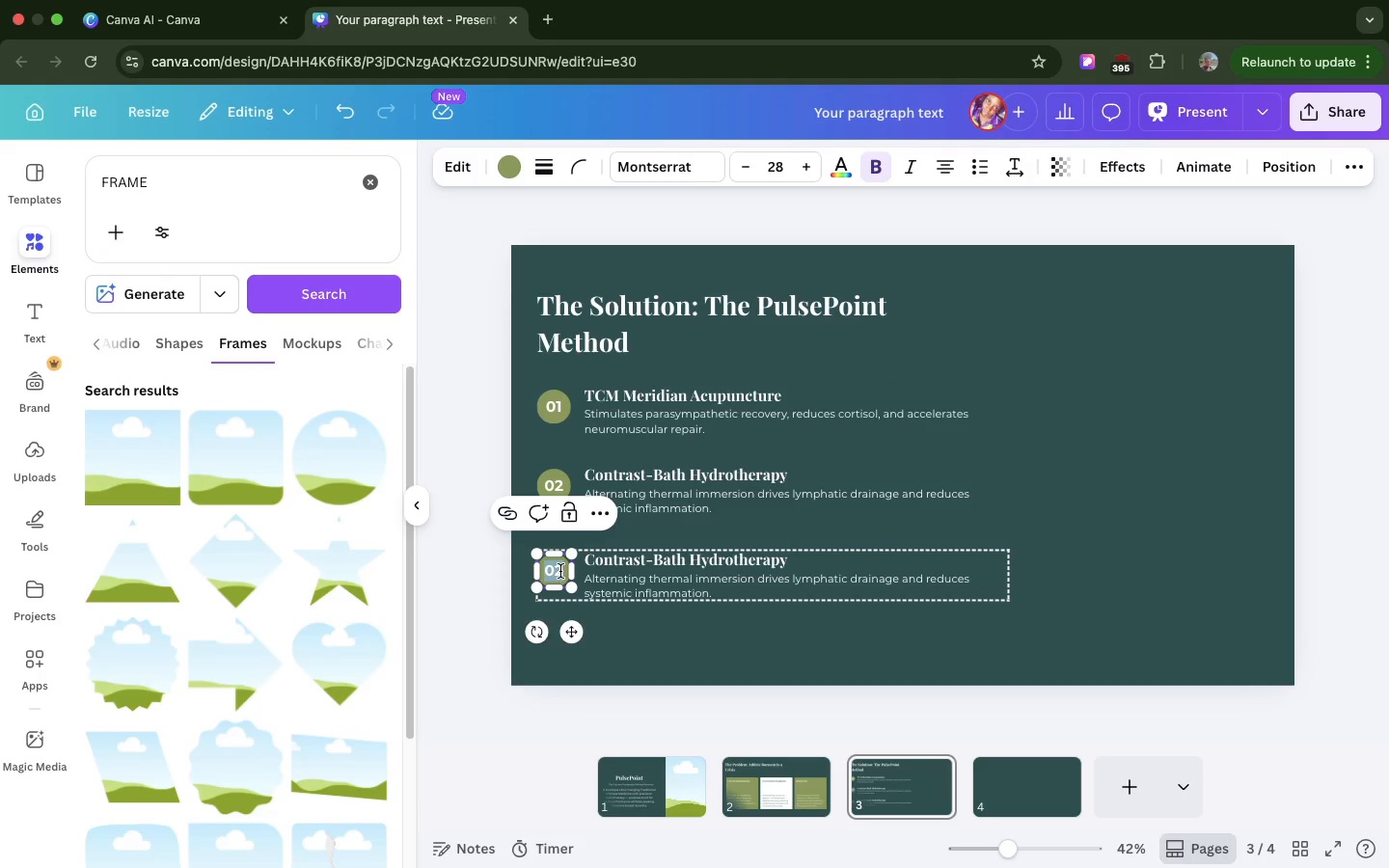 
left_click([560, 571])
 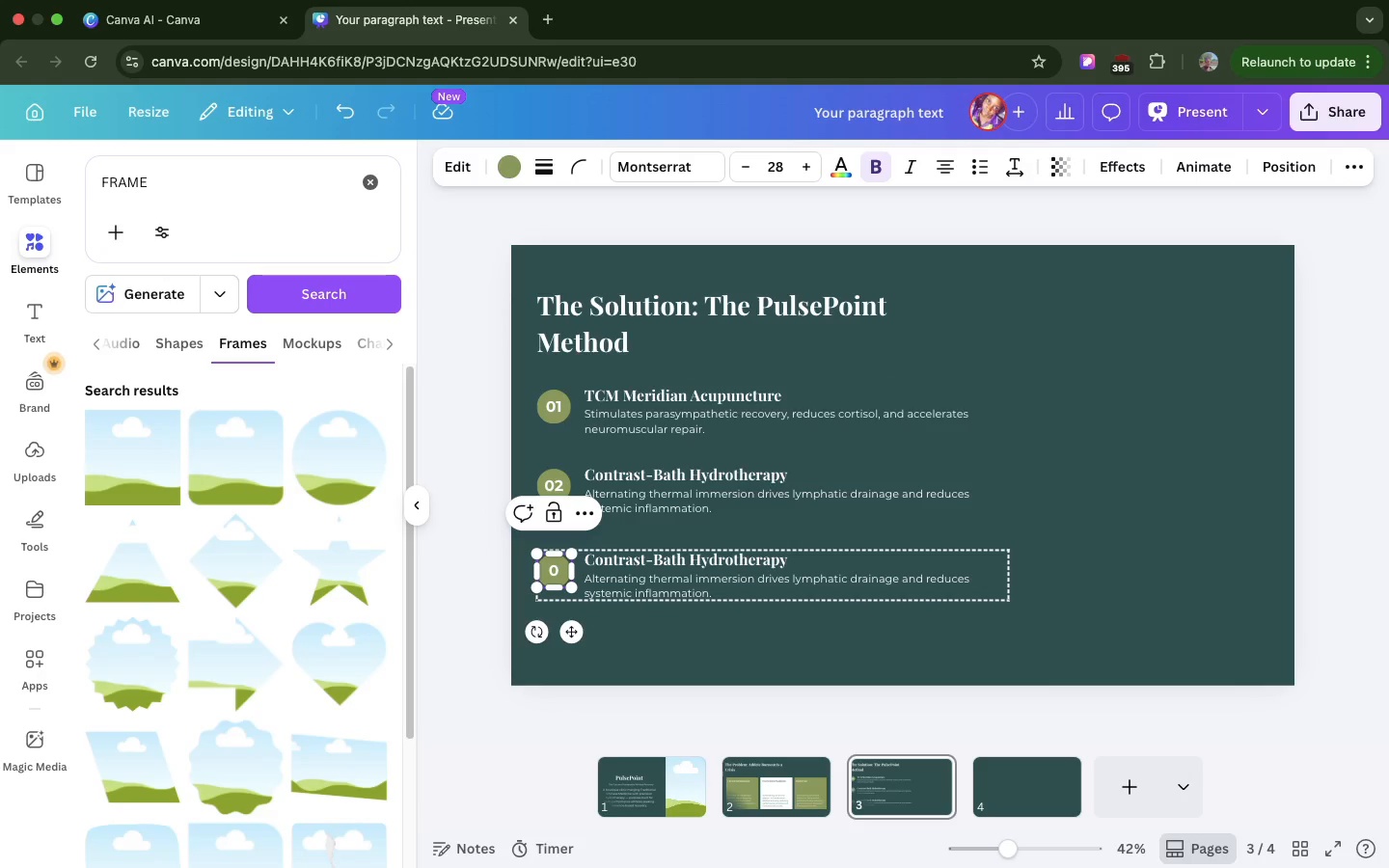 
key(Backspace)
 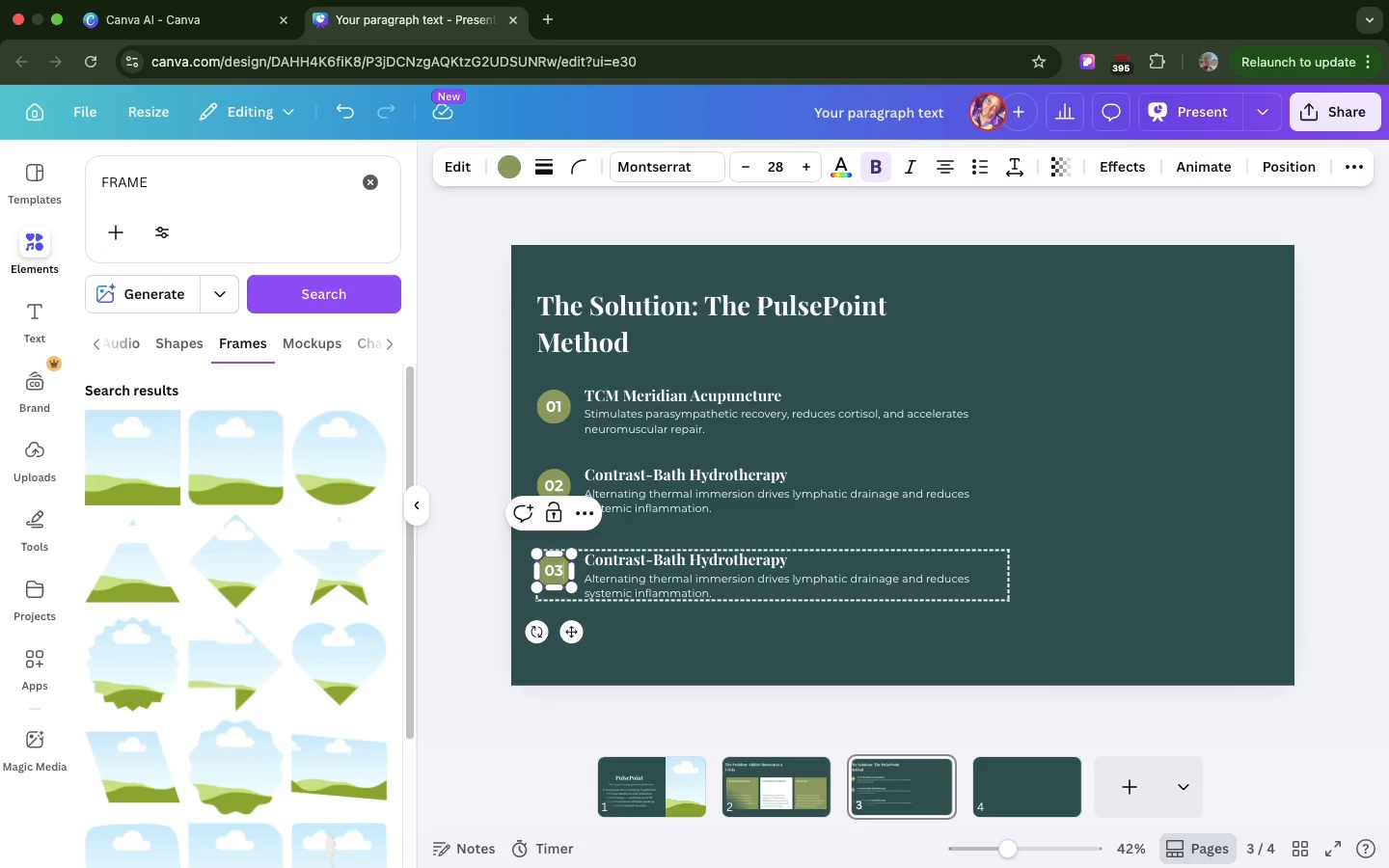 
key(3)
 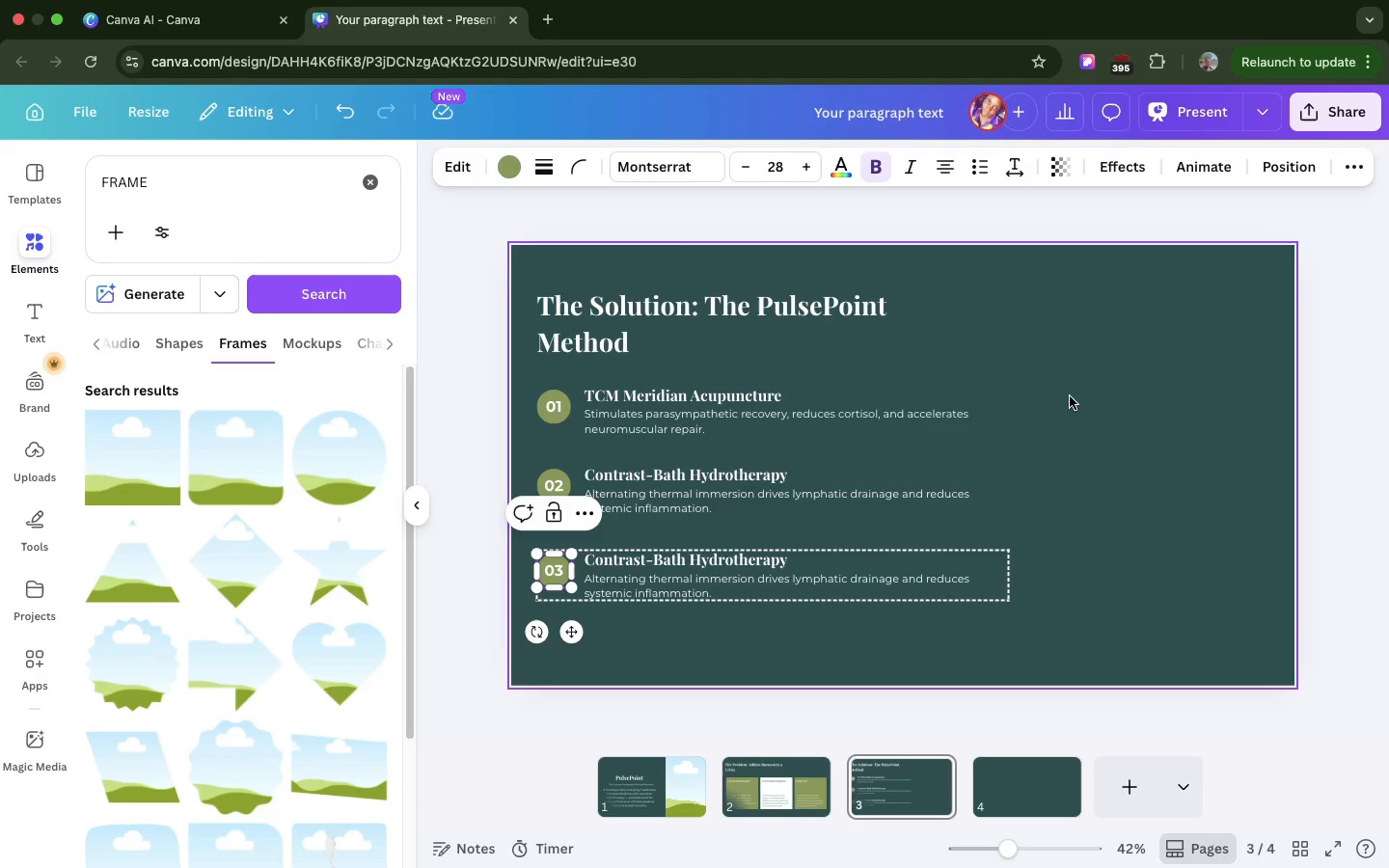 
left_click([1070, 396])
 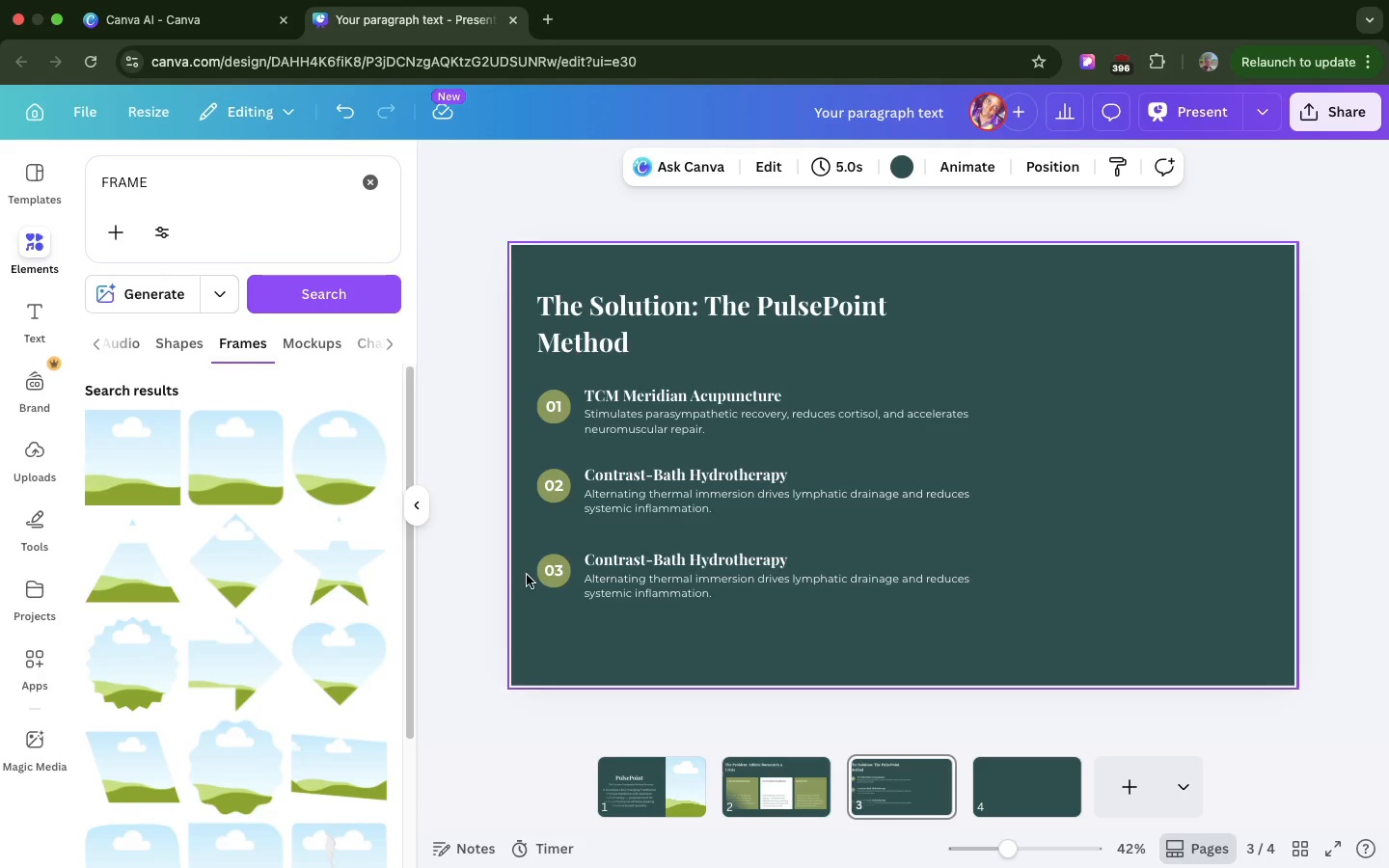 
wait(6.67)
 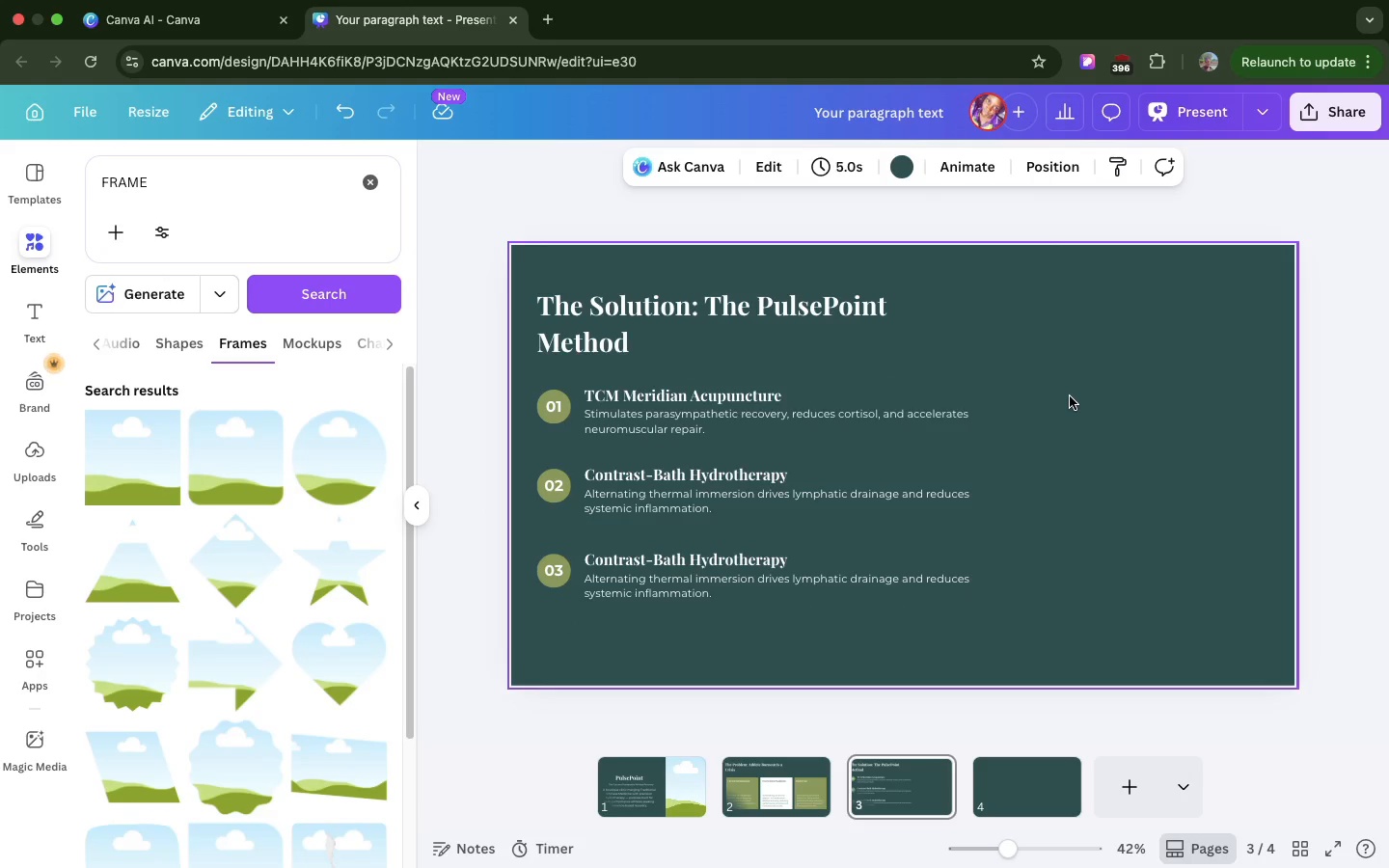 
double_click([616, 554])
 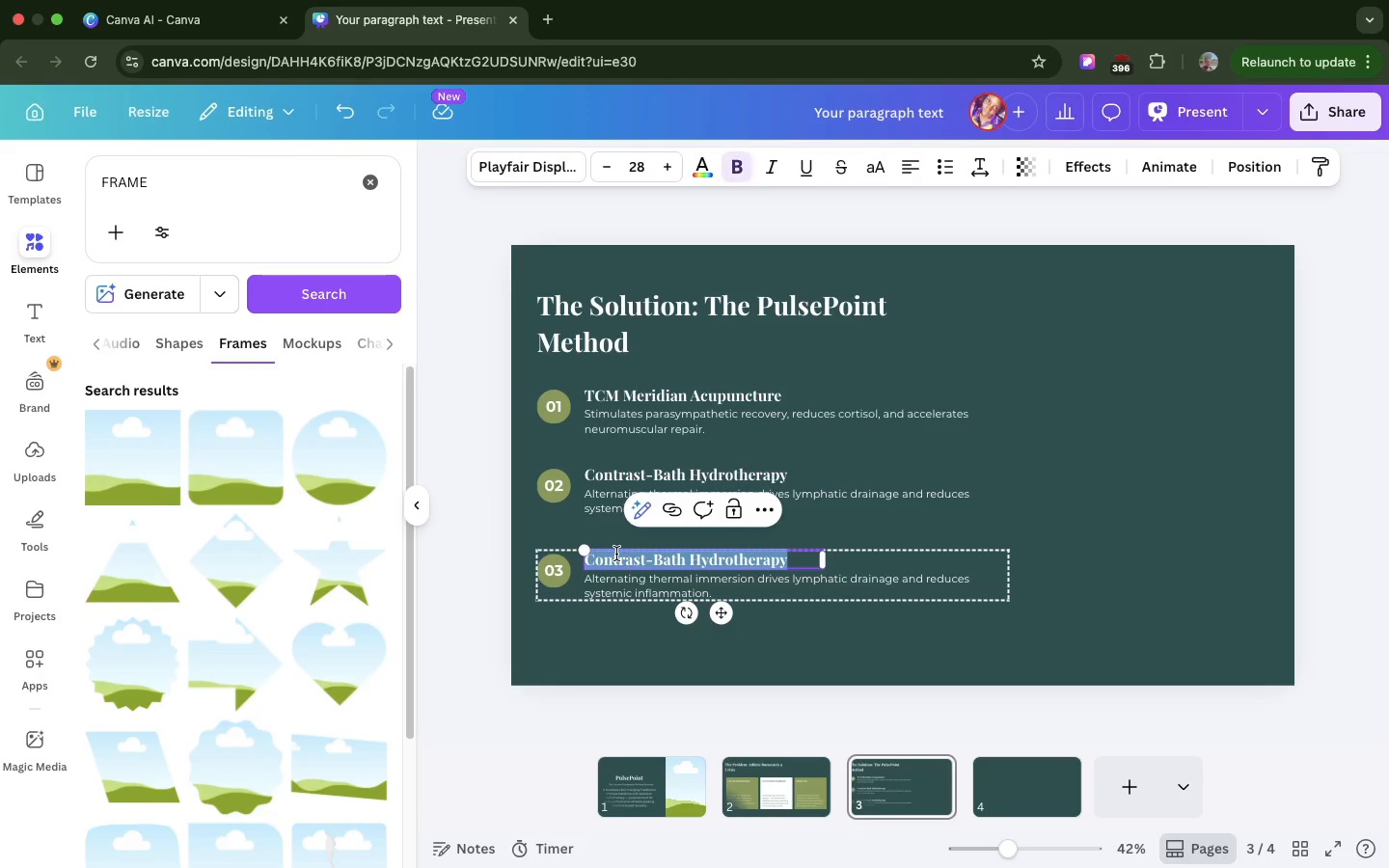 
triple_click([616, 554])
 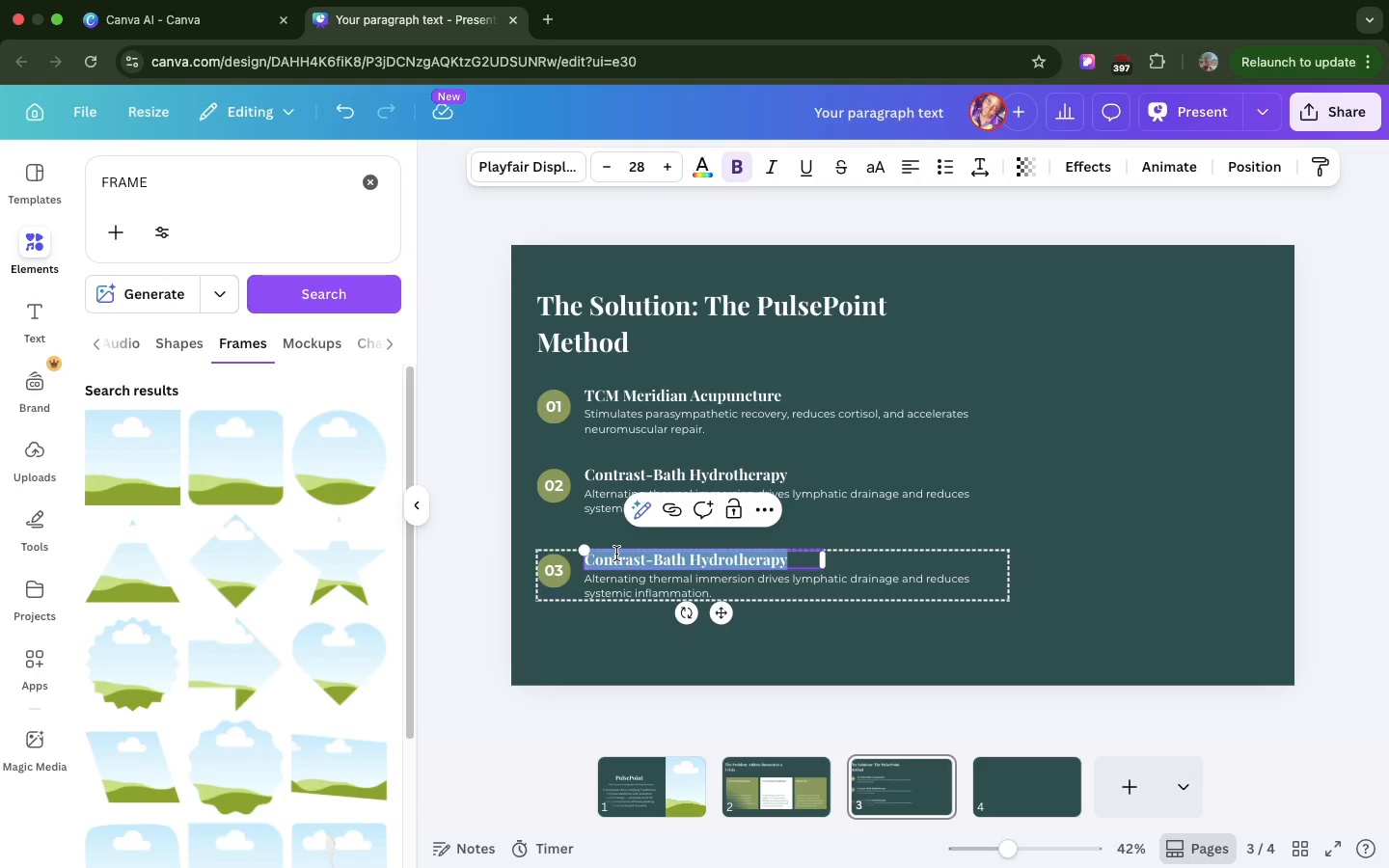 
key(Meta+V)
 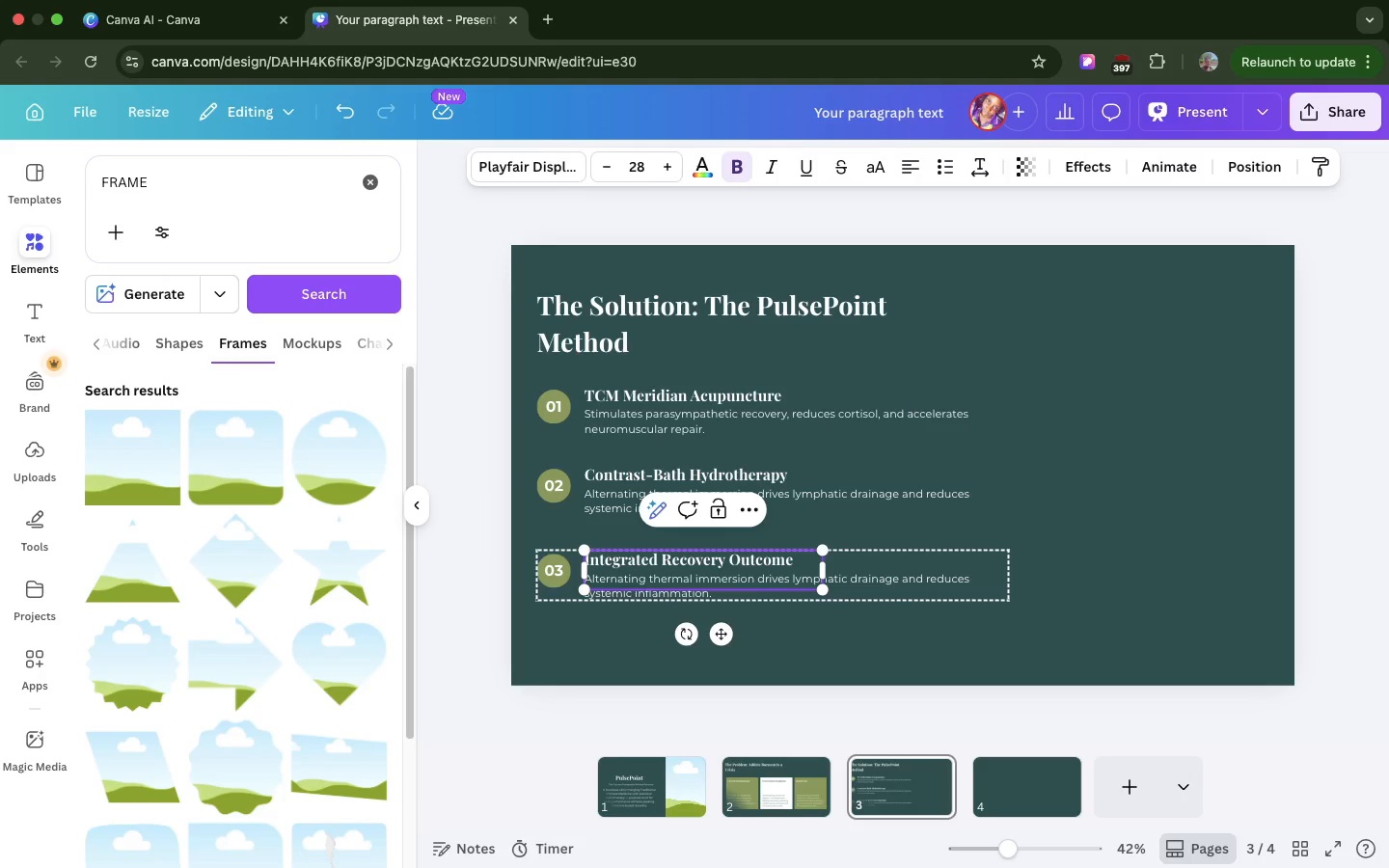 
key(Backspace)
 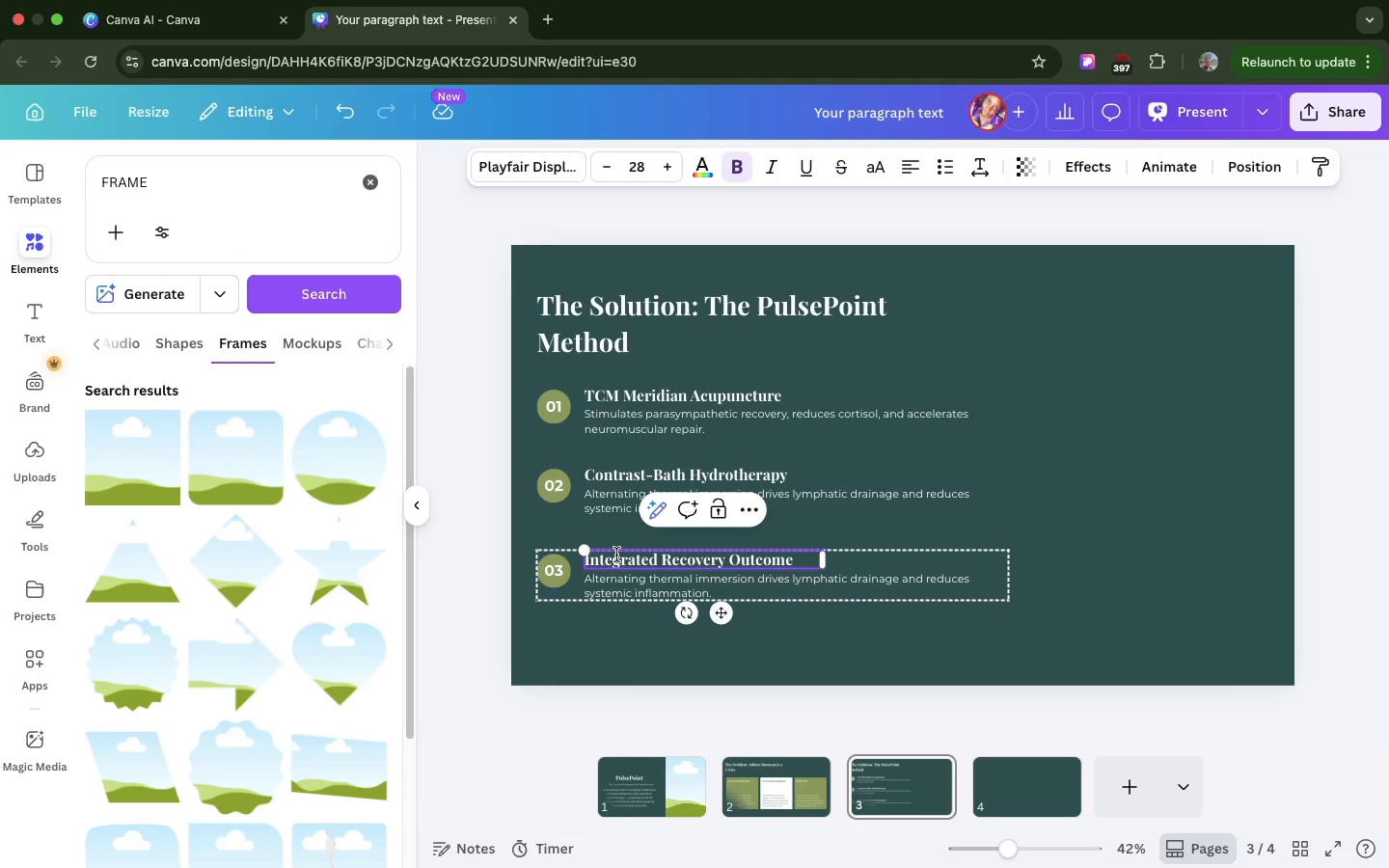 
wait(8.93)
 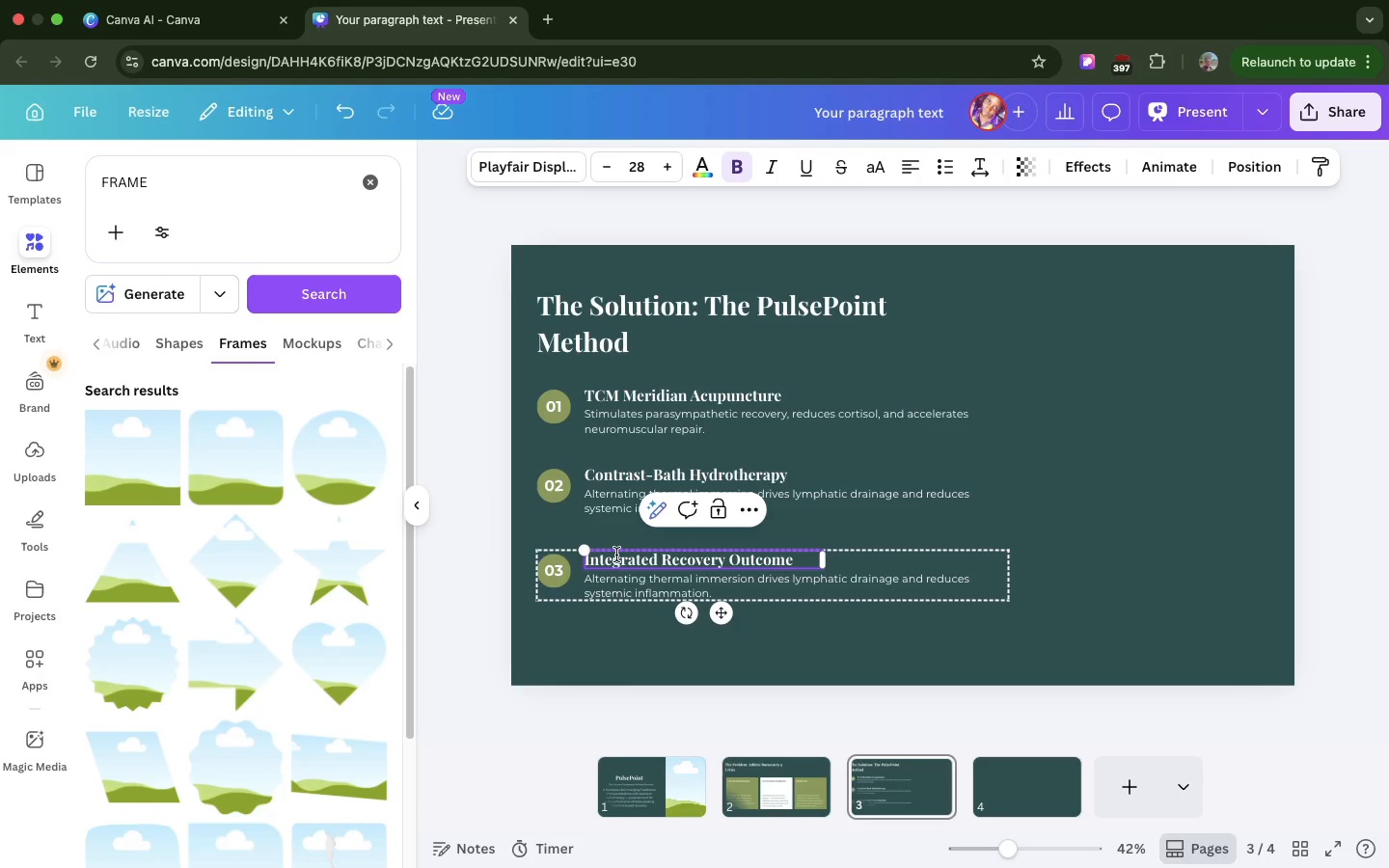 
double_click([622, 581])
 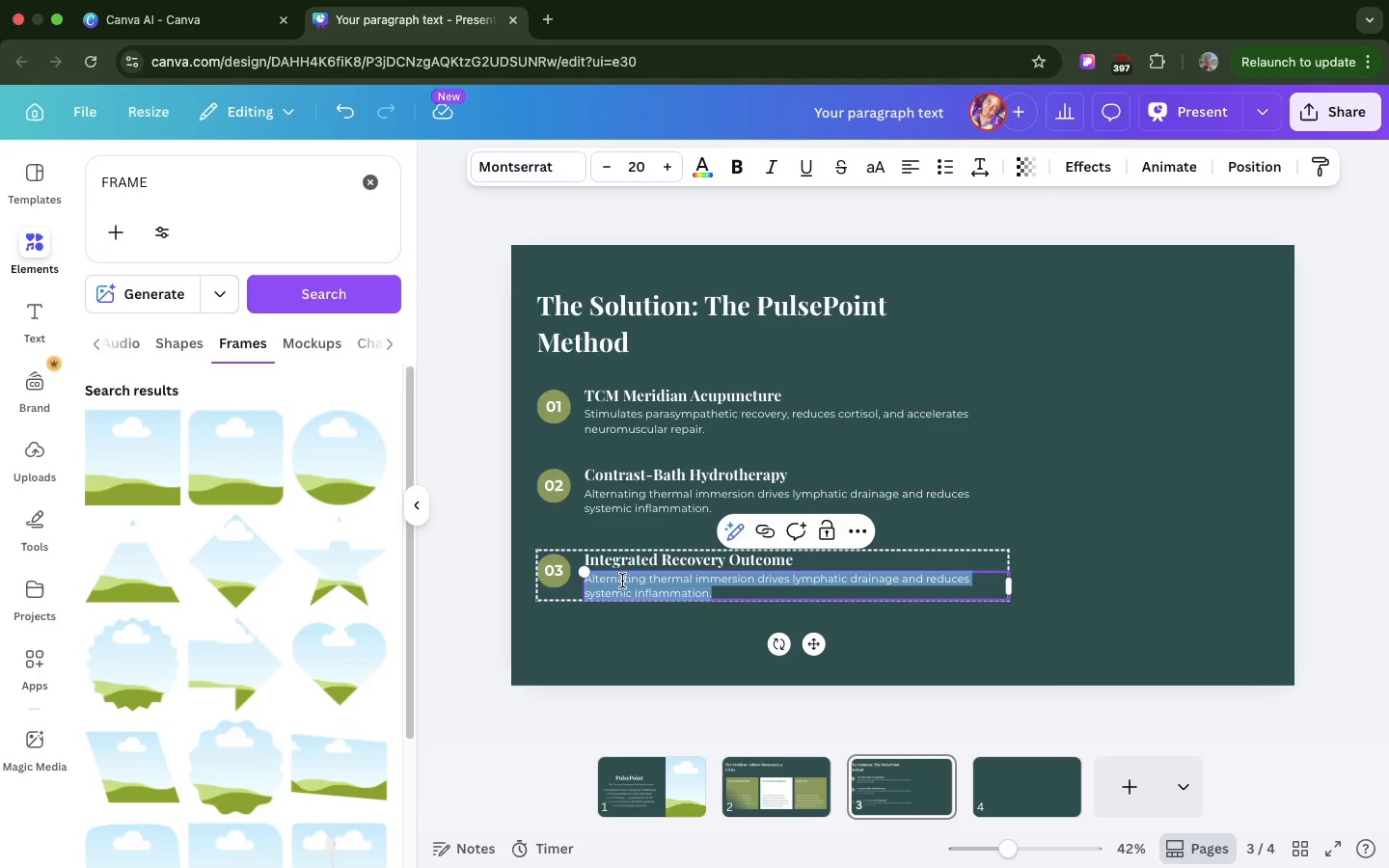 
triple_click([622, 581])
 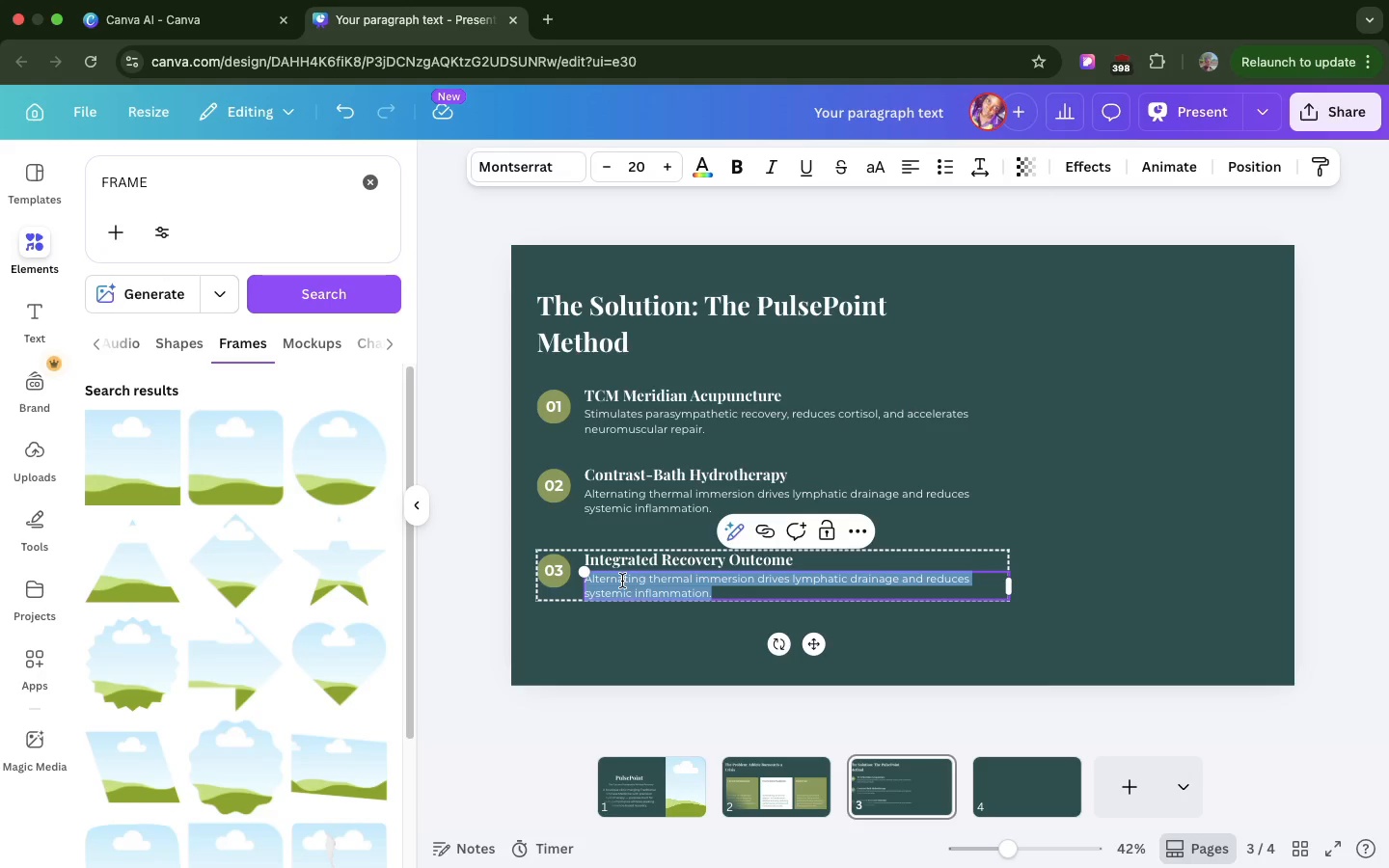 
key(Meta+V)
 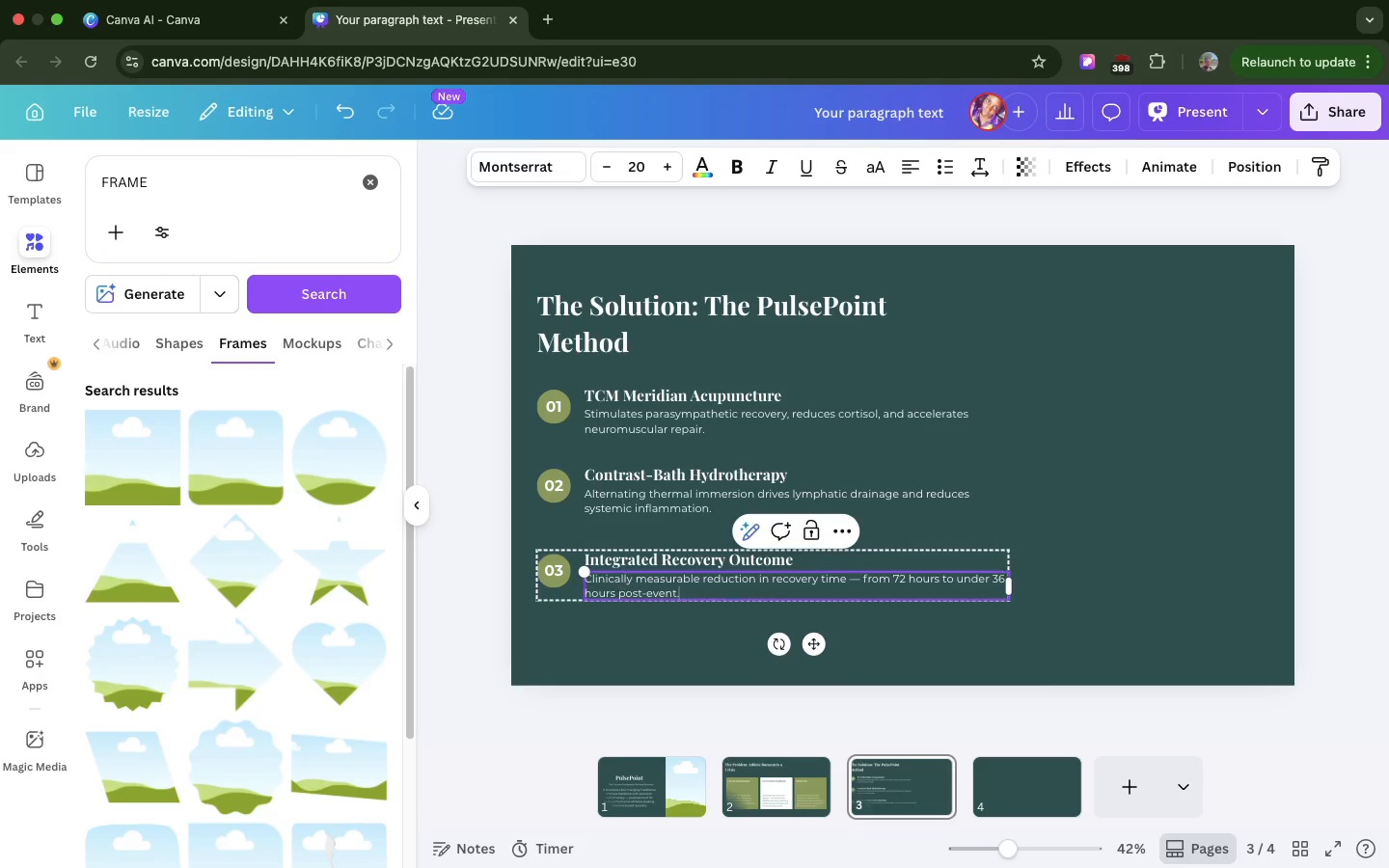 
key(Backspace)
 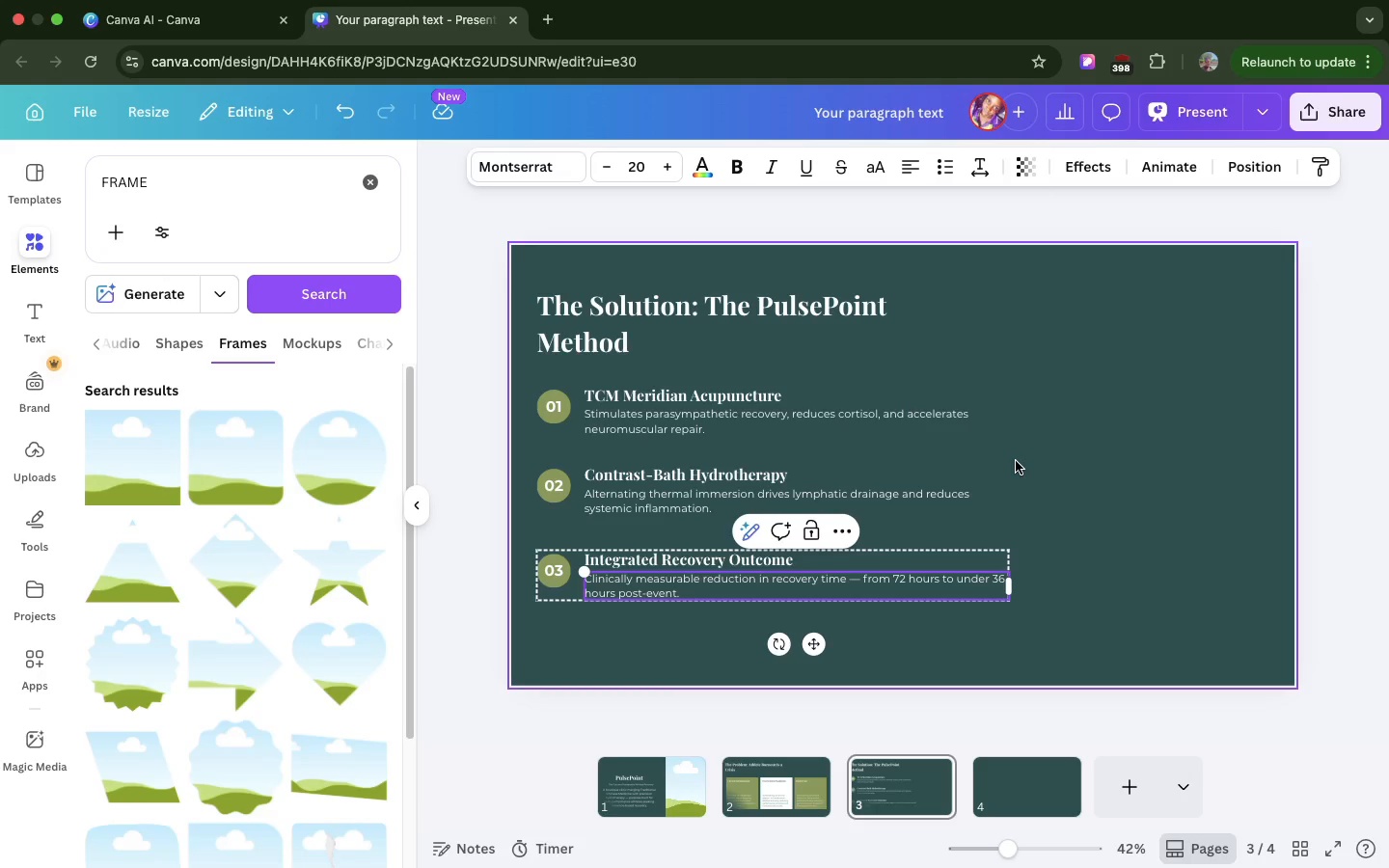 
left_click([1016, 461])
 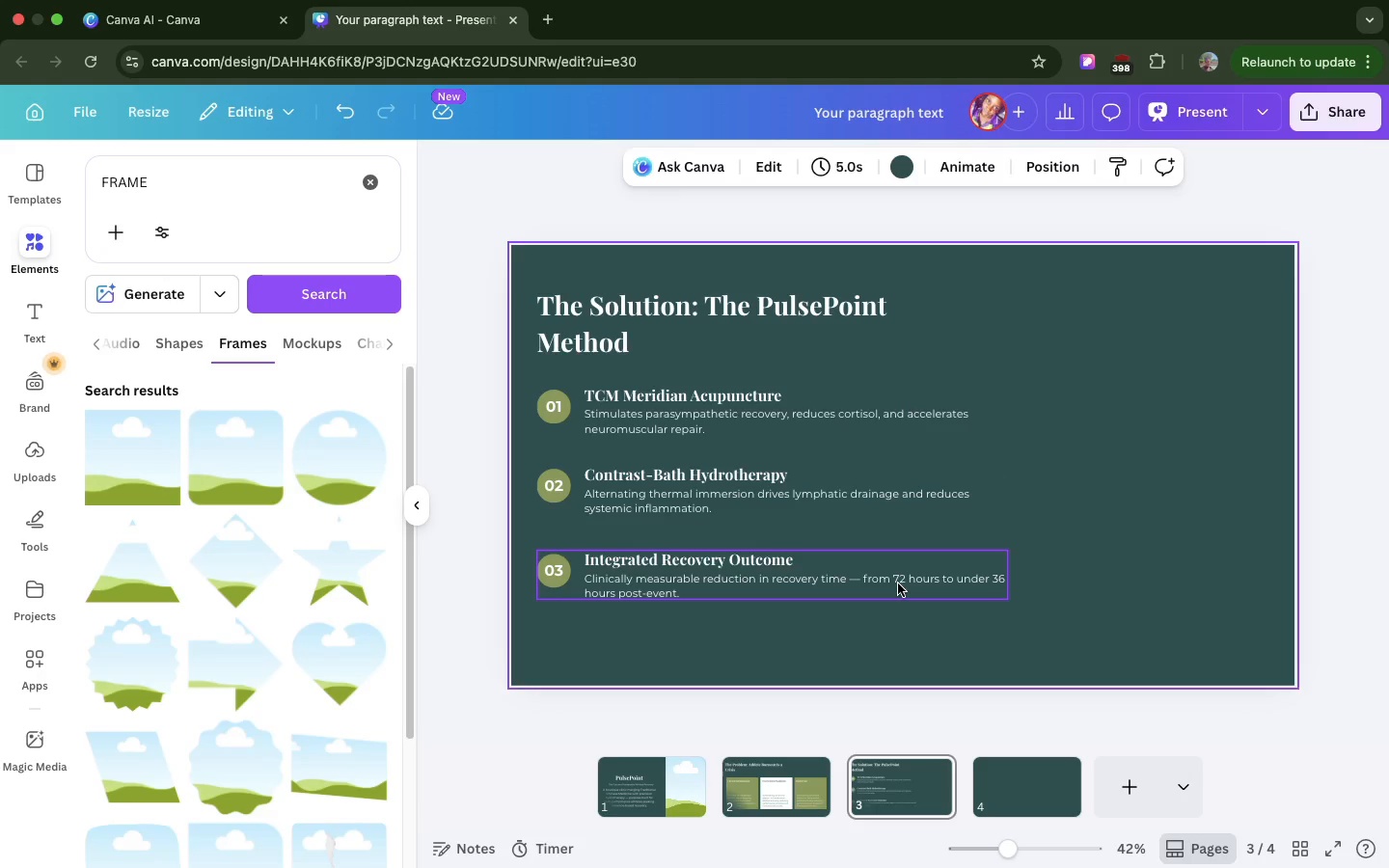 
left_click_drag(start_coordinate=[898, 583], to_coordinate=[898, 597])
 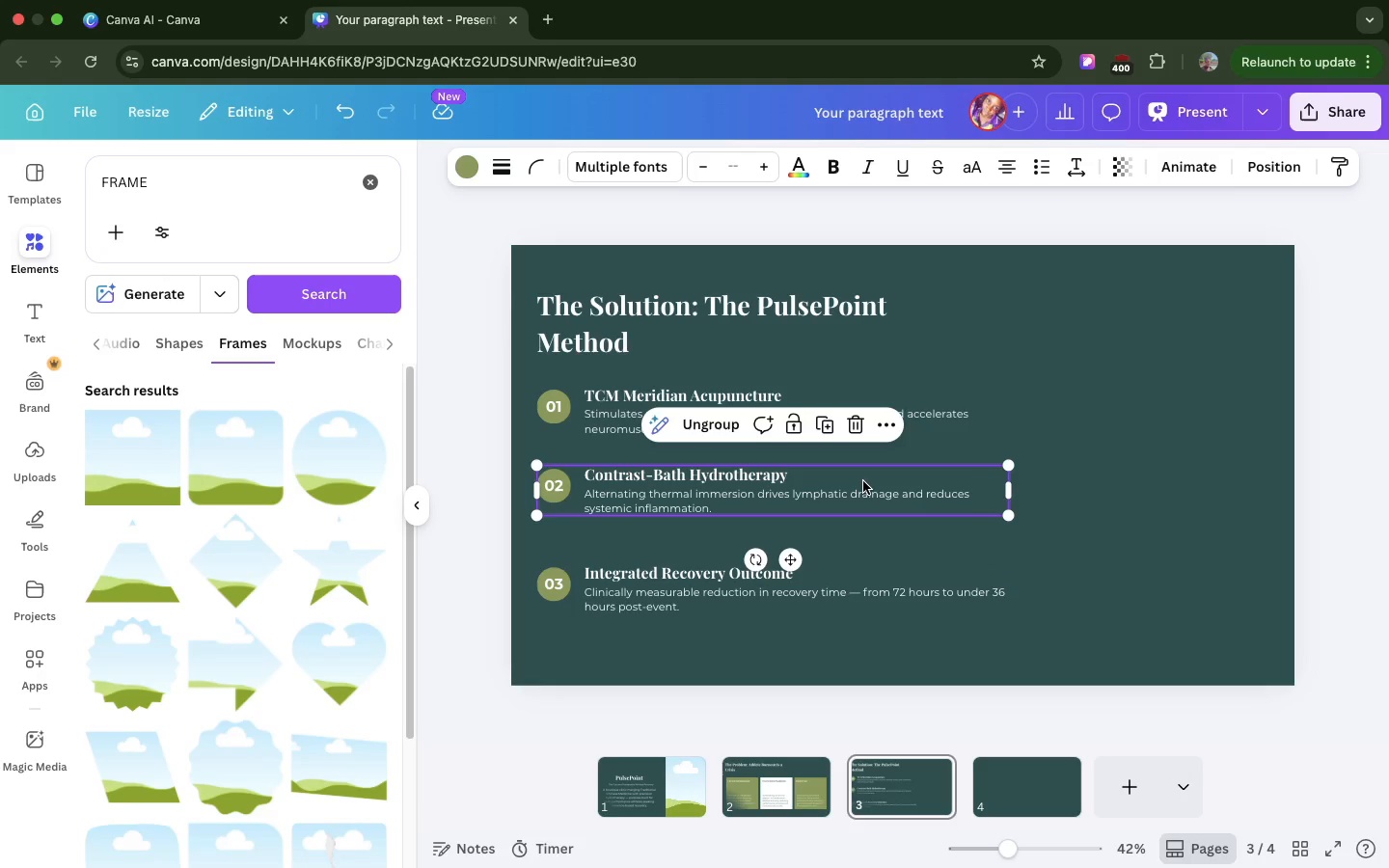 
left_click_drag(start_coordinate=[863, 481], to_coordinate=[865, 497])
 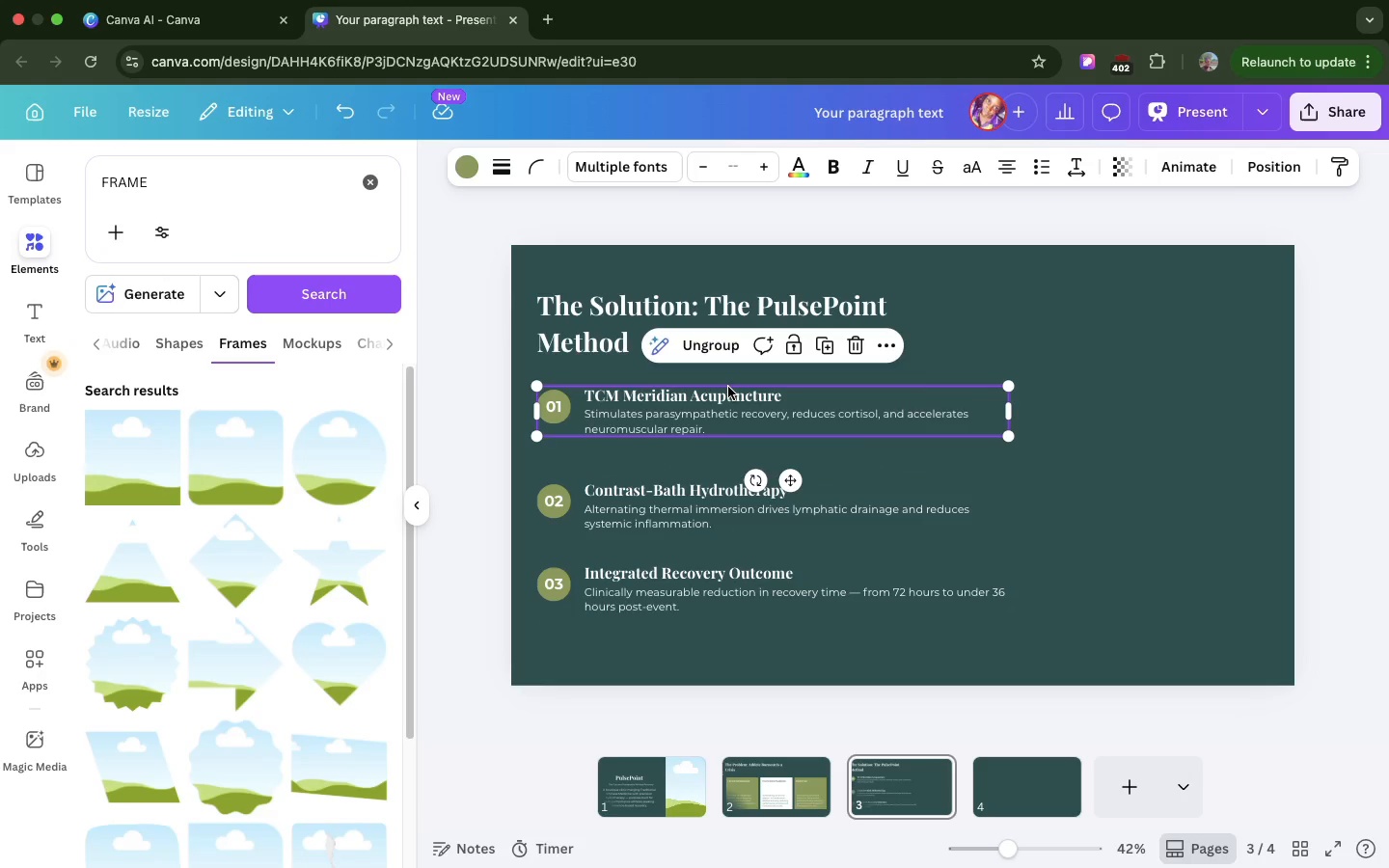 
left_click_drag(start_coordinate=[728, 387], to_coordinate=[729, 399])
 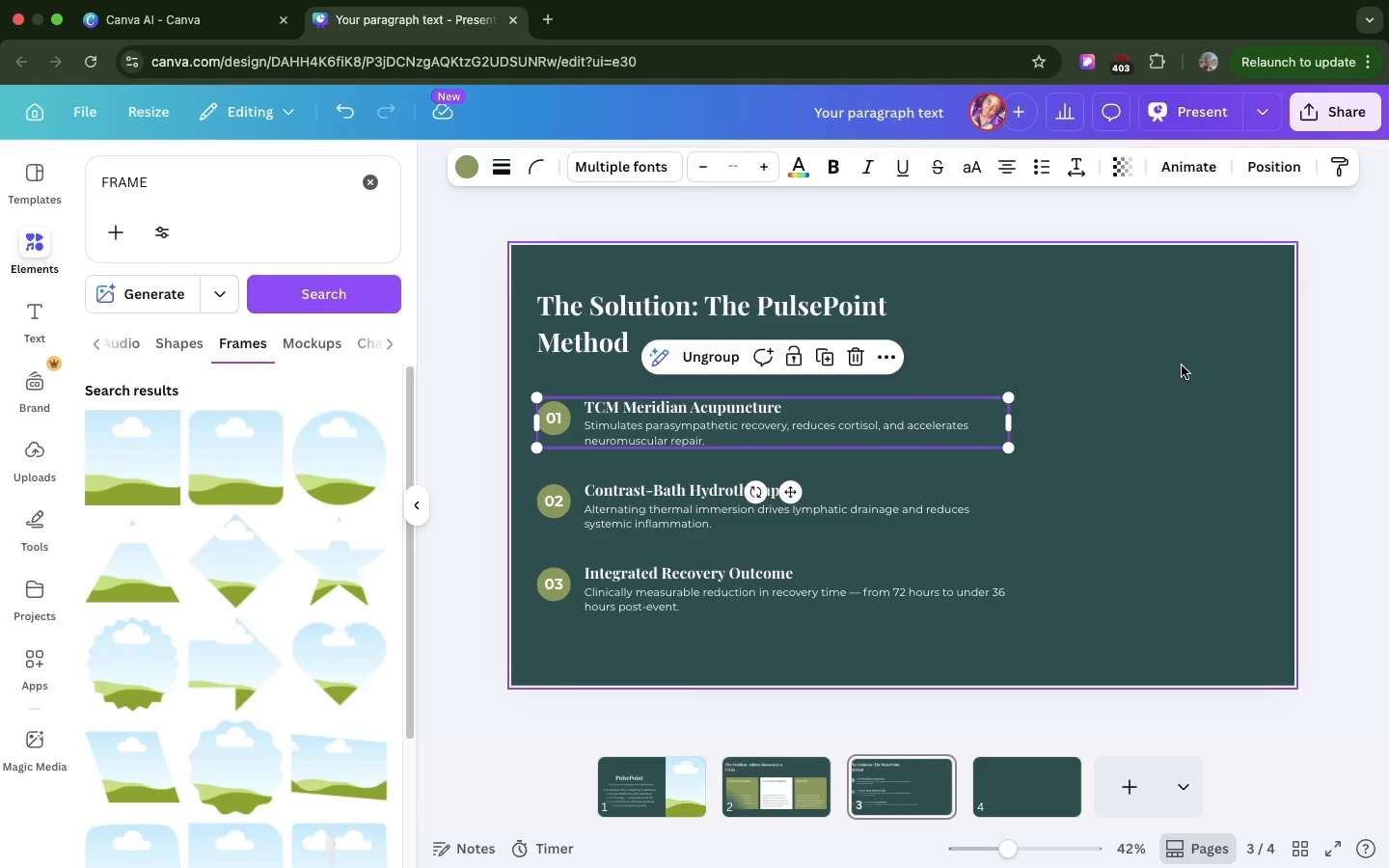 
left_click([1182, 366])
 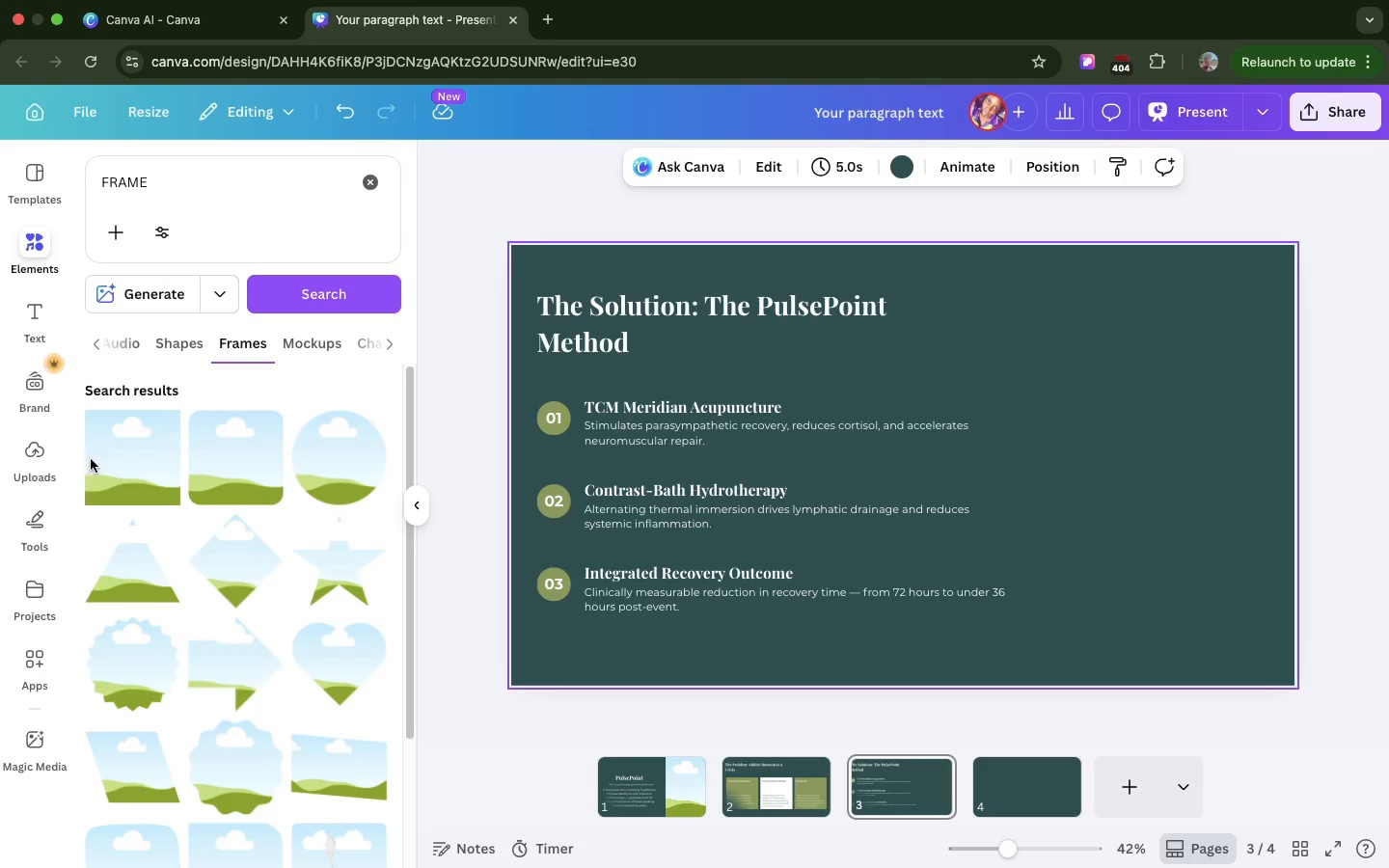 
left_click_drag(start_coordinate=[115, 467], to_coordinate=[1101, 293])
 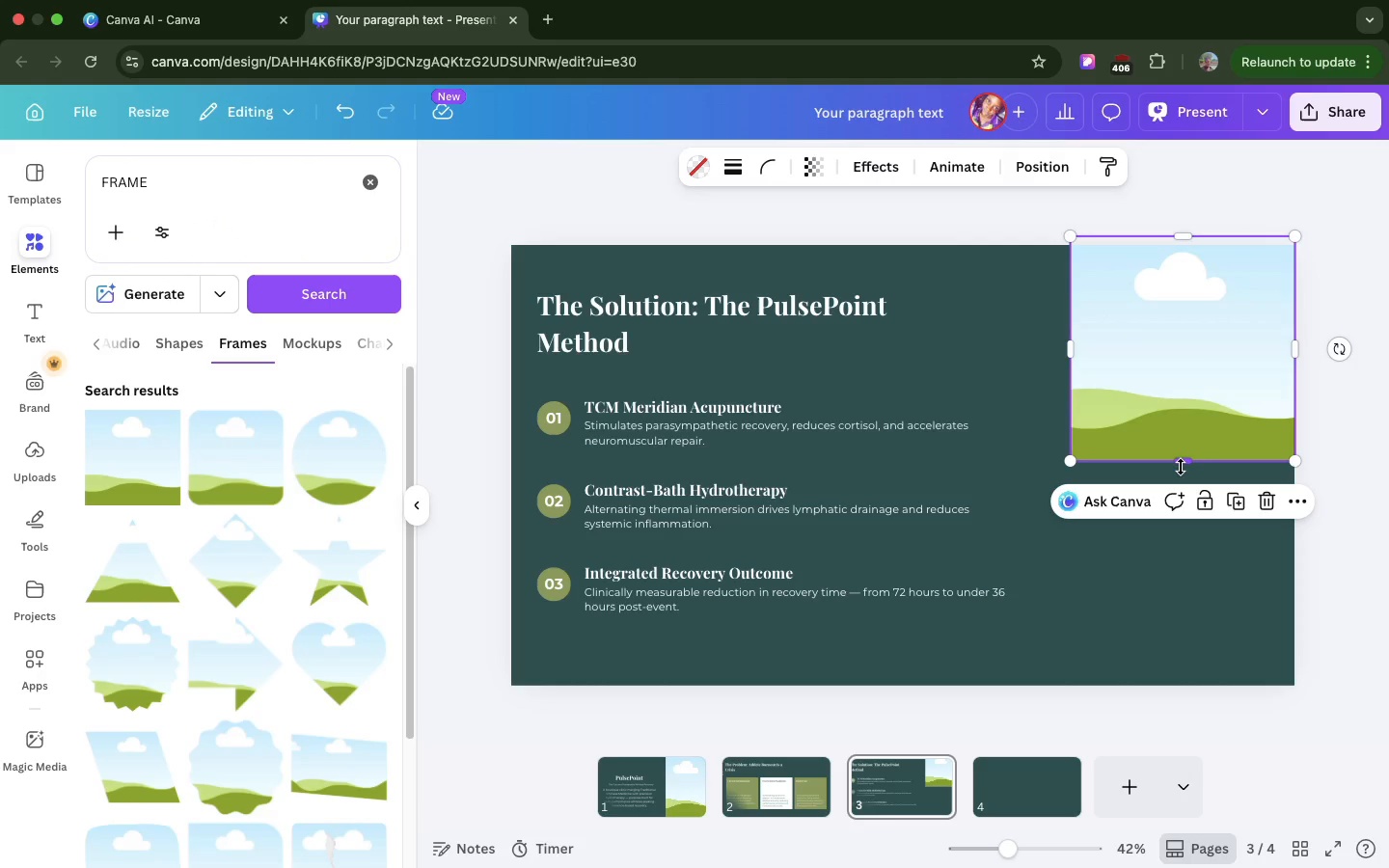 
left_click_drag(start_coordinate=[1181, 467], to_coordinate=[1196, 686])
 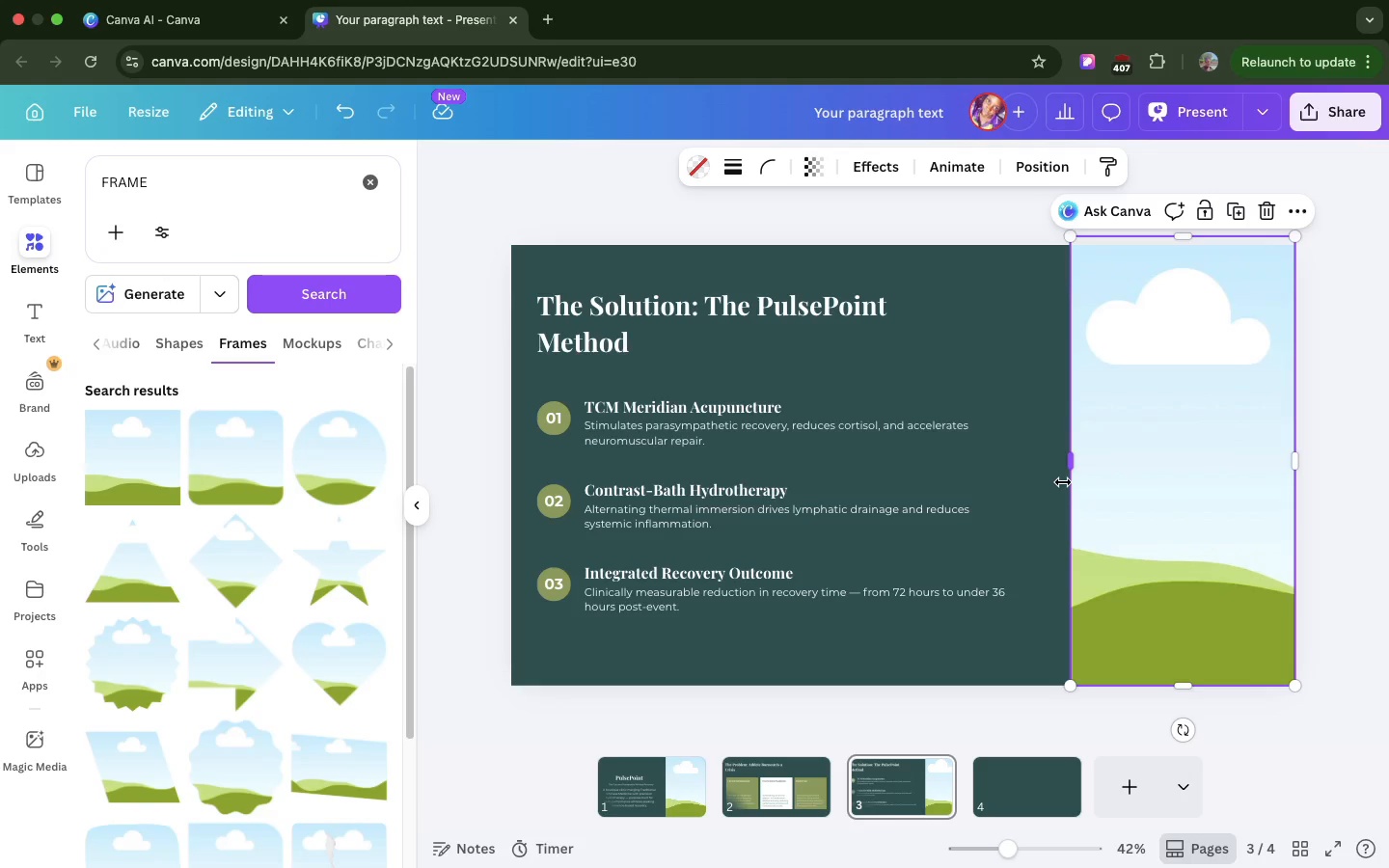 
left_click([1063, 482])
 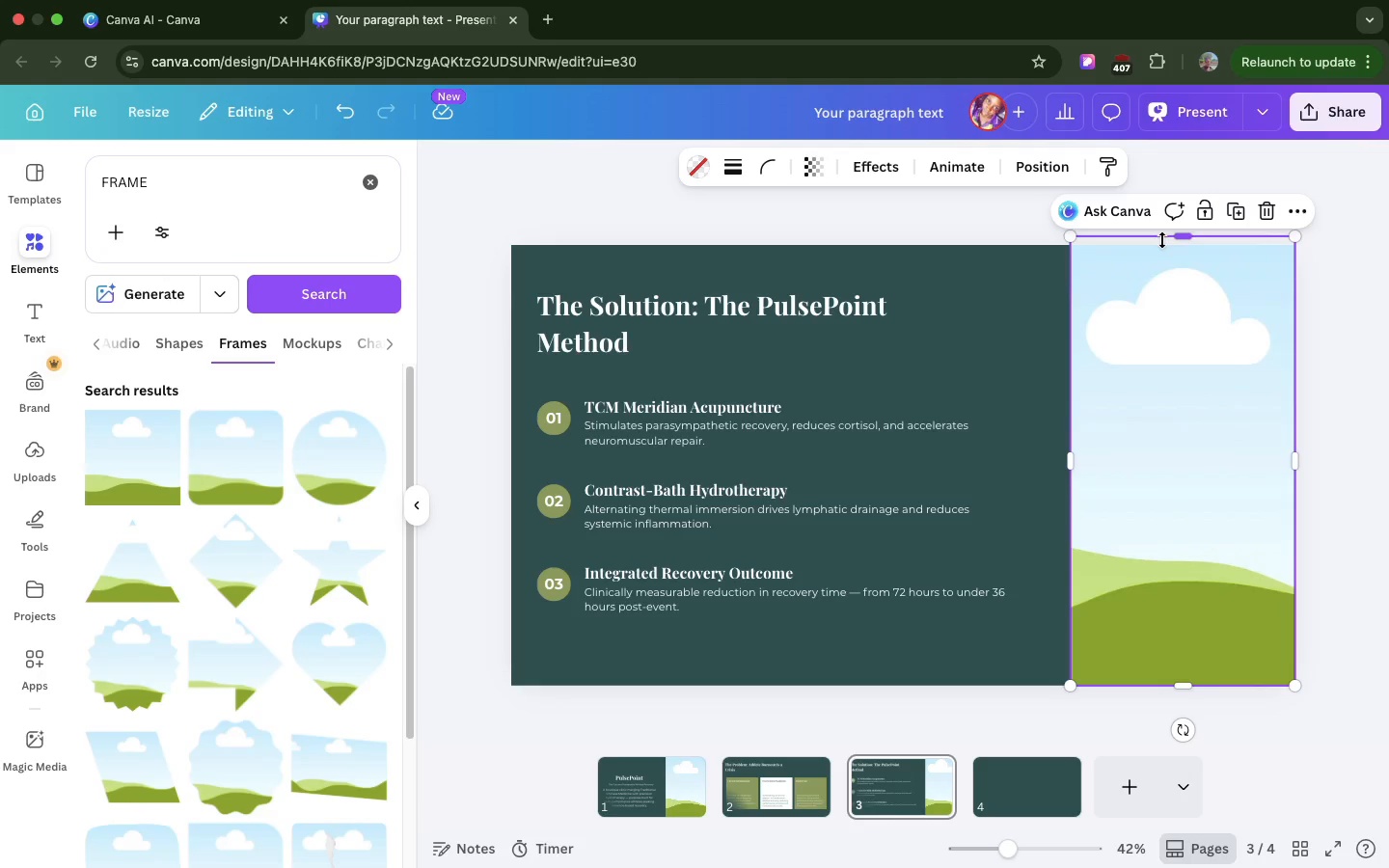 
left_click_drag(start_coordinate=[1162, 240], to_coordinate=[1157, 248])
 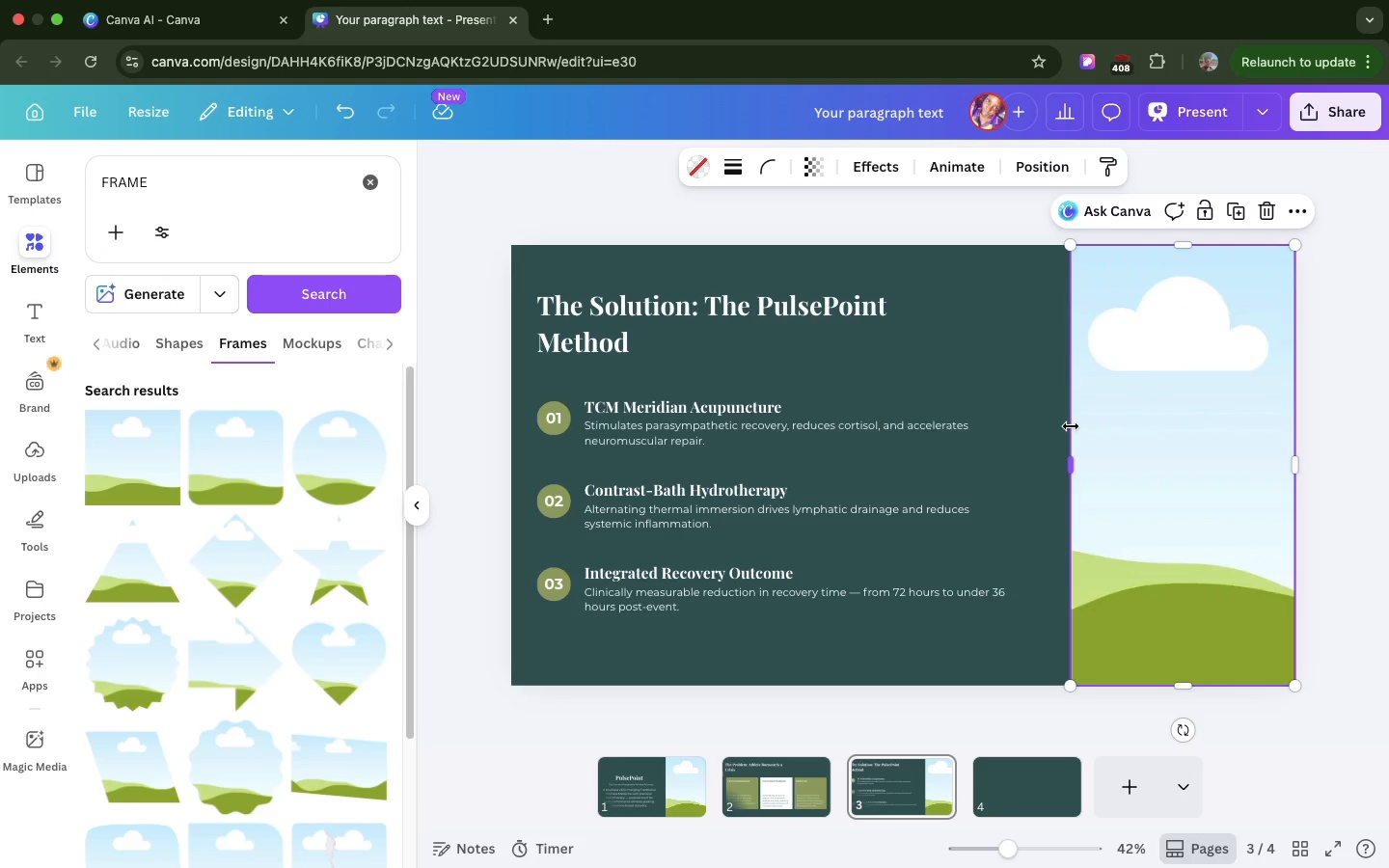 
left_click_drag(start_coordinate=[1071, 426], to_coordinate=[1037, 423])
 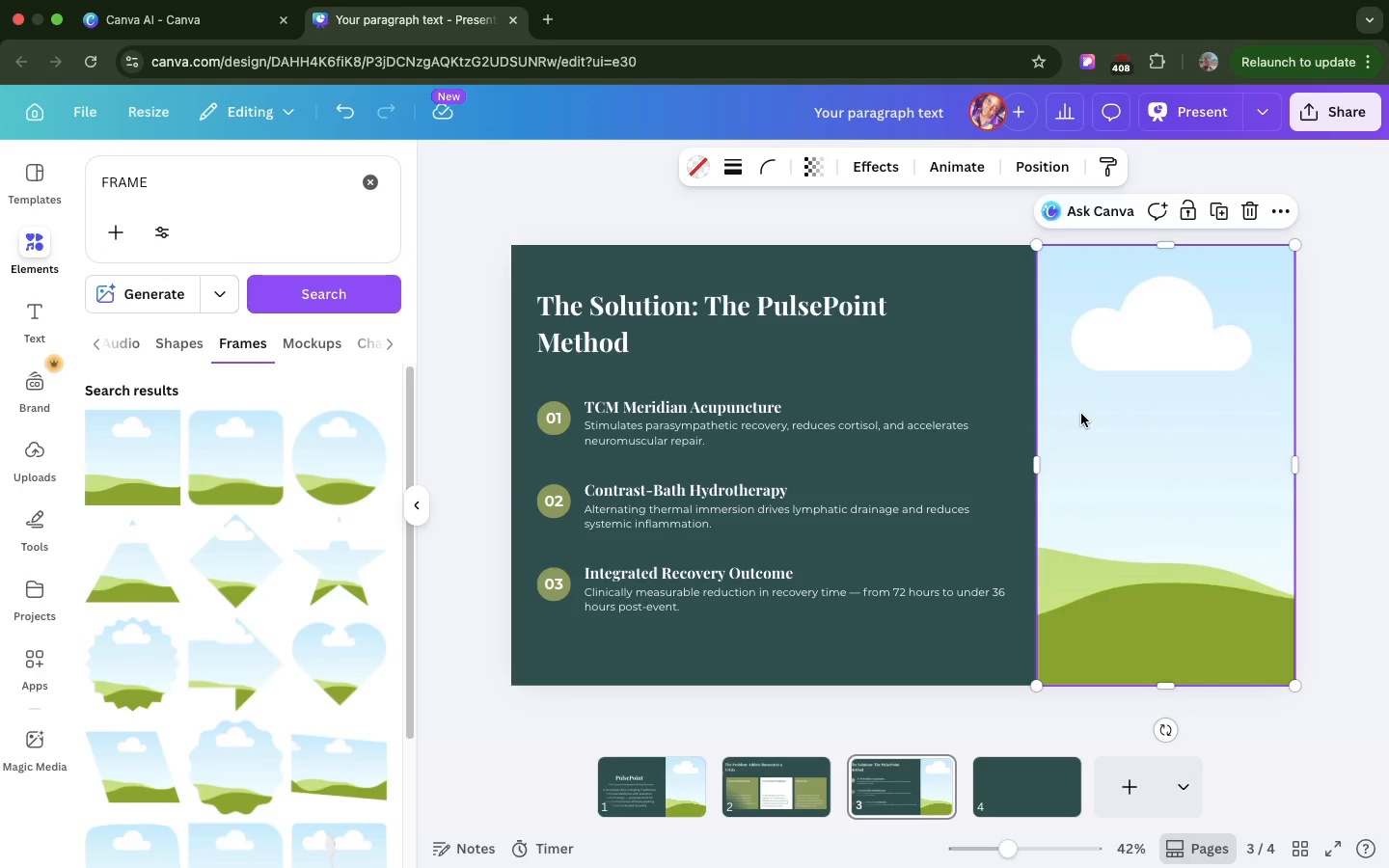 
left_click([1081, 414])
 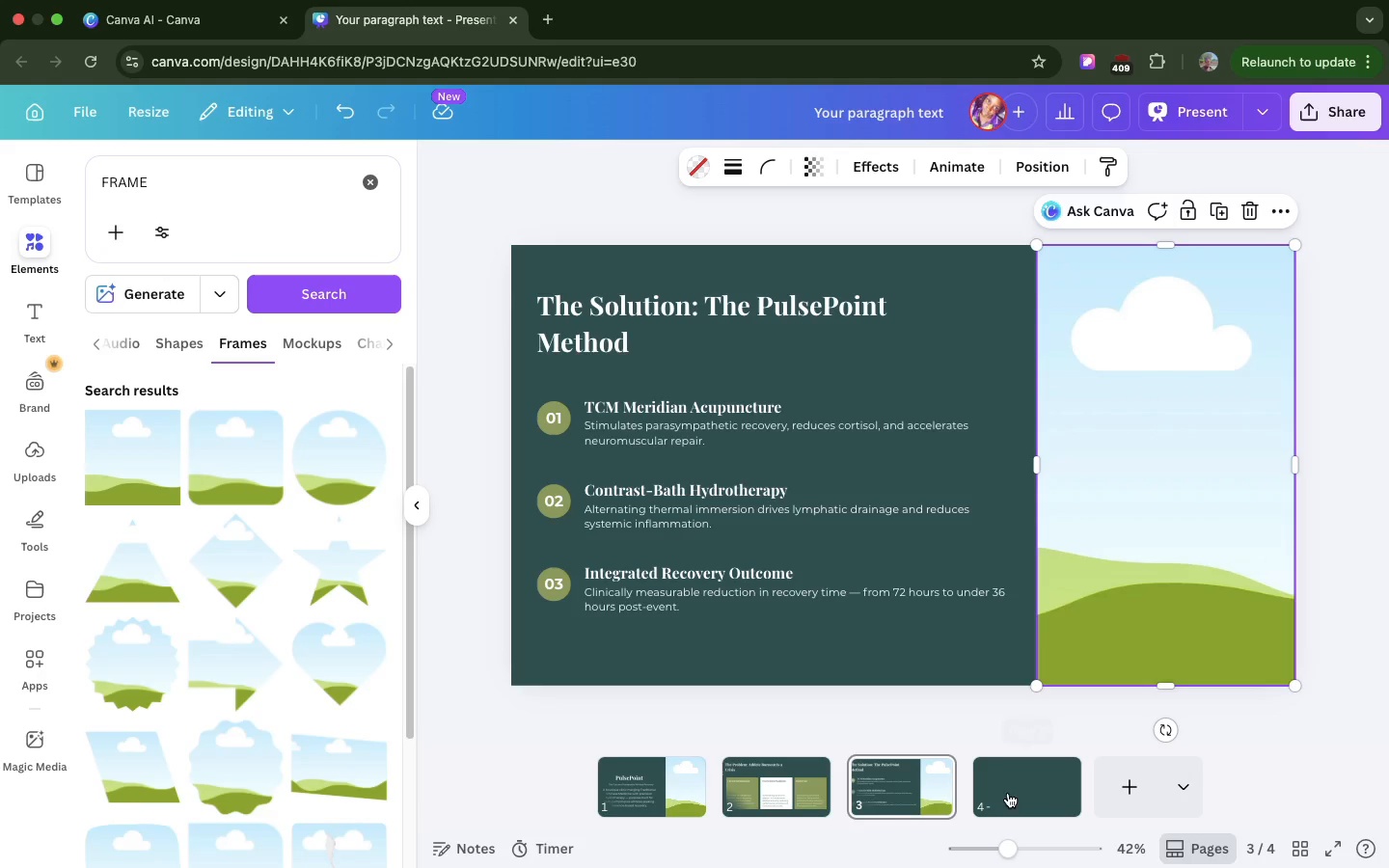 
left_click([1008, 794])
 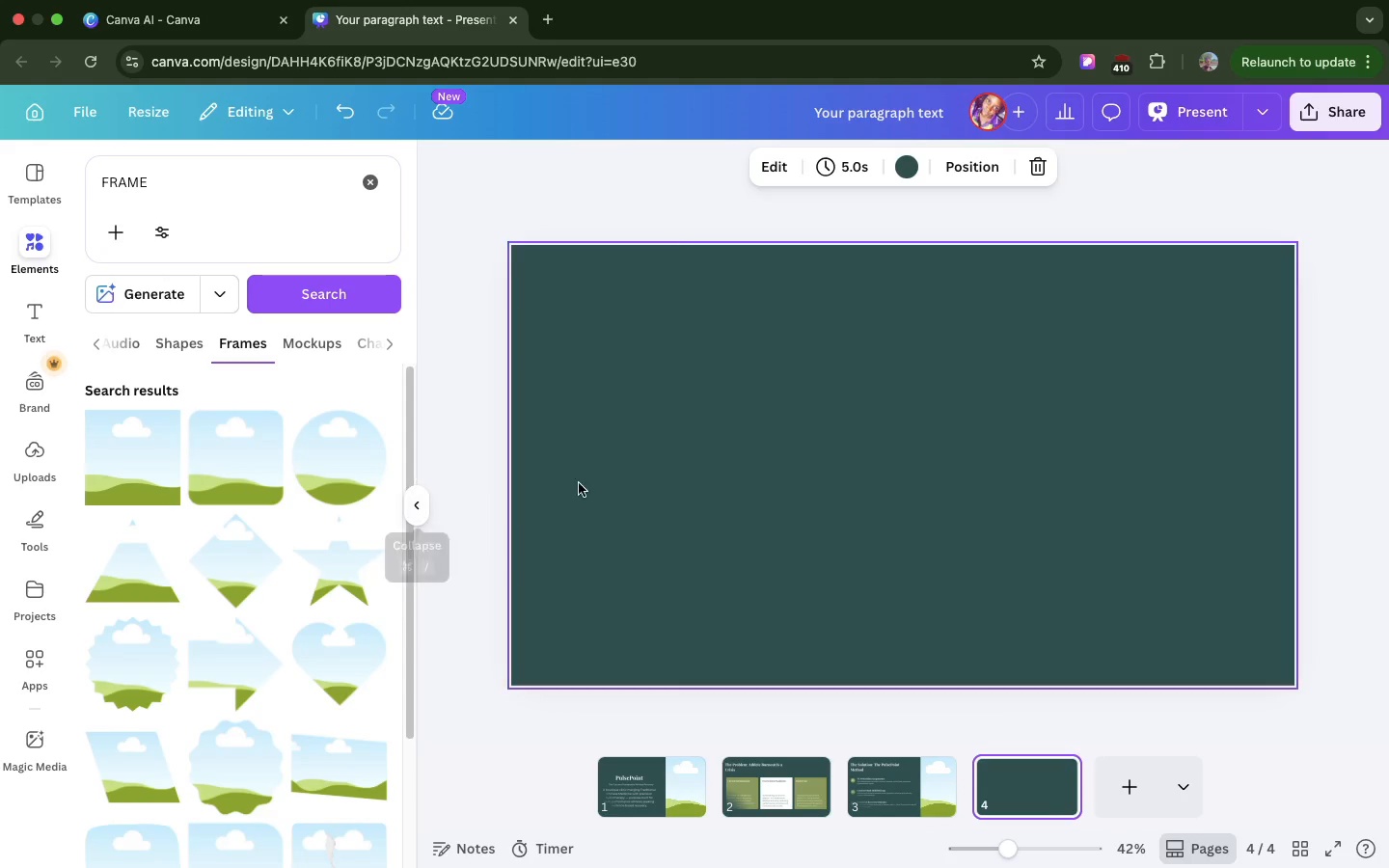 
wait(5.32)
 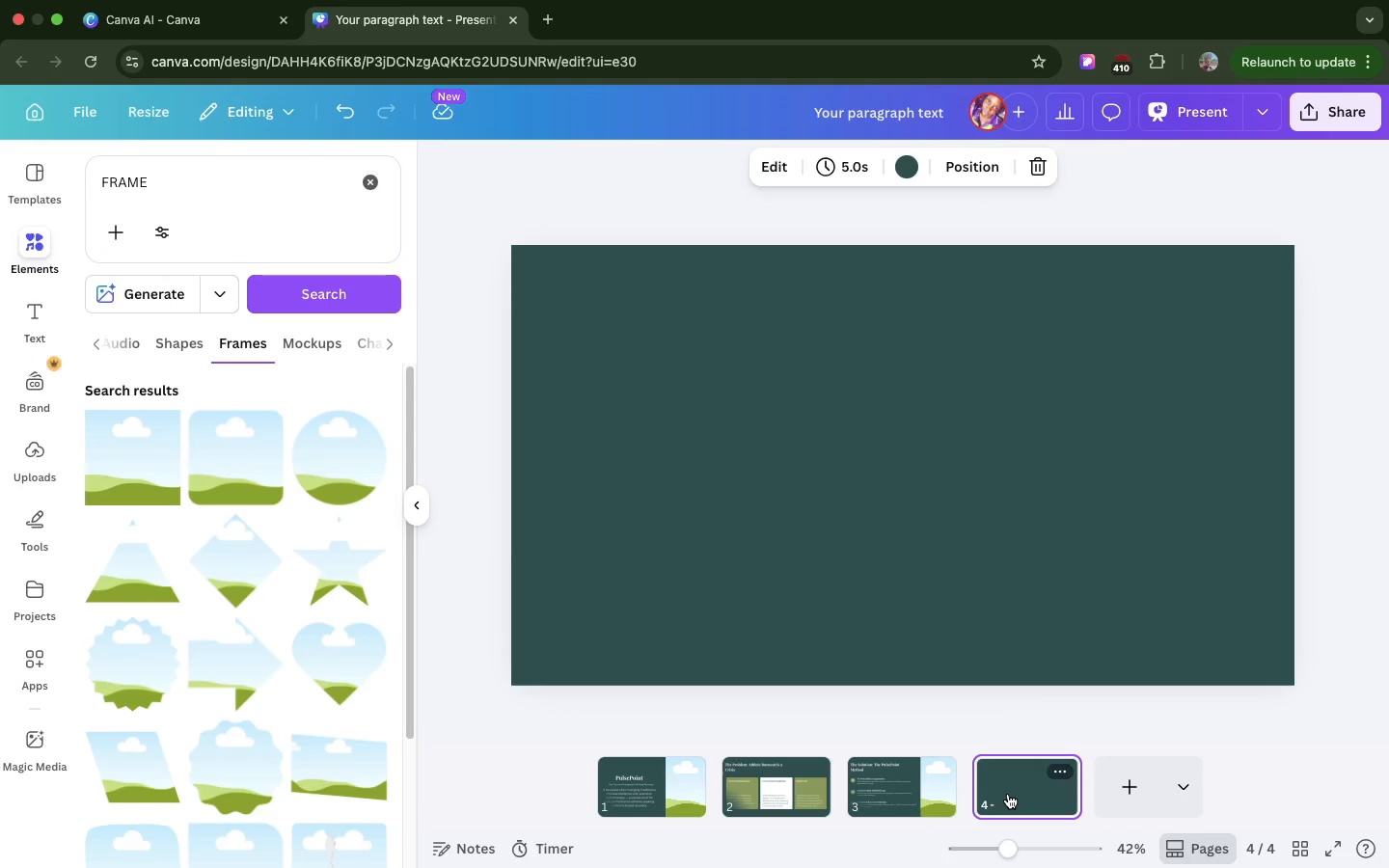 
left_click([915, 791])
 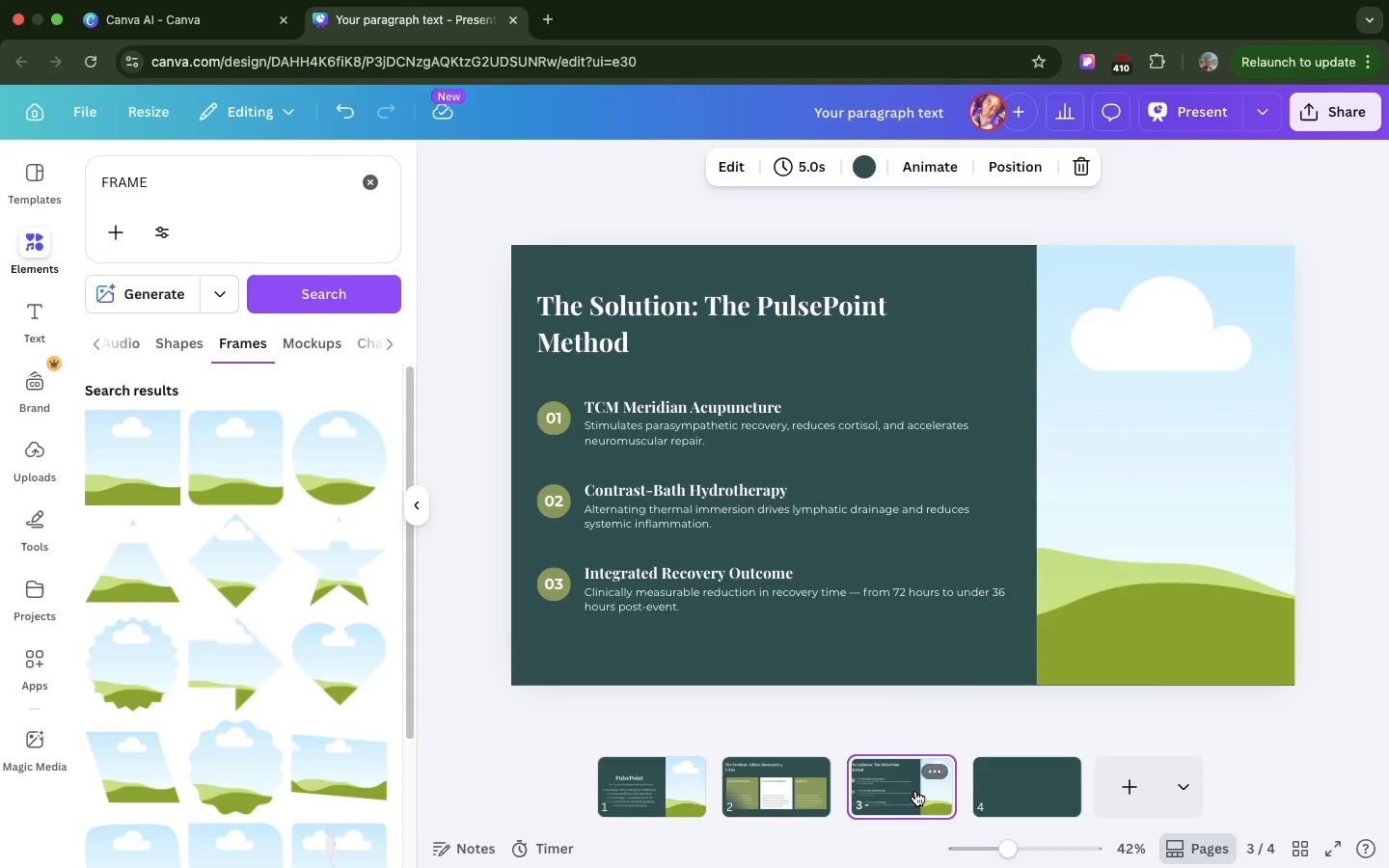 
right_click([915, 791])
 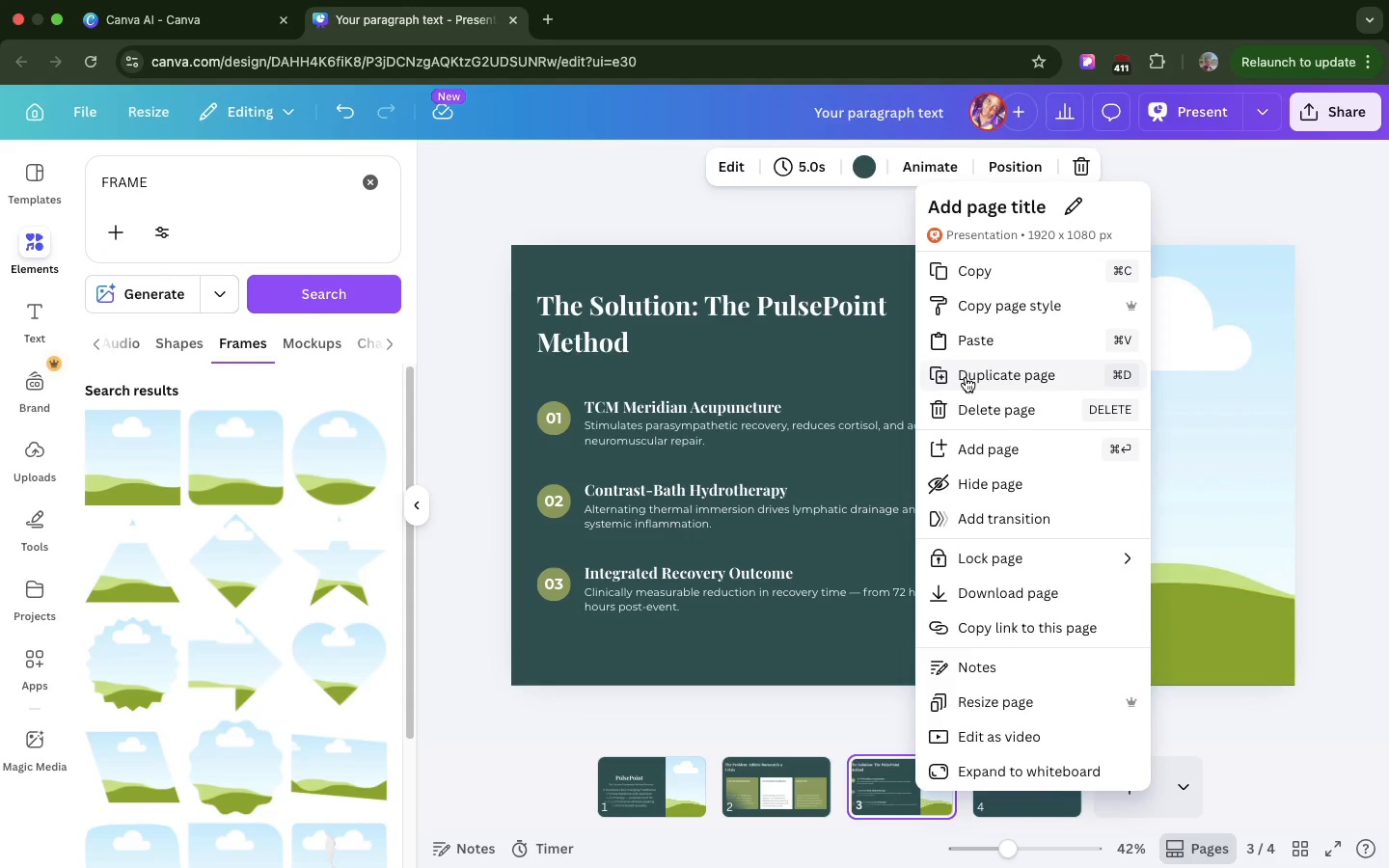 
left_click([966, 377])
 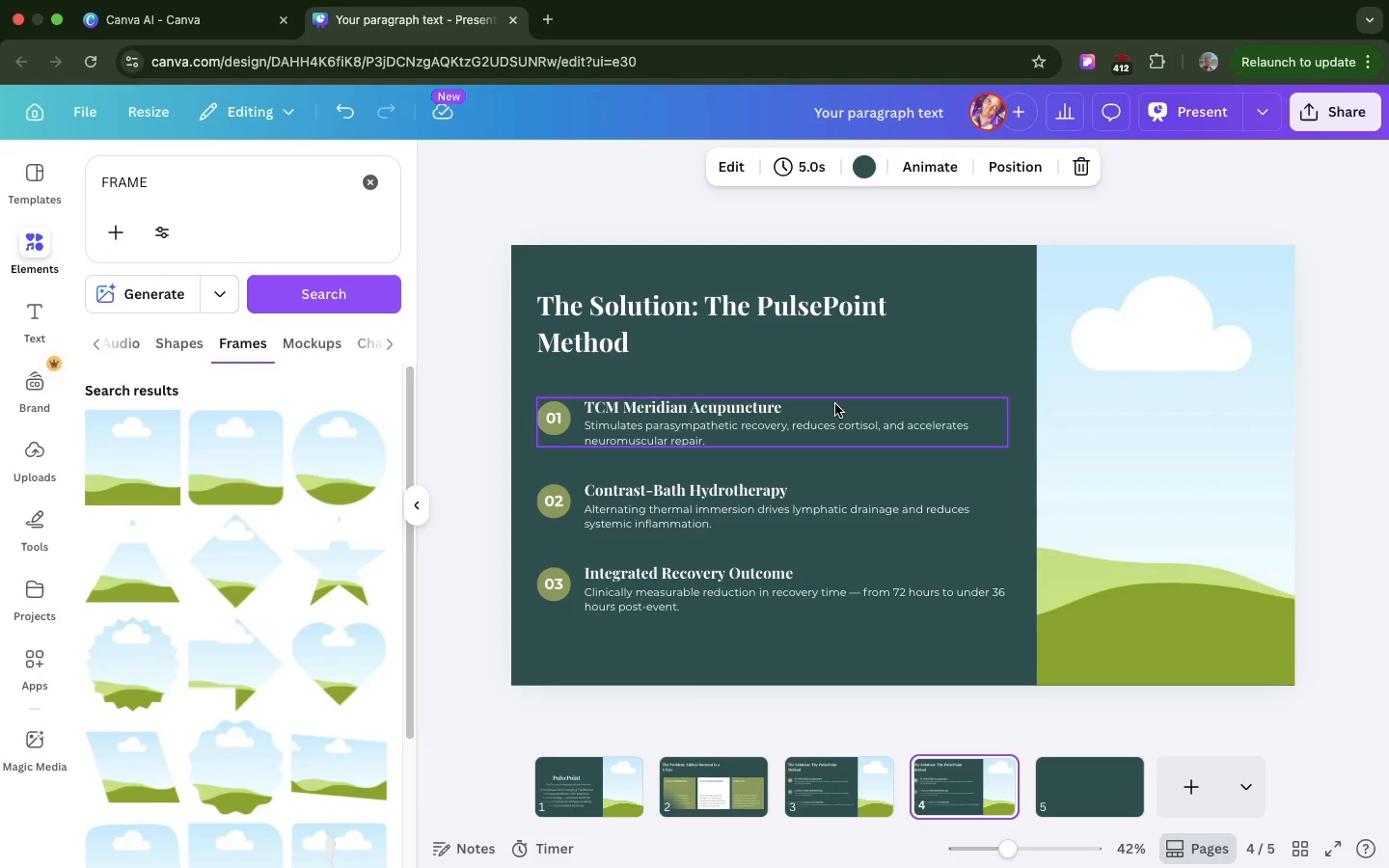 
wait(7.09)
 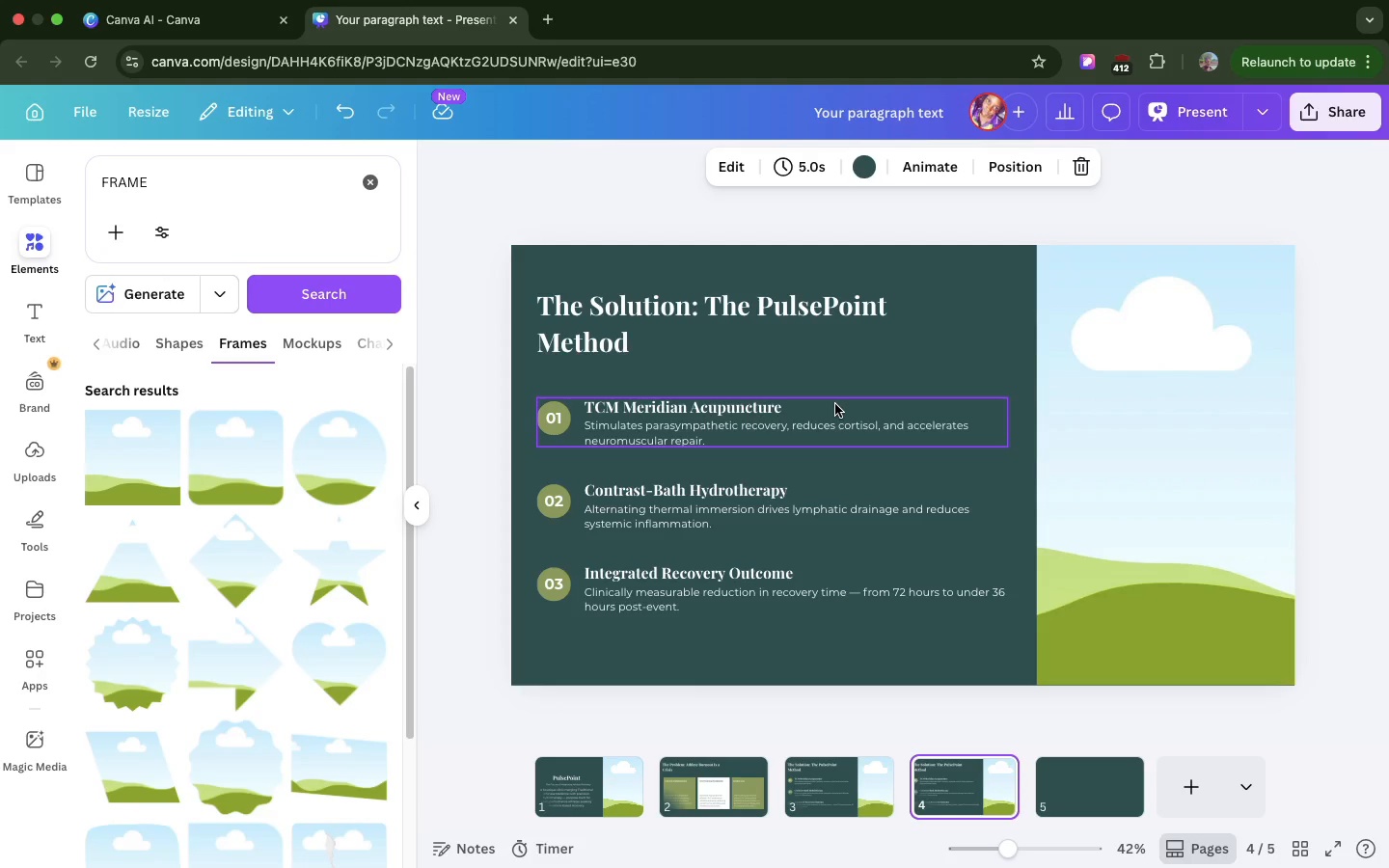 
double_click([749, 310])
 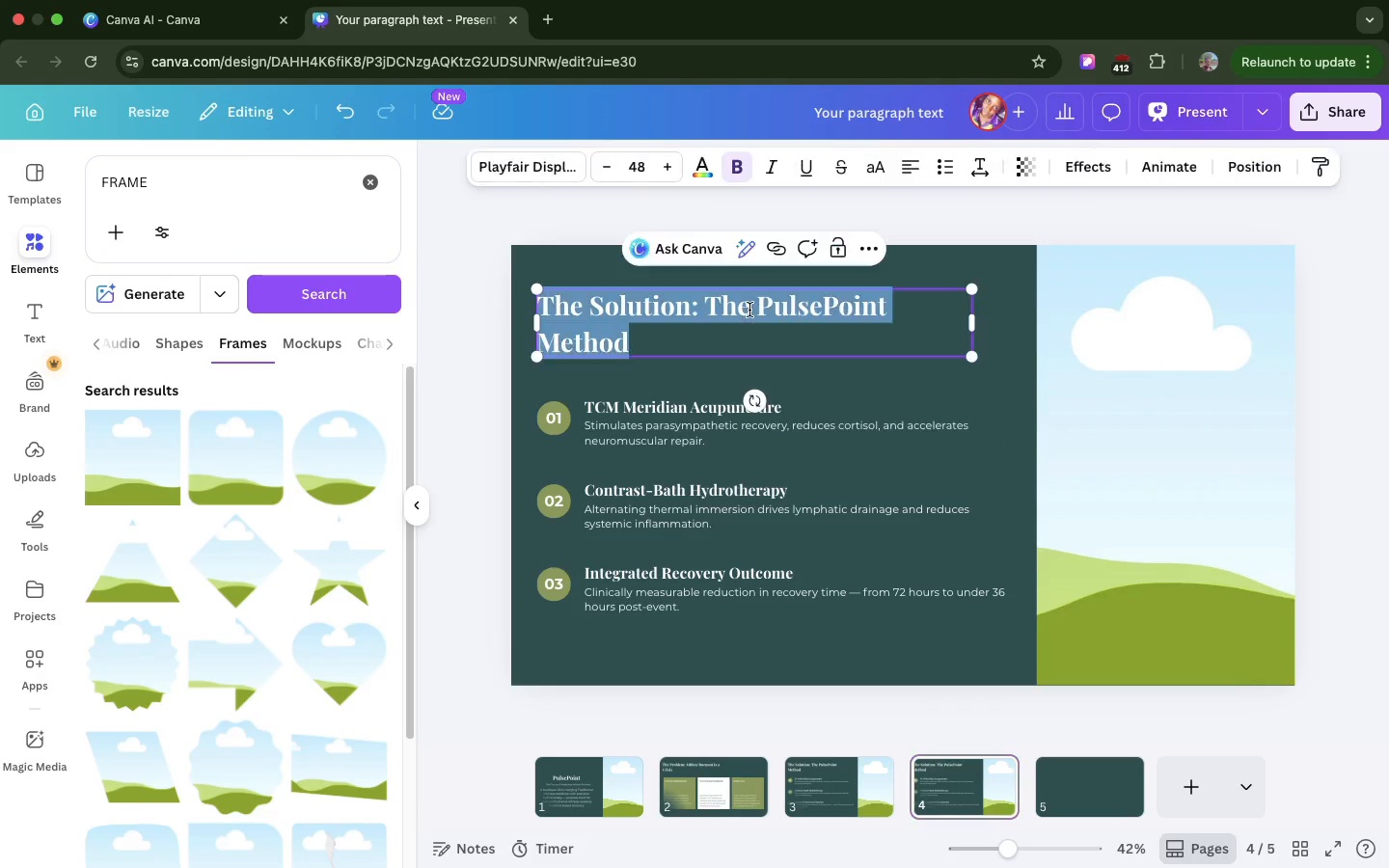 
triple_click([749, 310])
 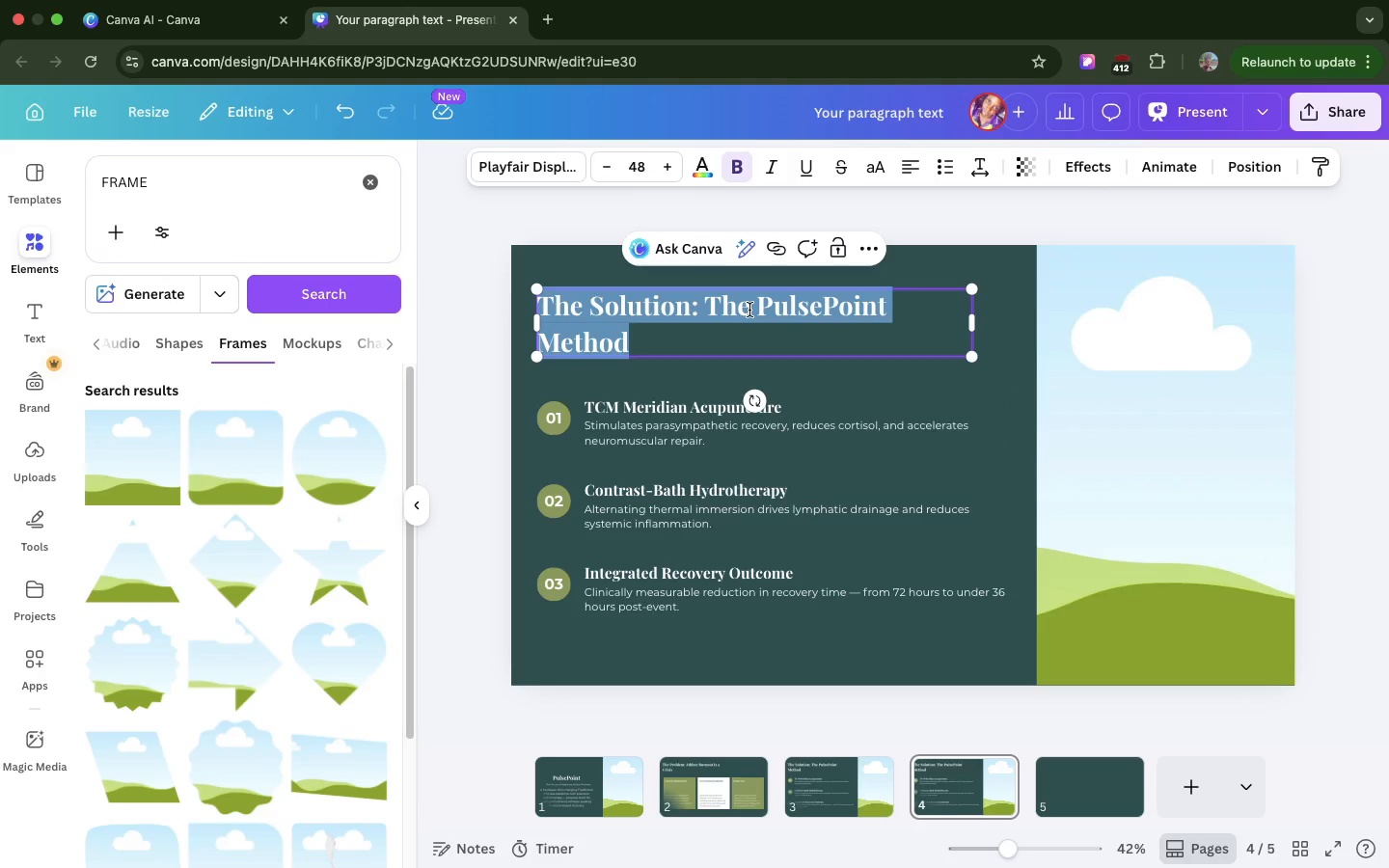 
triple_click([749, 310])
 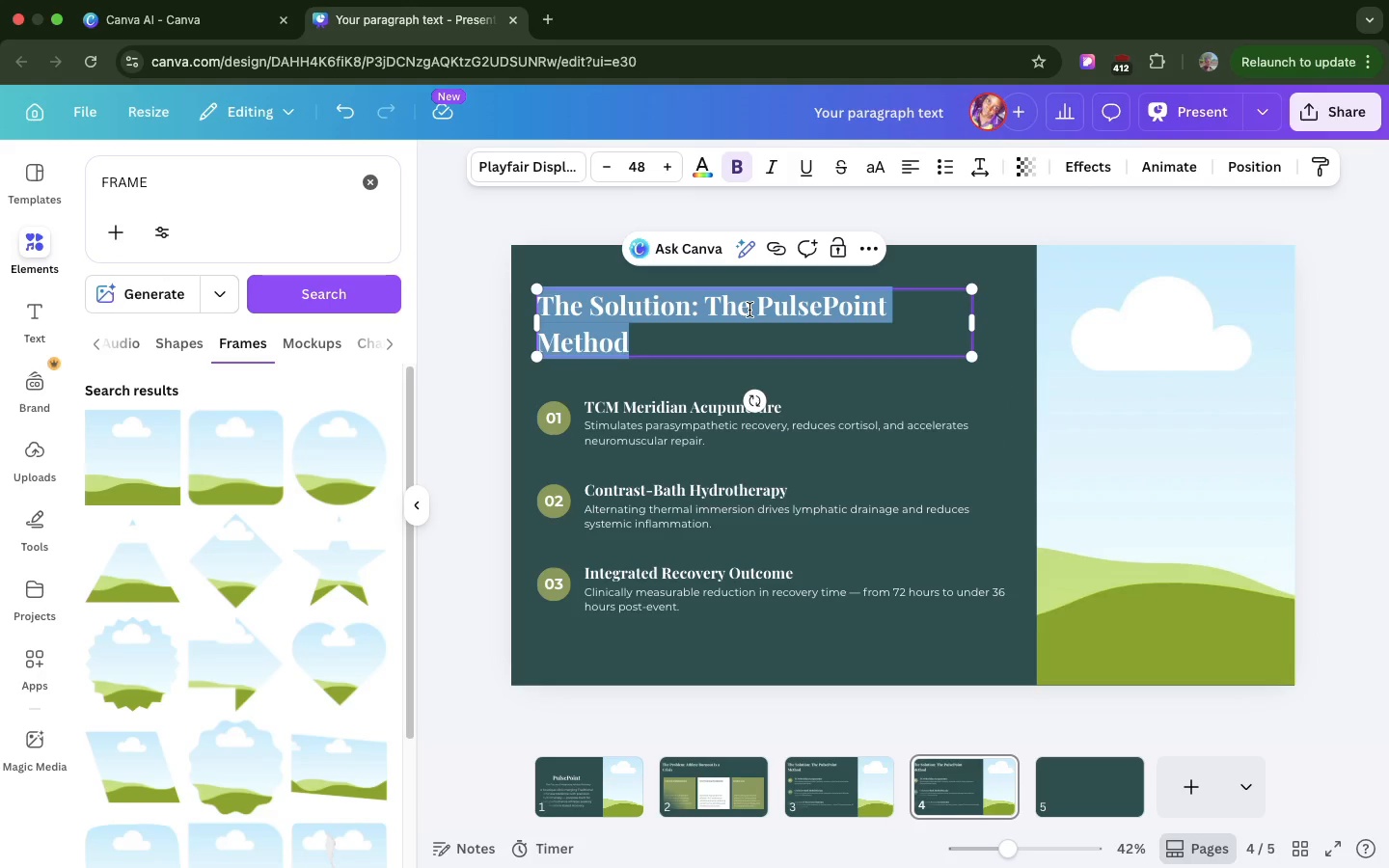 
key(Meta+CommandLeft)
 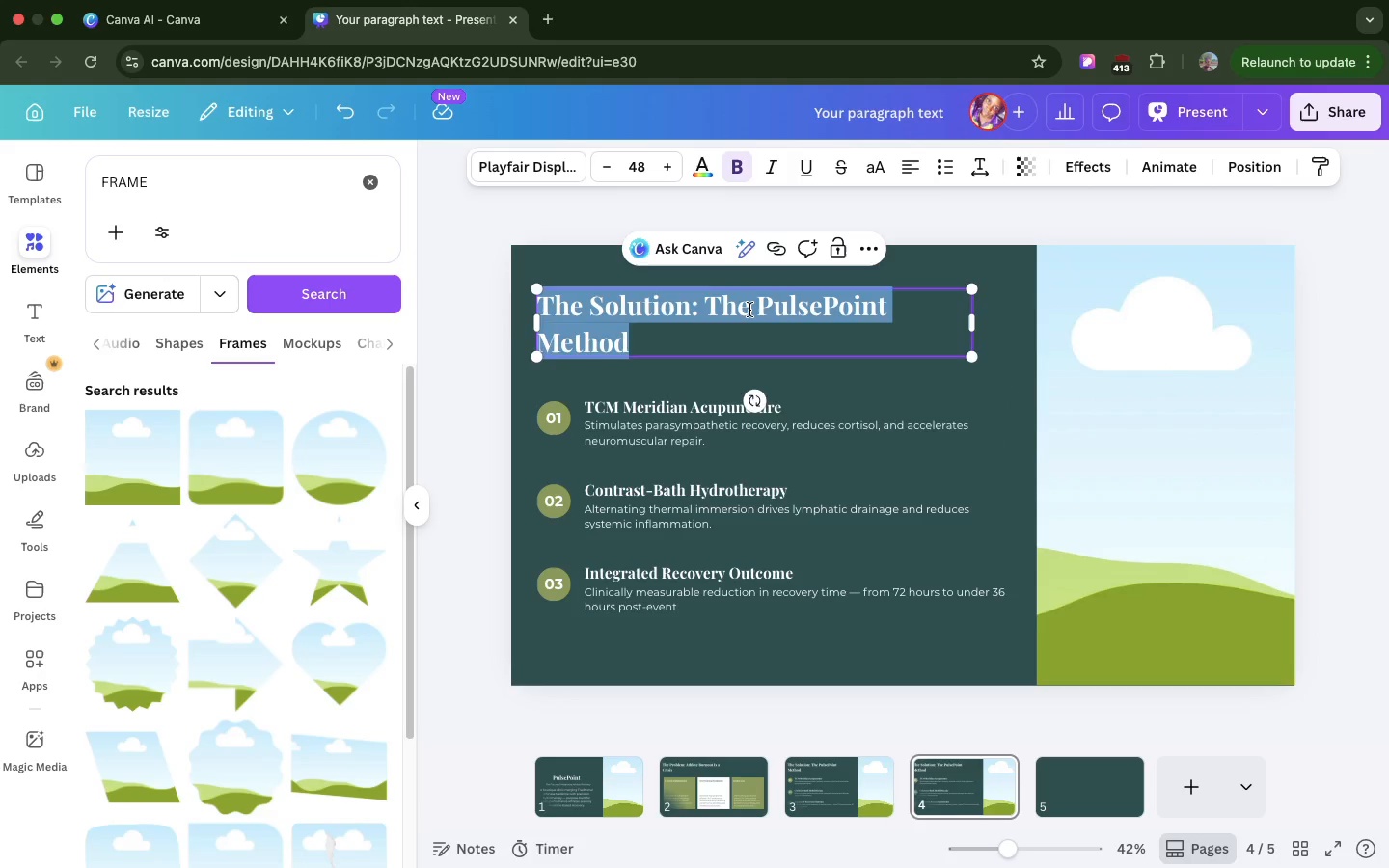 
key(Meta+V)
 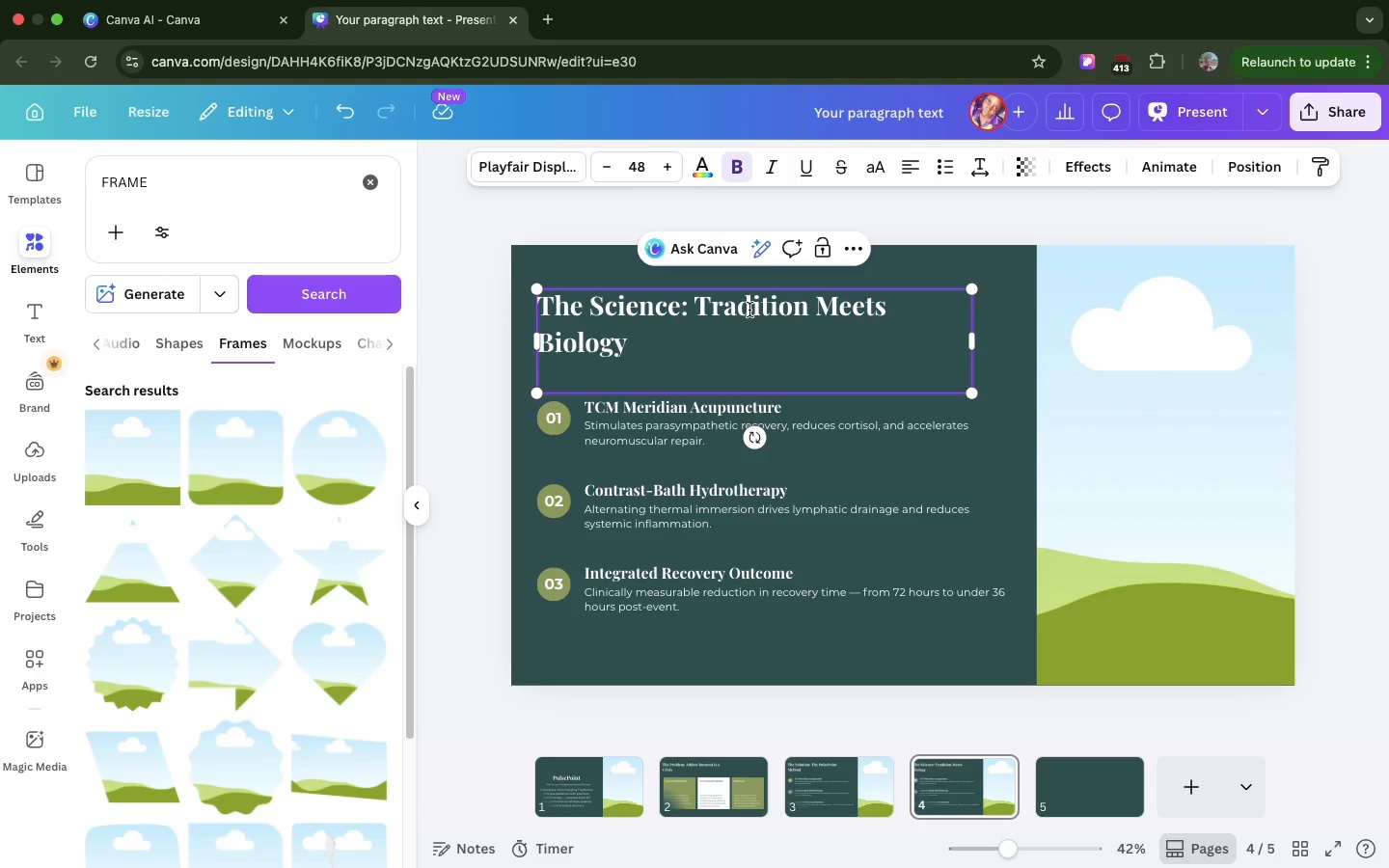 
key(Backspace)
 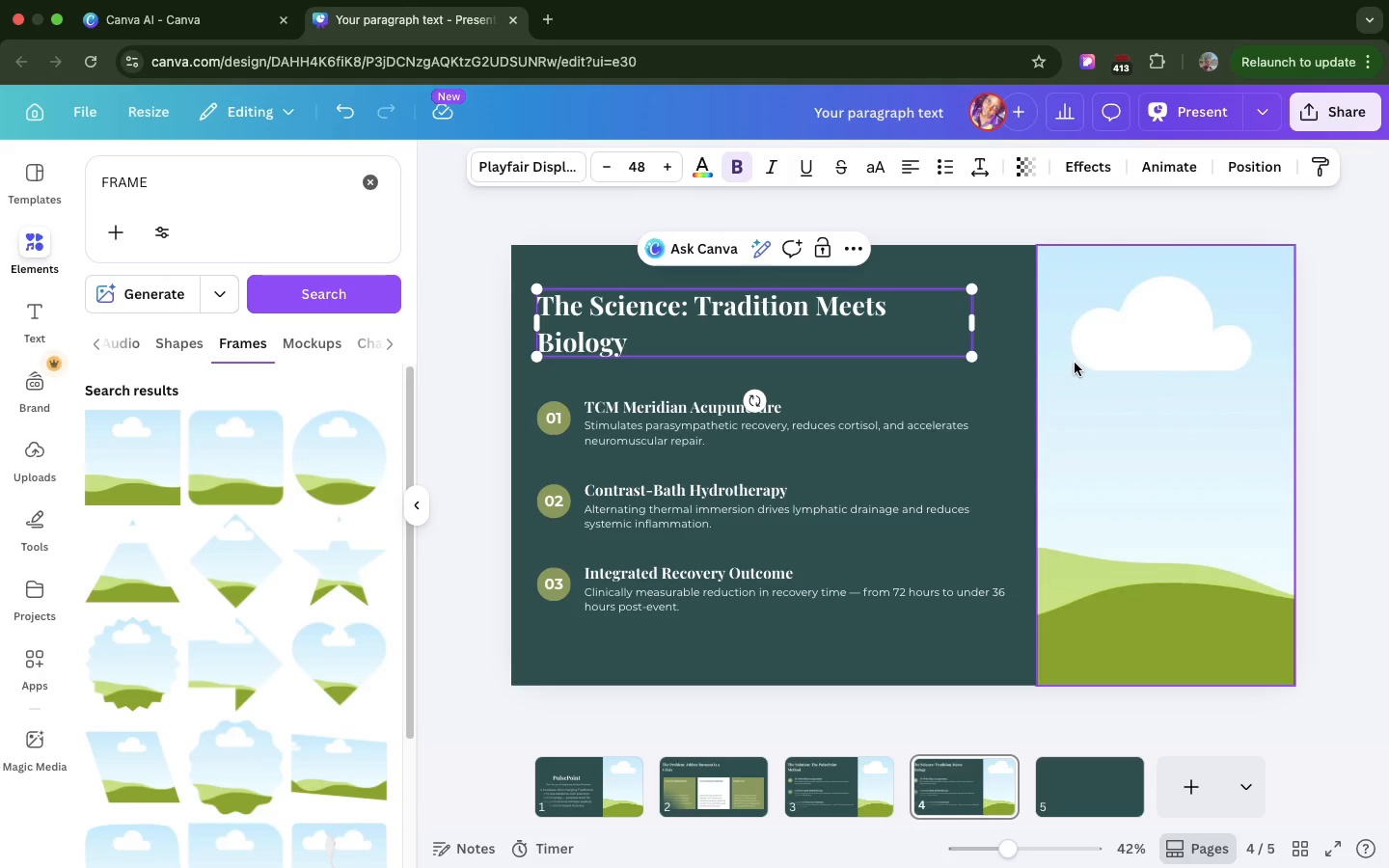 
left_click([1074, 363])
 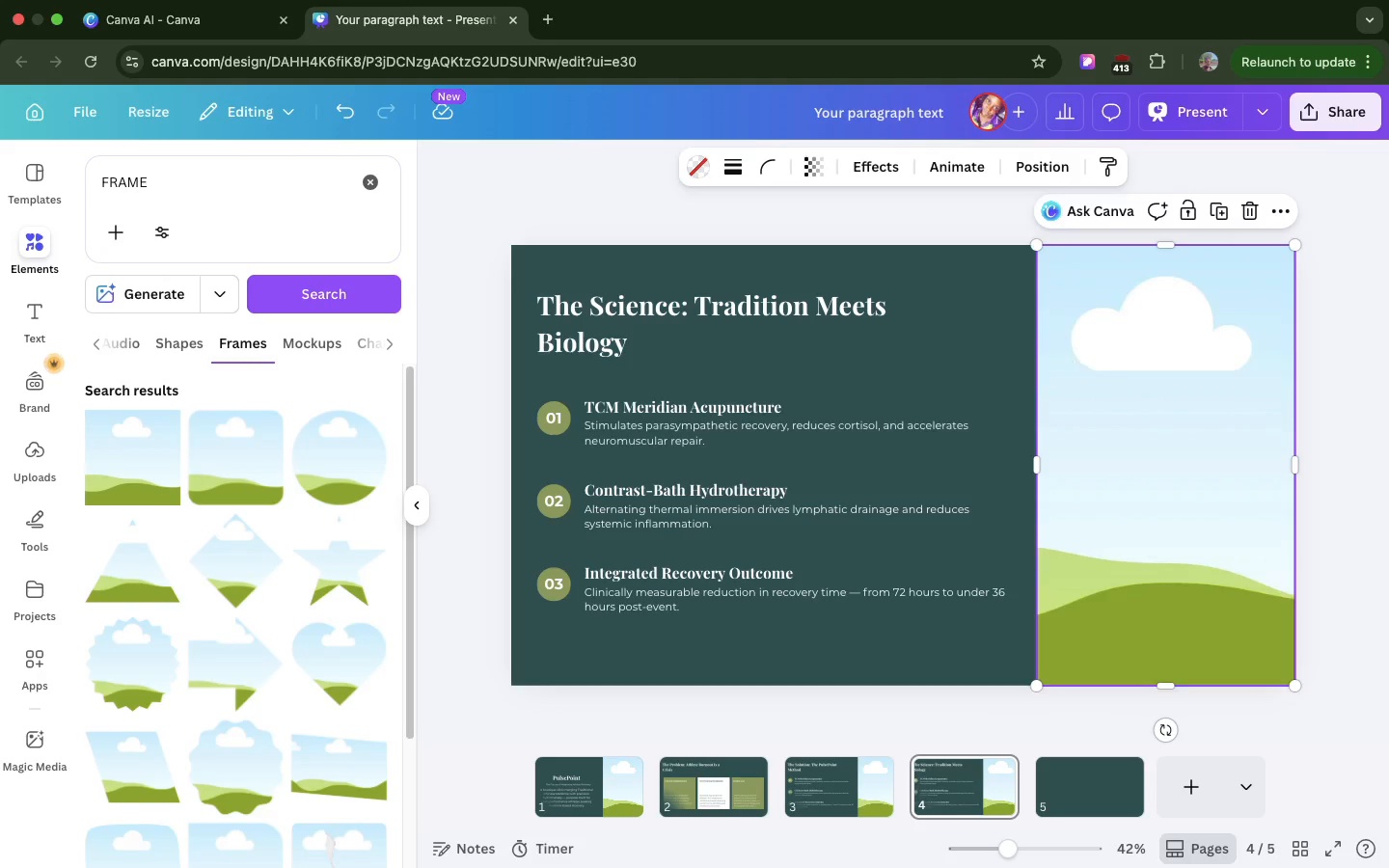 
key(Backspace)
 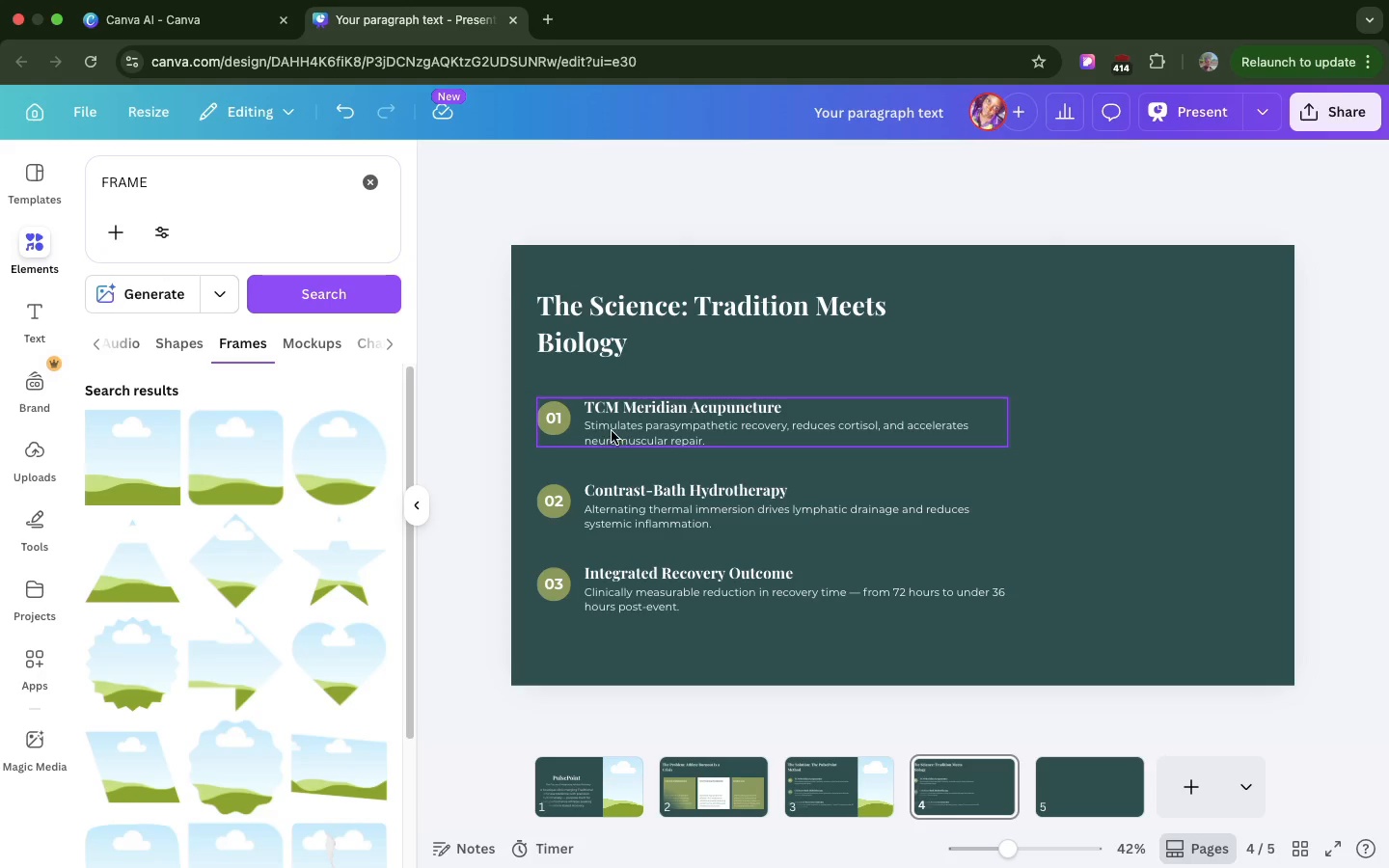 
left_click_drag(start_coordinate=[599, 420], to_coordinate=[885, 372])
 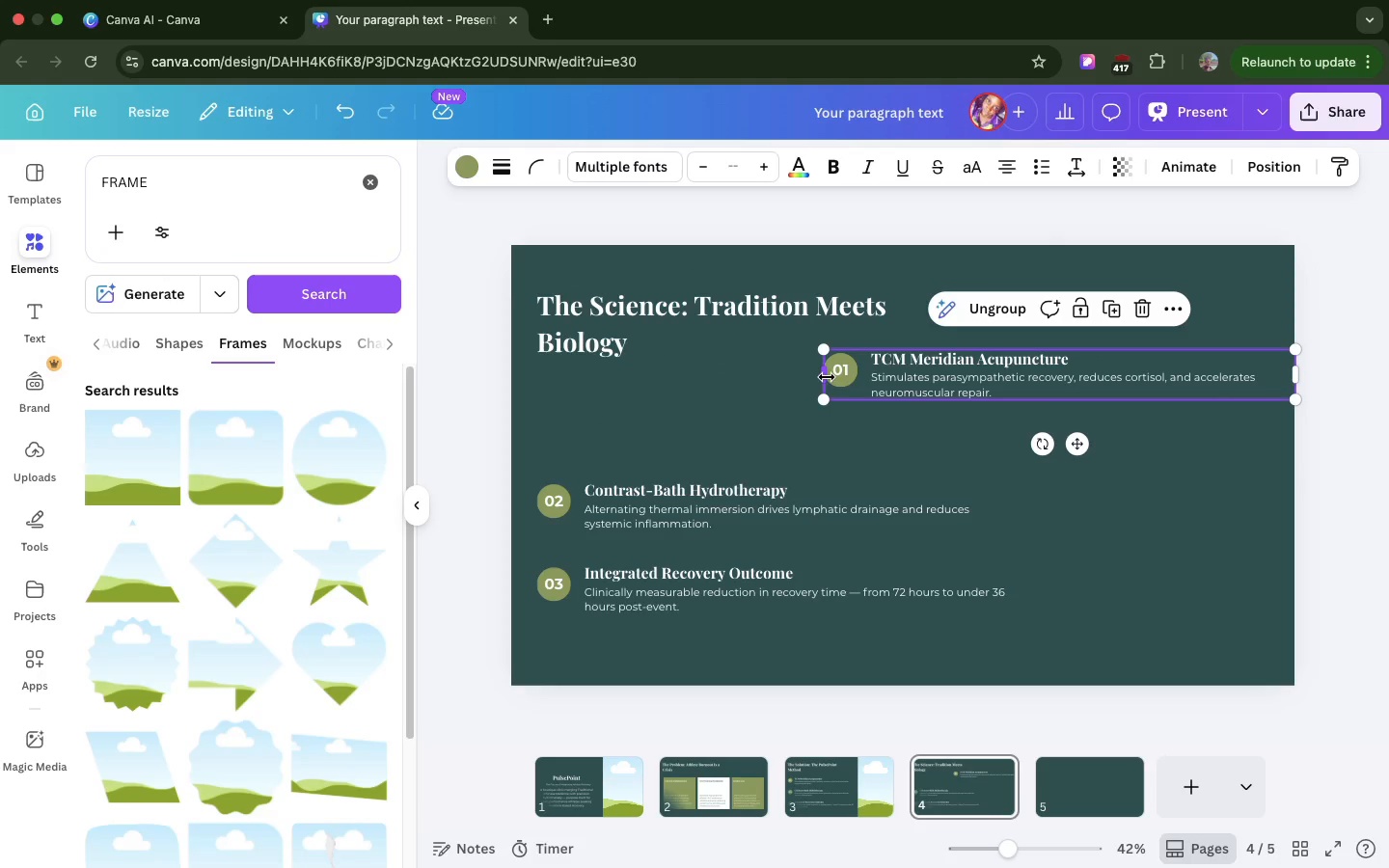 
left_click_drag(start_coordinate=[827, 377], to_coordinate=[882, 377])
 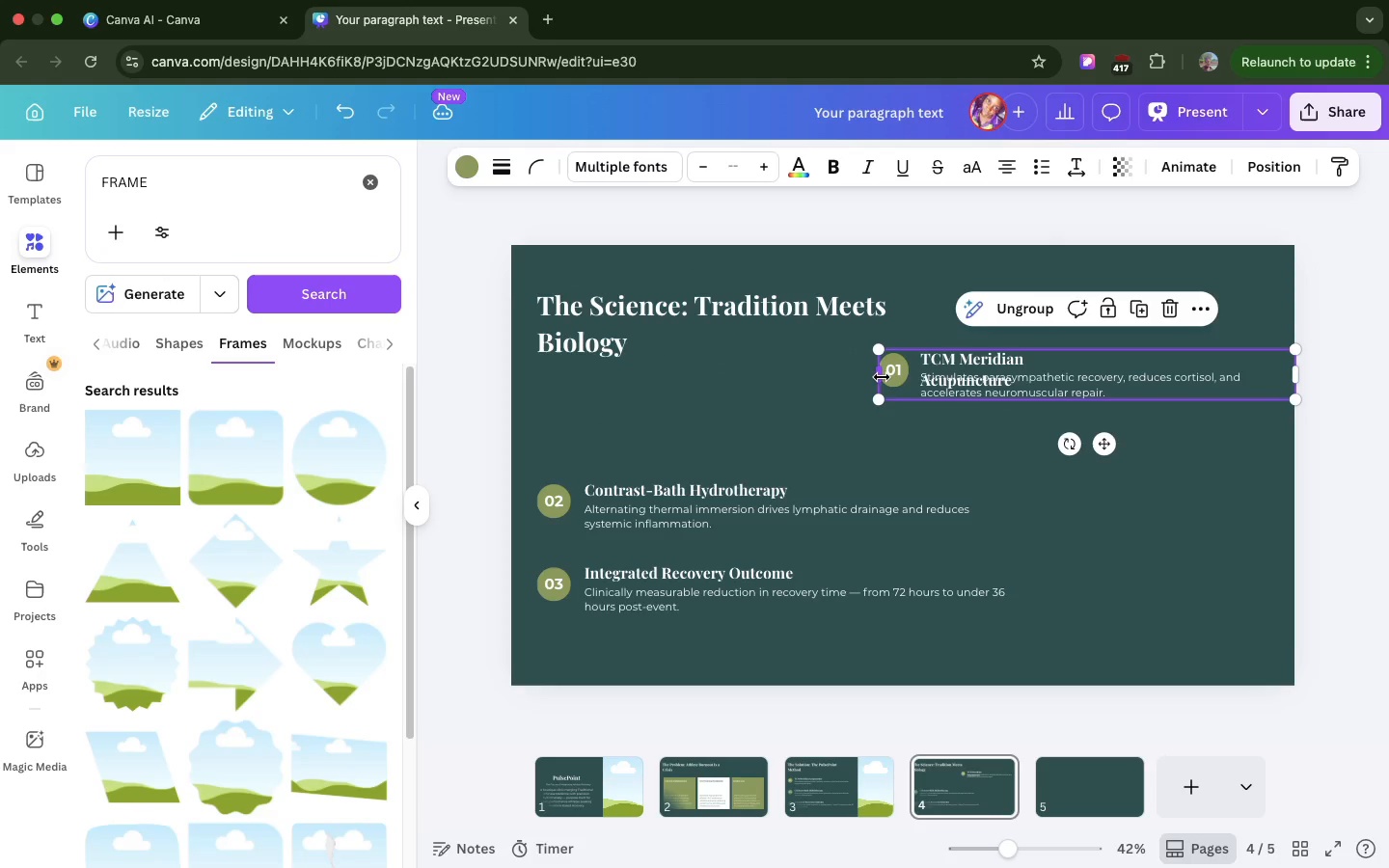 
key(Meta+Z)
 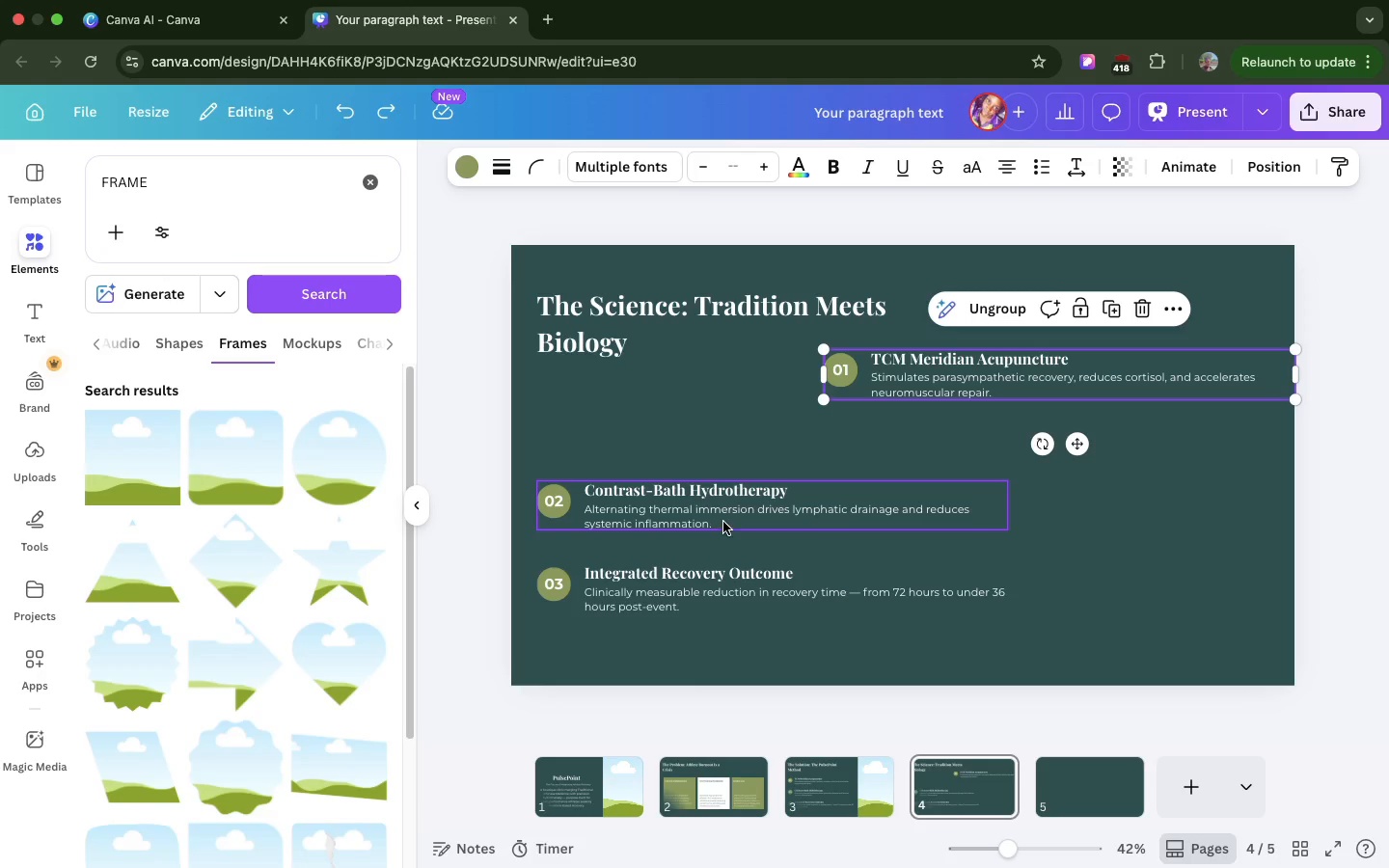 
left_click([723, 522])
 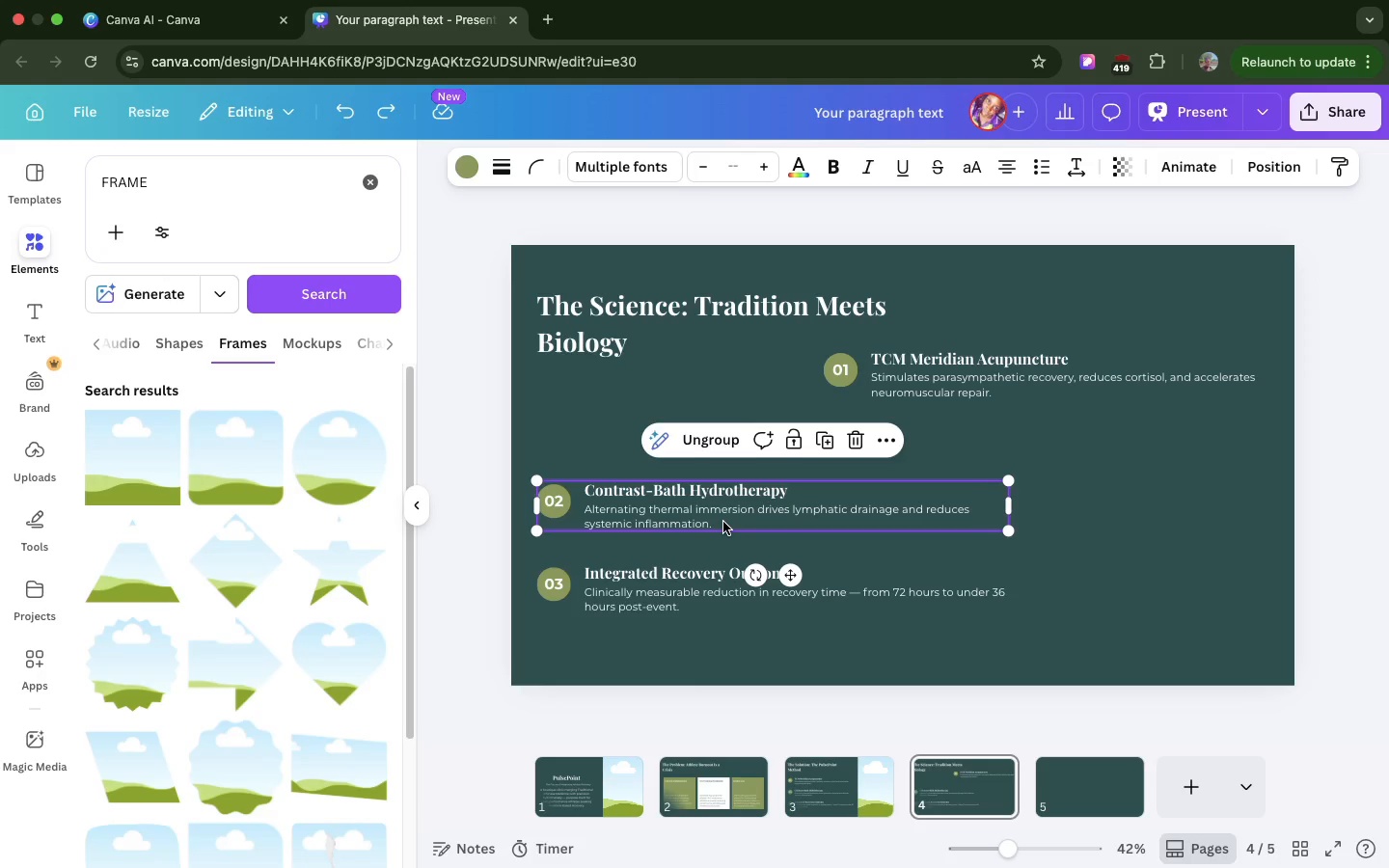 
key(Backspace)
 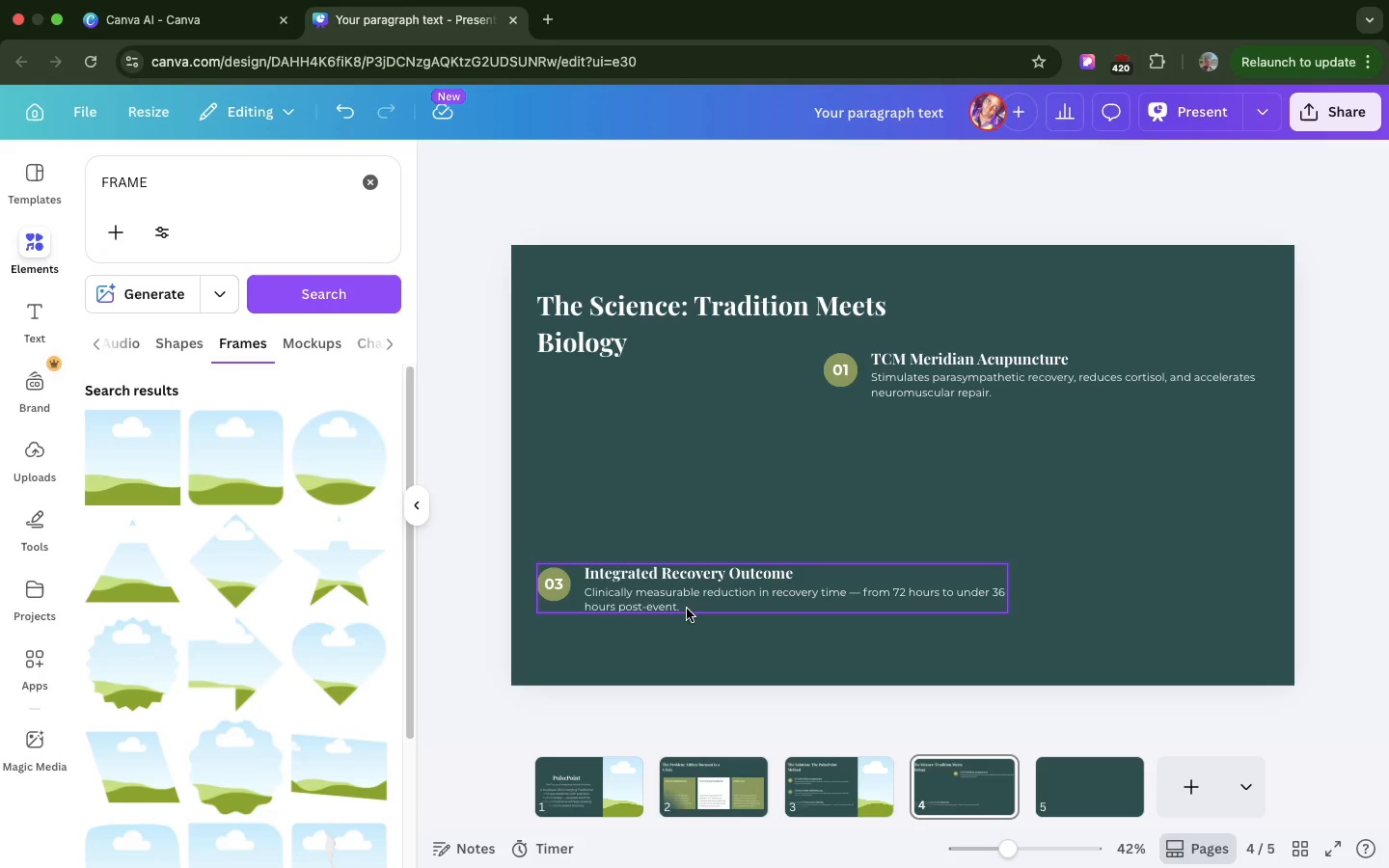 
left_click([687, 609])
 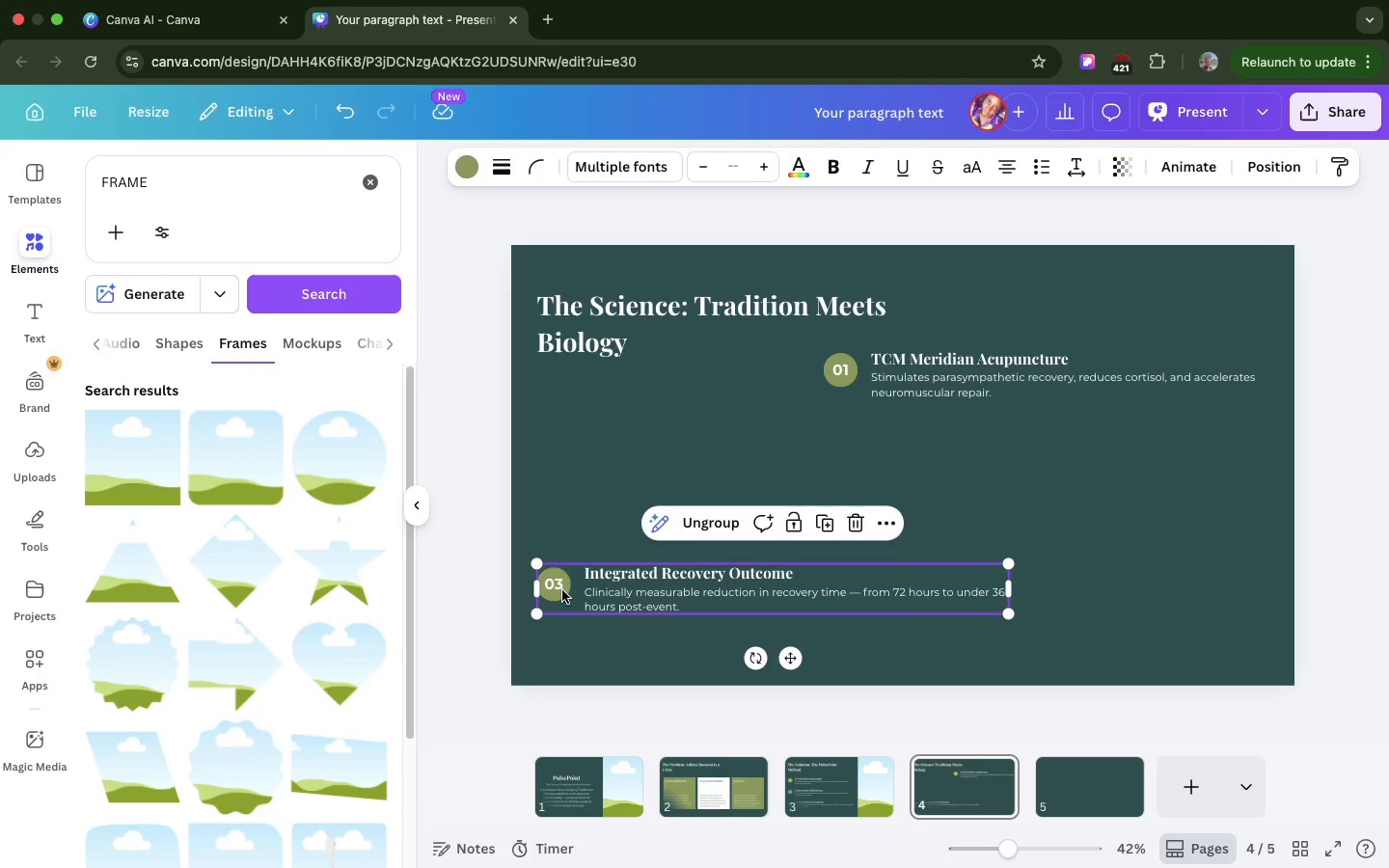 
left_click([562, 590])
 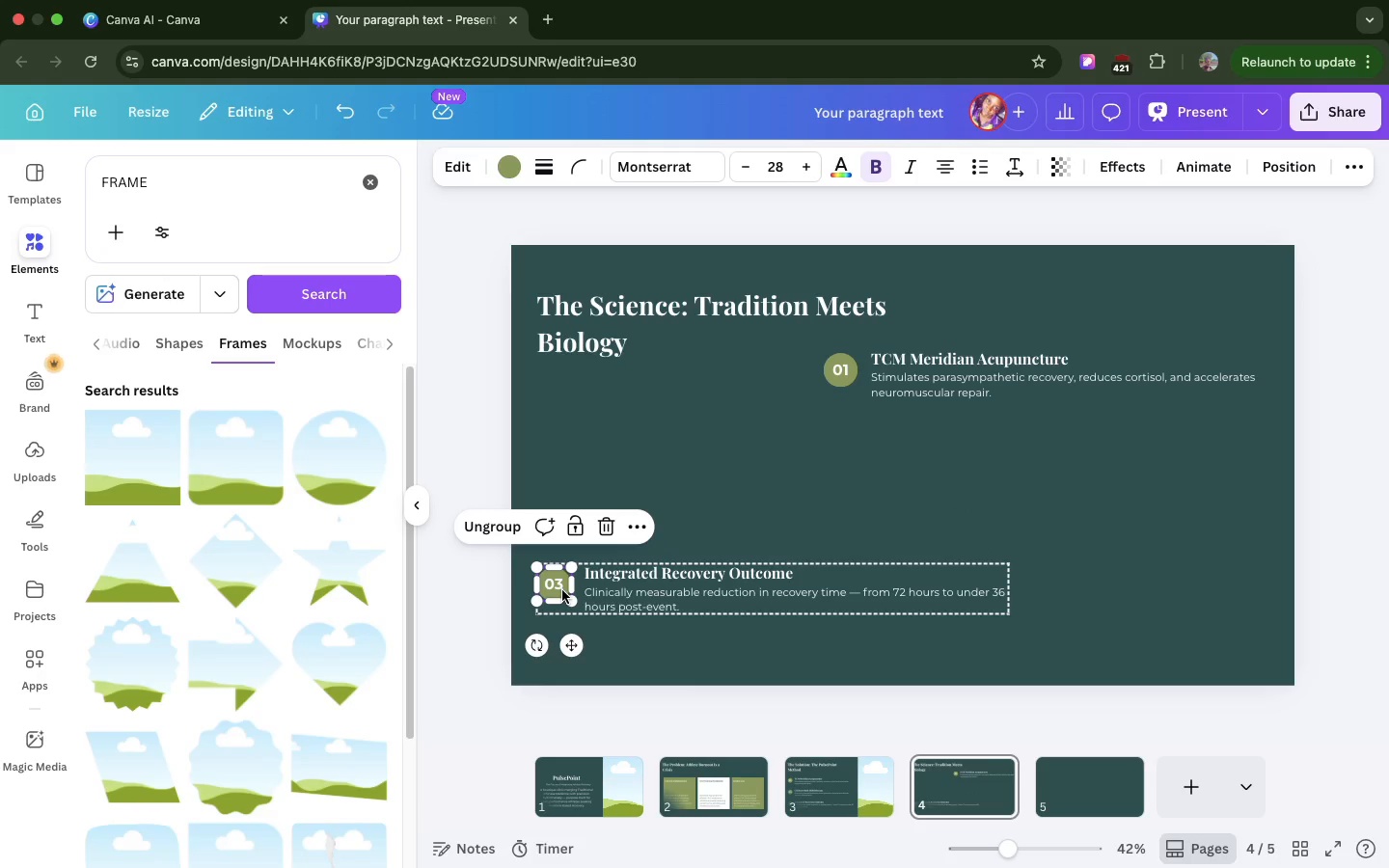 
left_click([562, 590])
 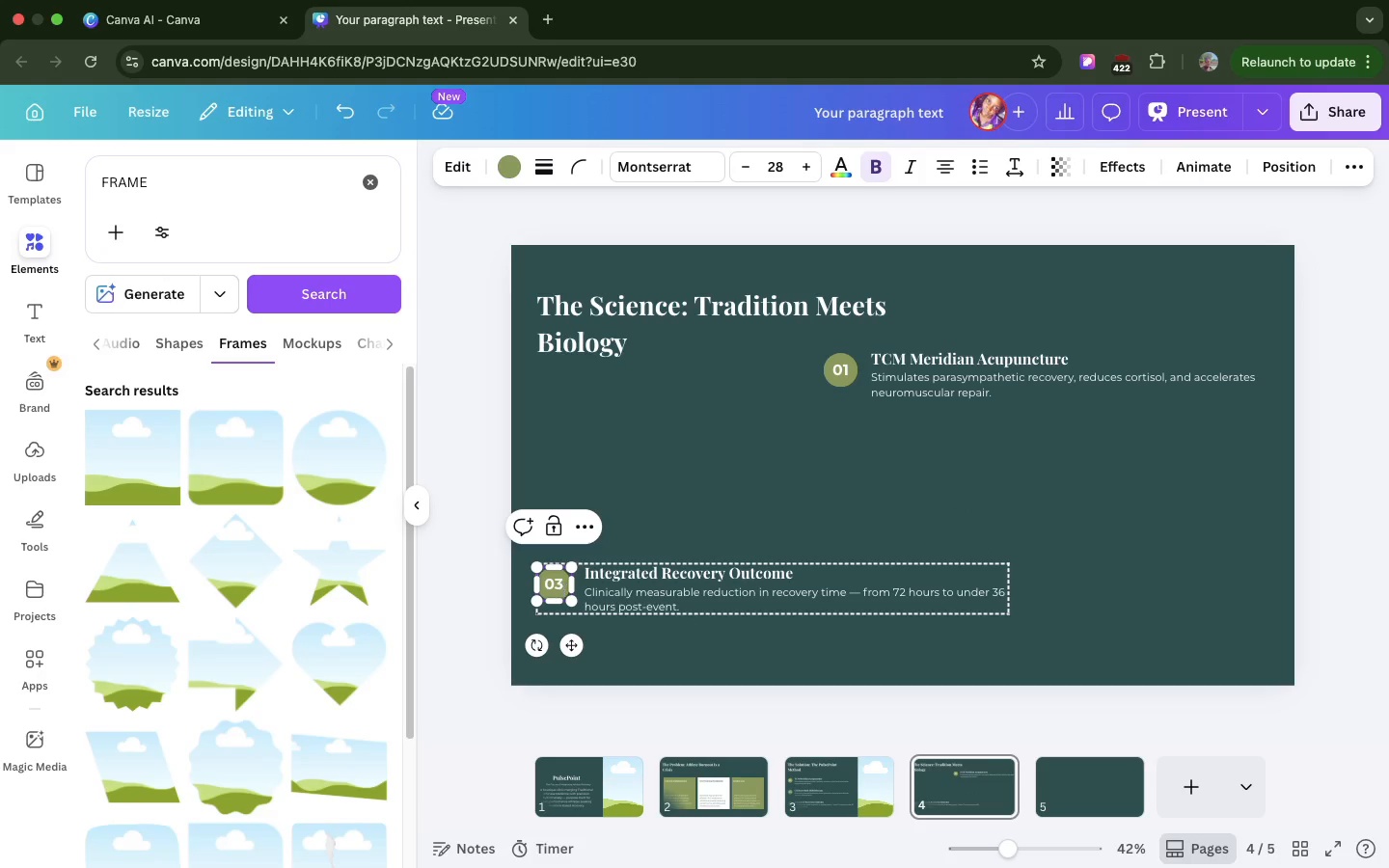 
key(Backspace)
 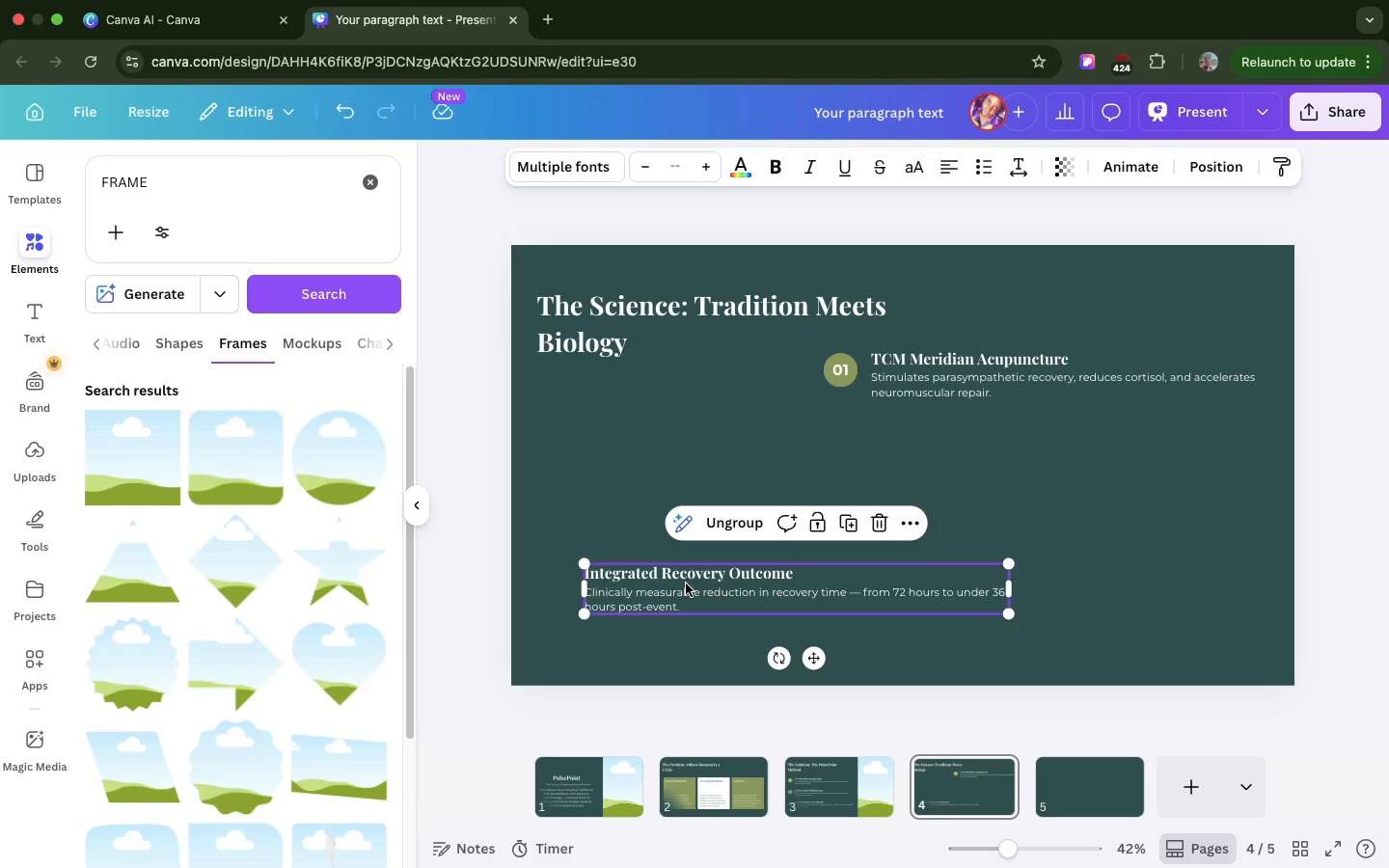 
wait(8.24)
 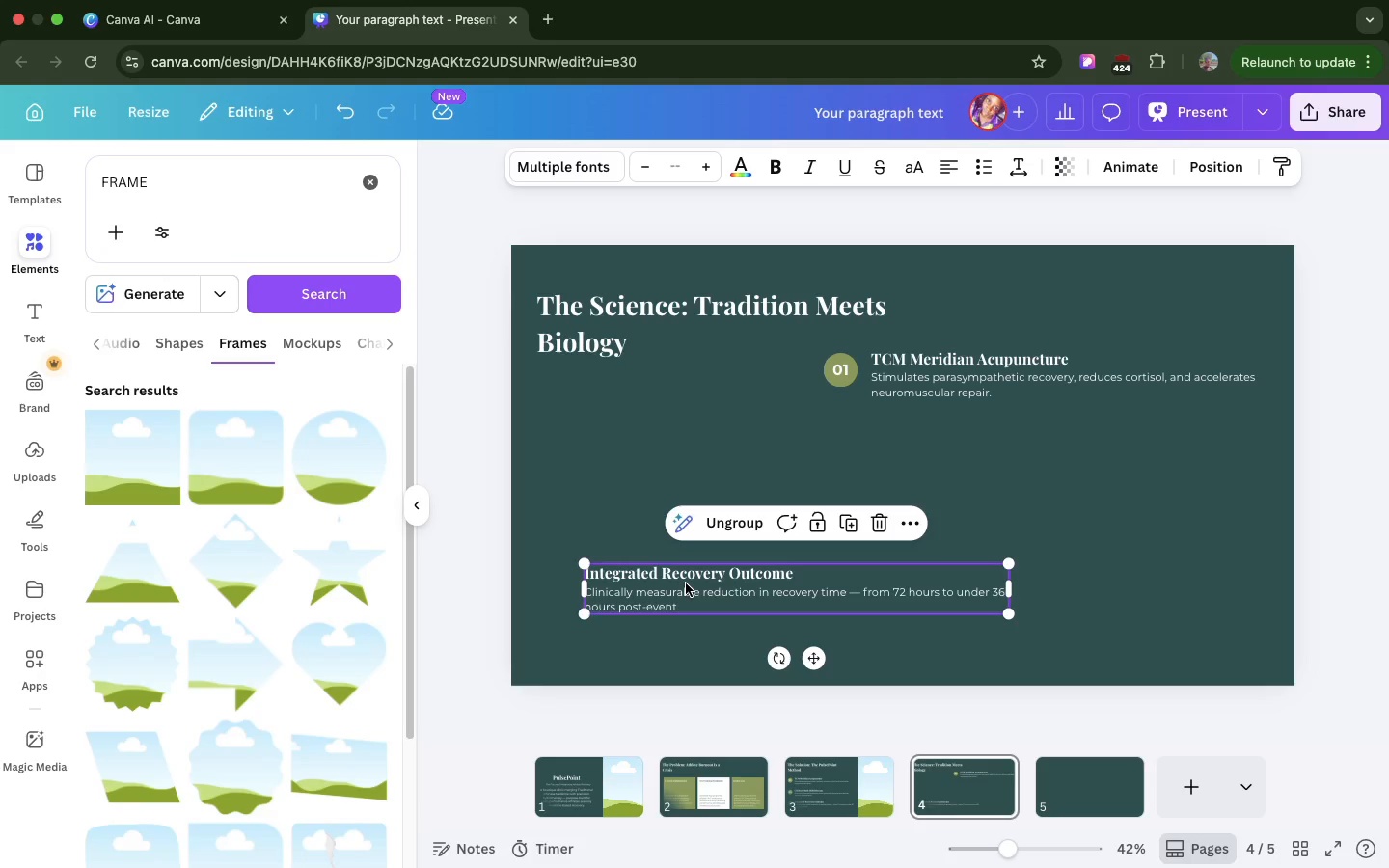 
double_click([924, 401])
 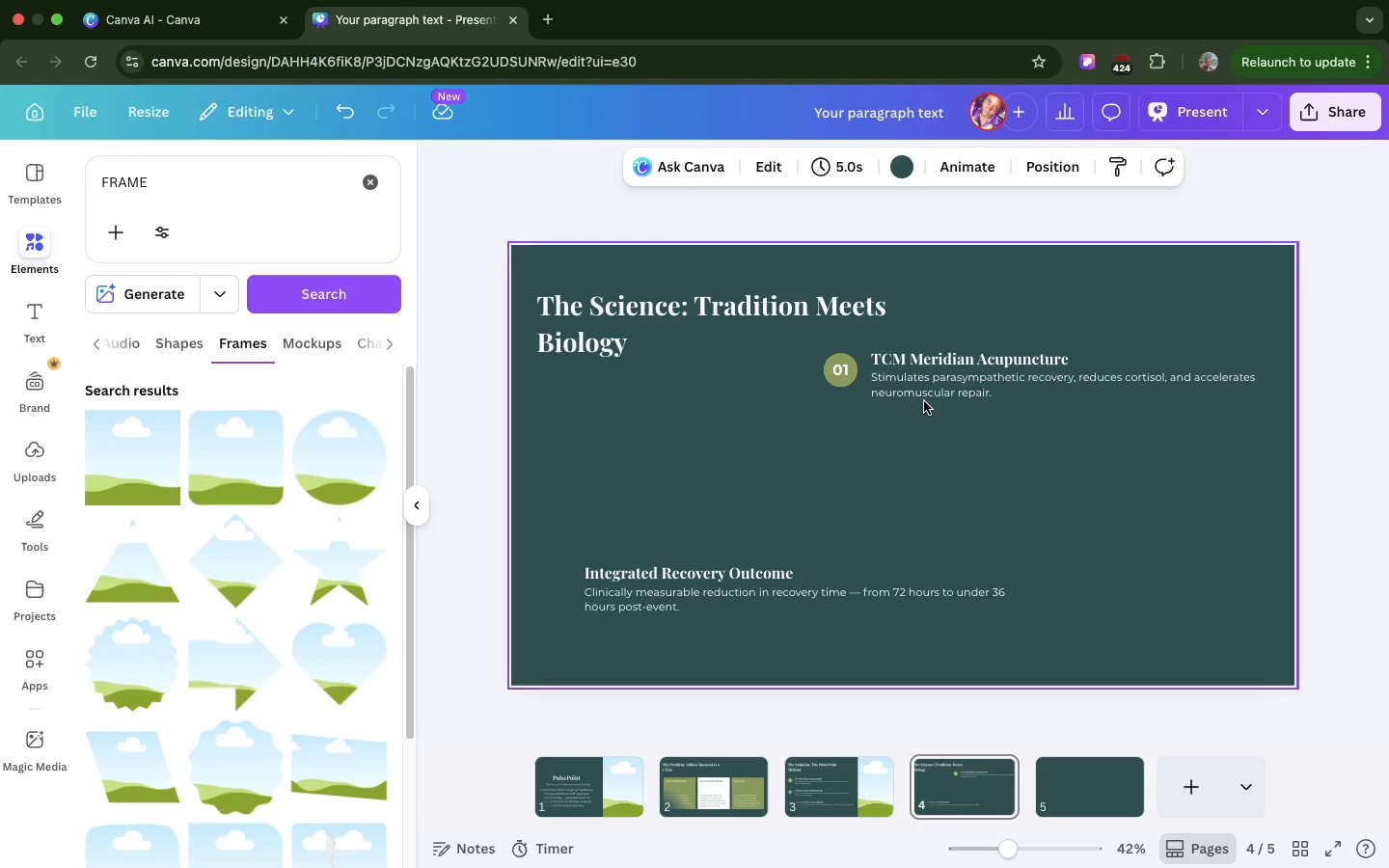 
triple_click([924, 401])
 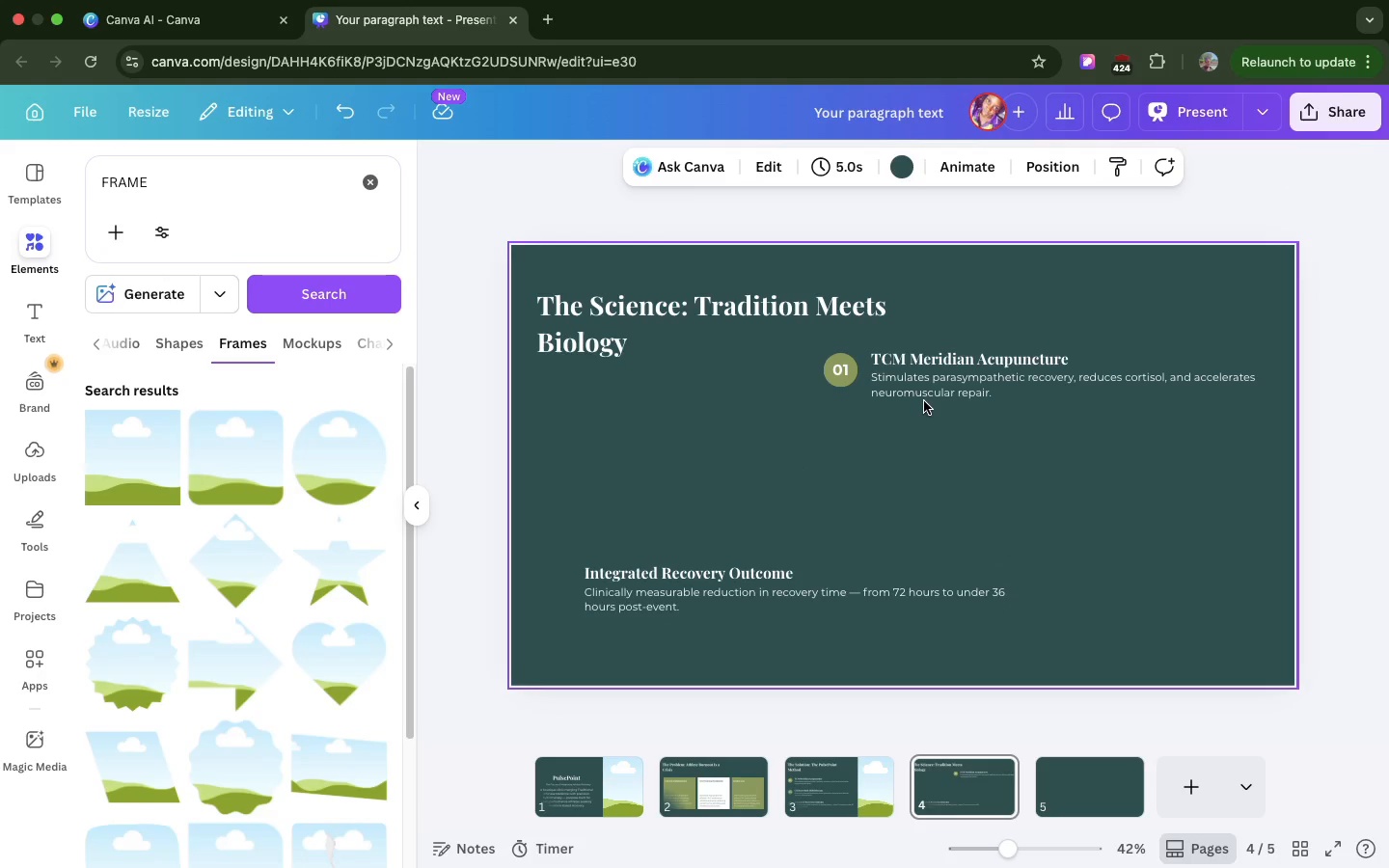 
triple_click([924, 401])
 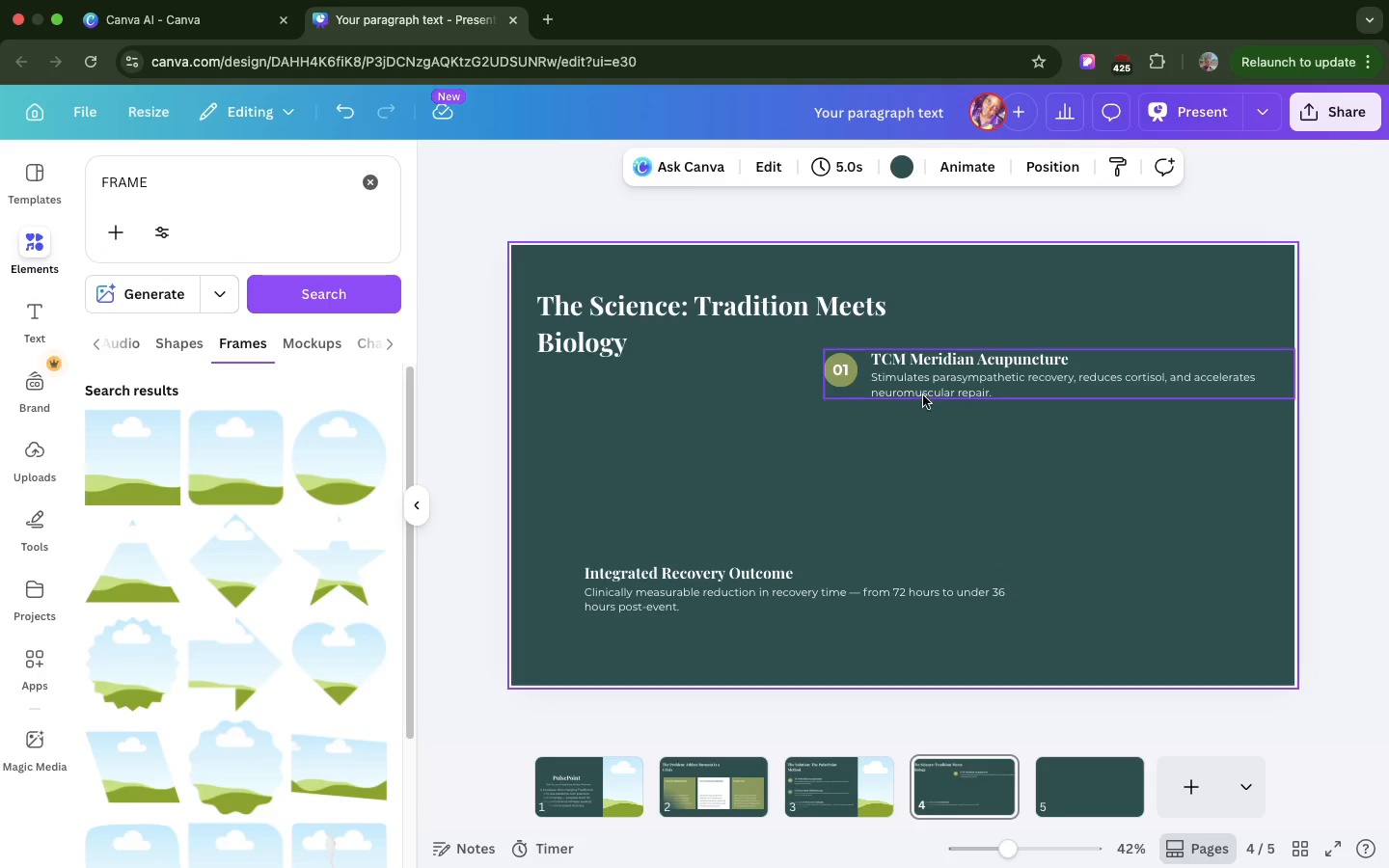 
double_click([922, 392])
 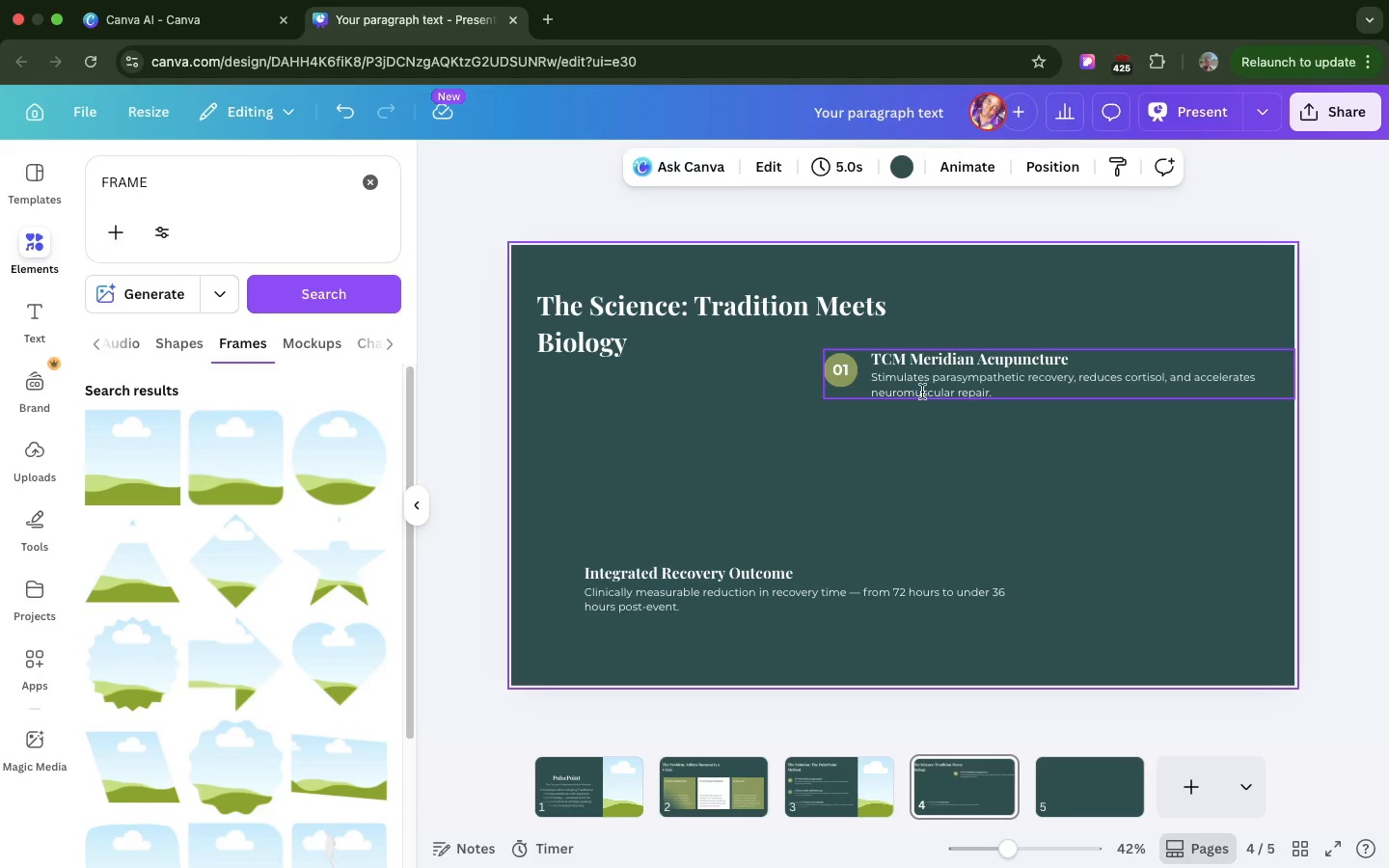 
triple_click([922, 392])
 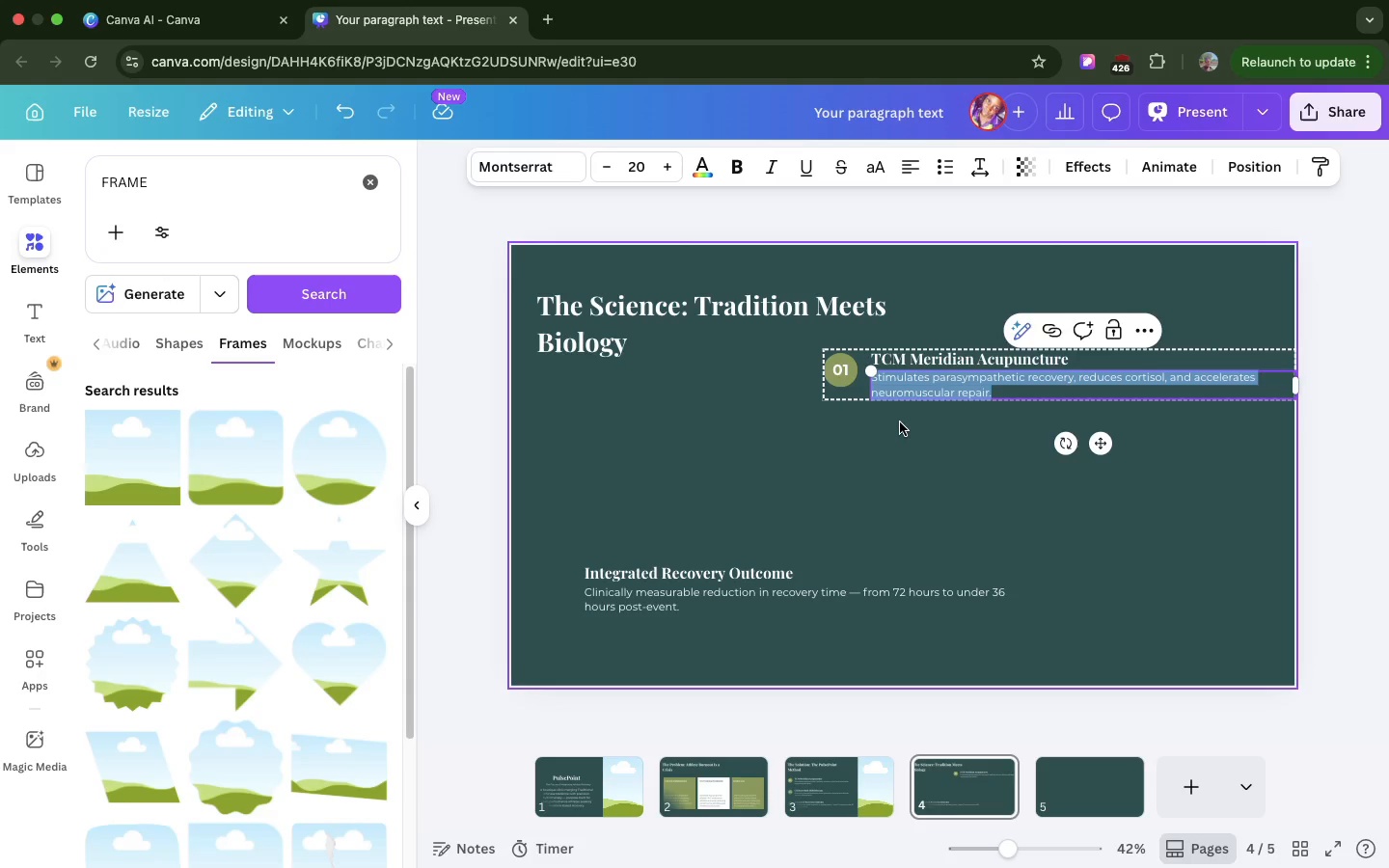 
left_click([900, 422])
 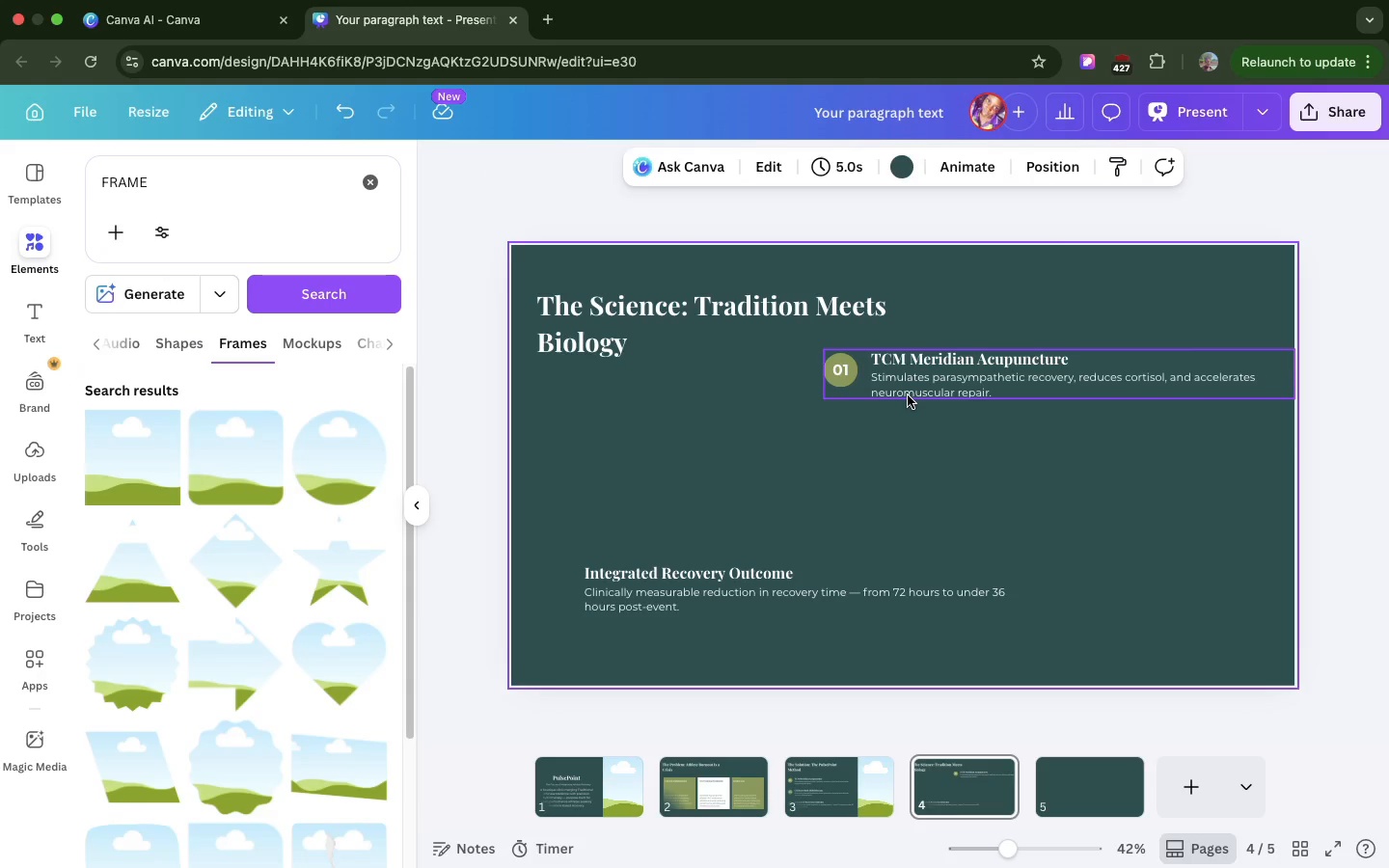 
double_click([908, 395])
 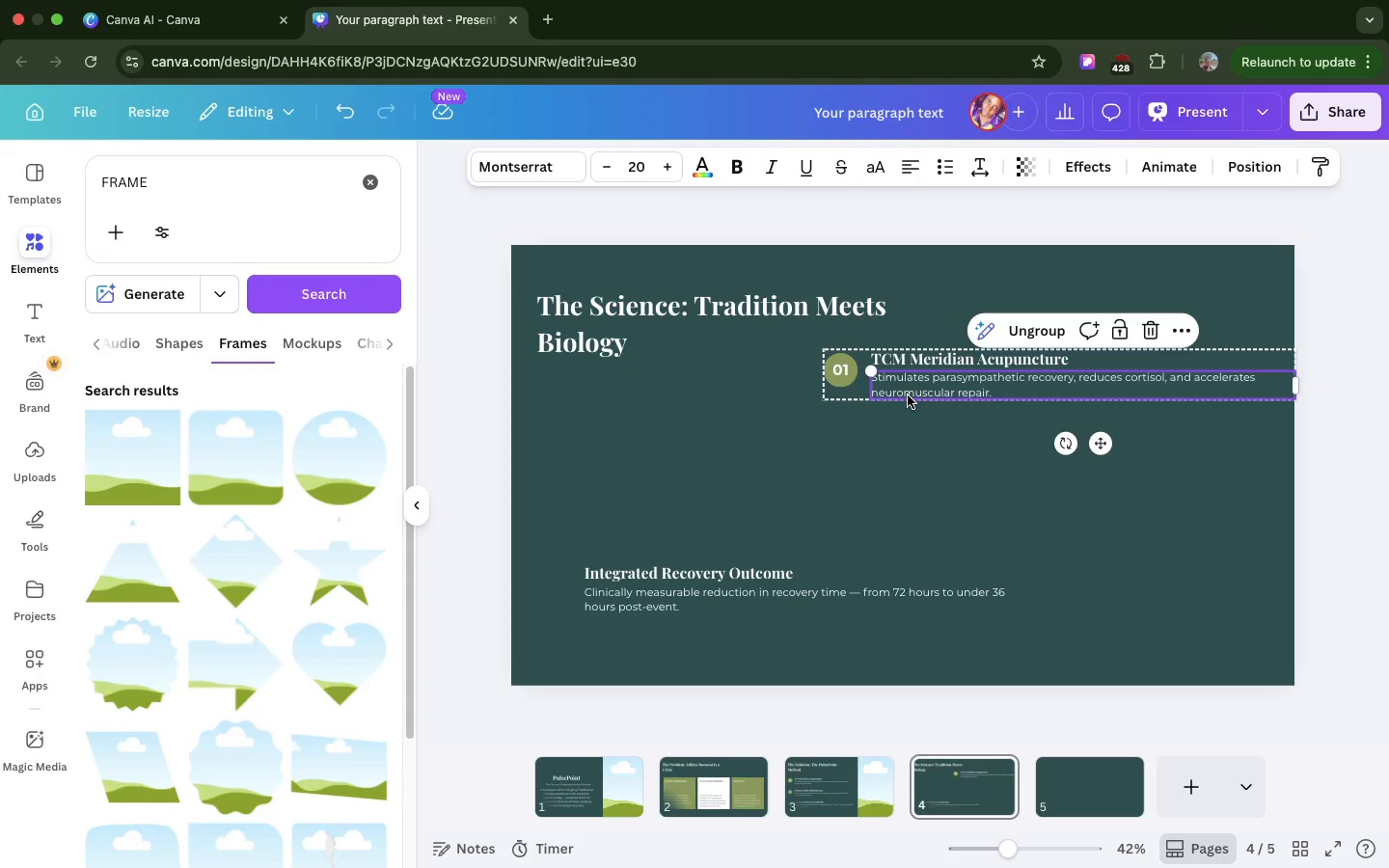 
key(Meta+C)
 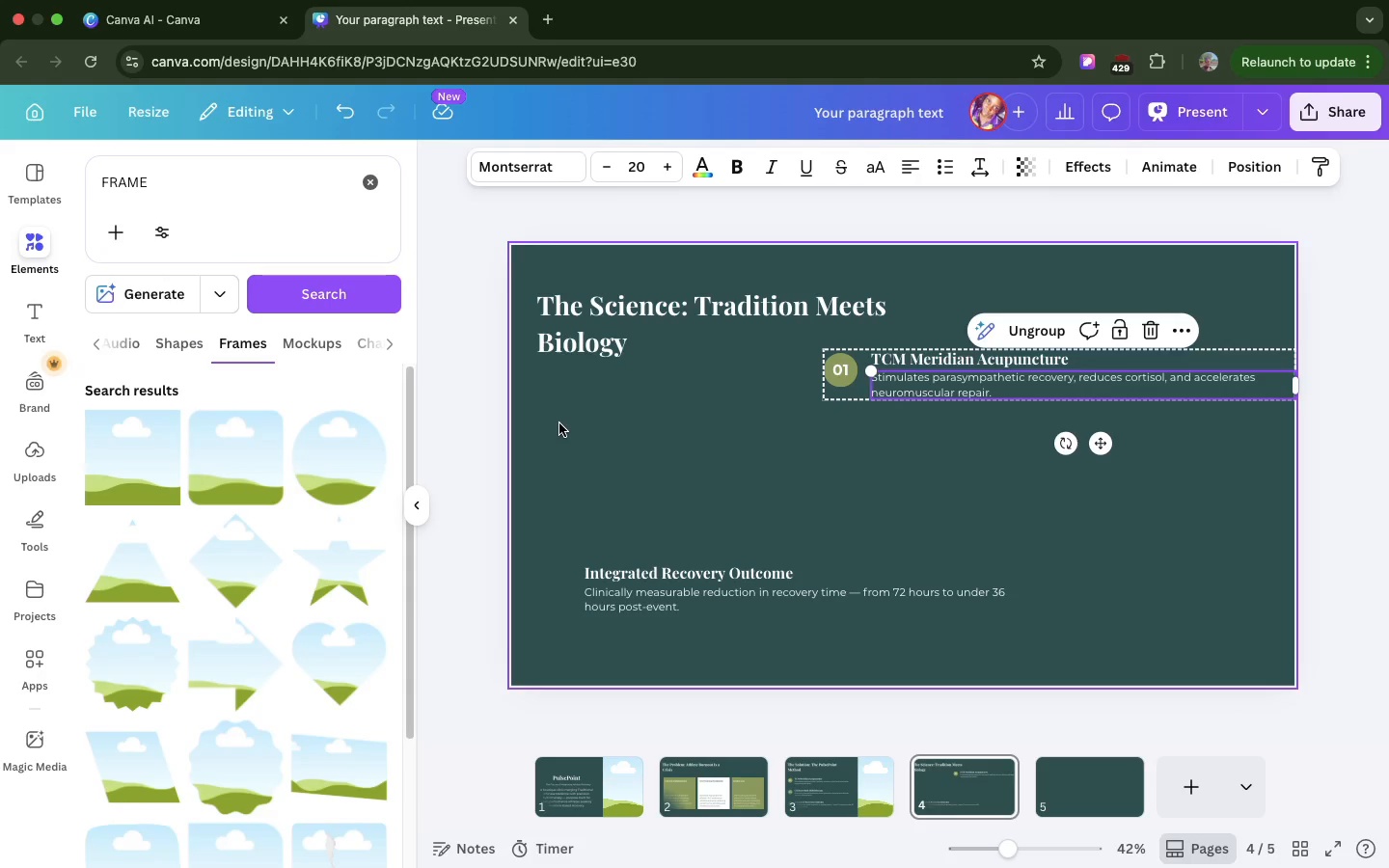 
left_click([559, 423])
 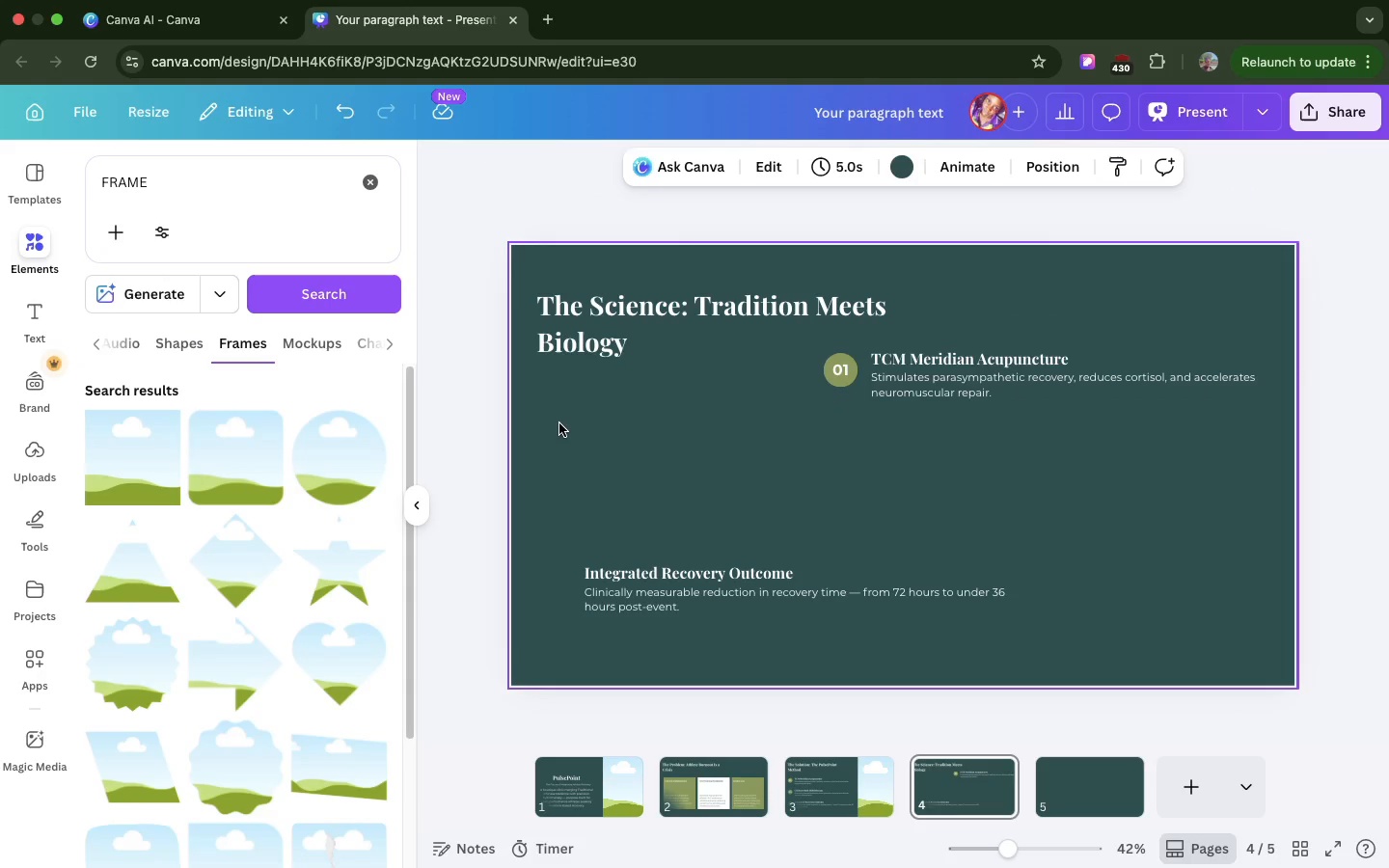 
key(Meta+V)
 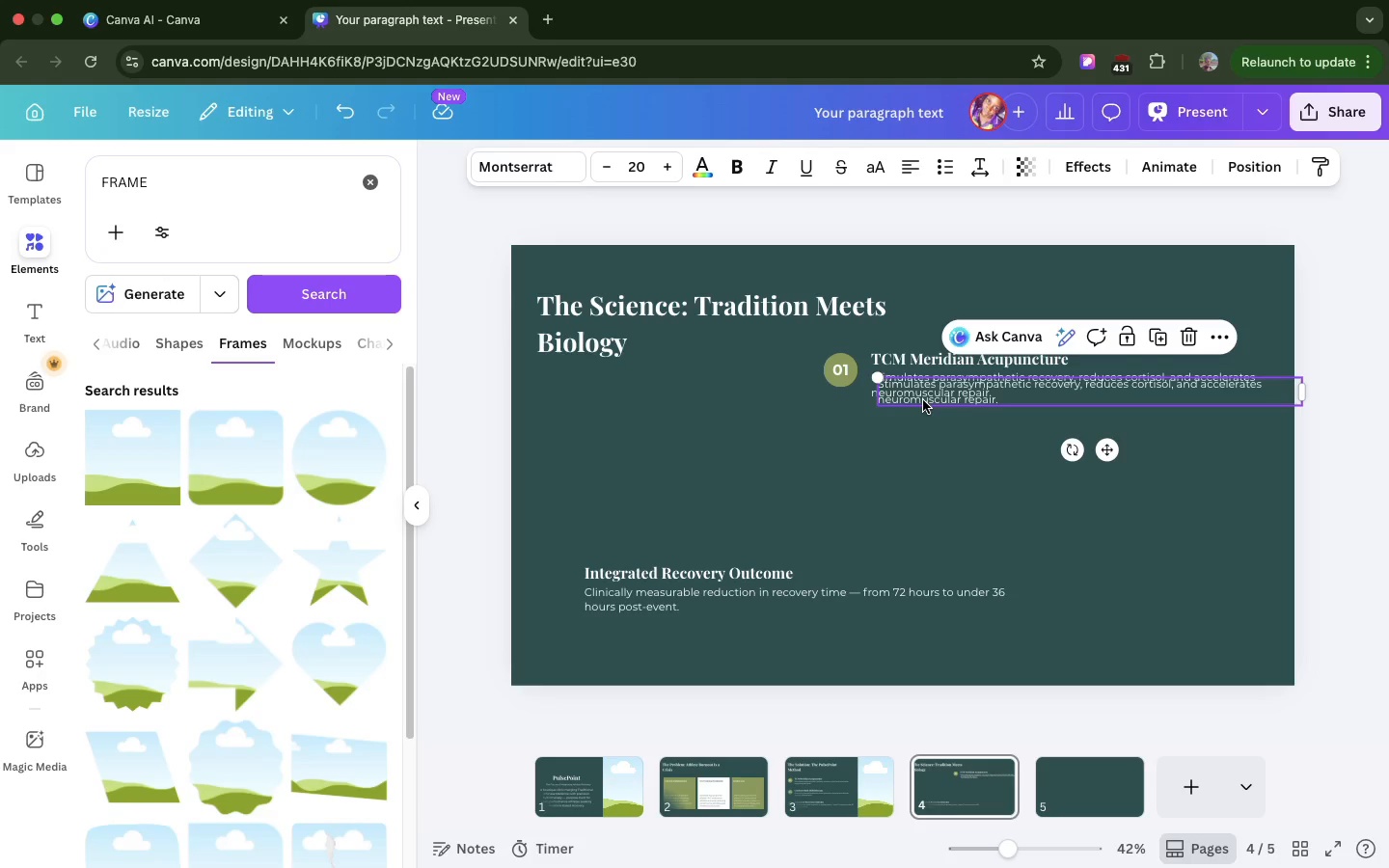 
left_click_drag(start_coordinate=[923, 400], to_coordinate=[584, 387])
 